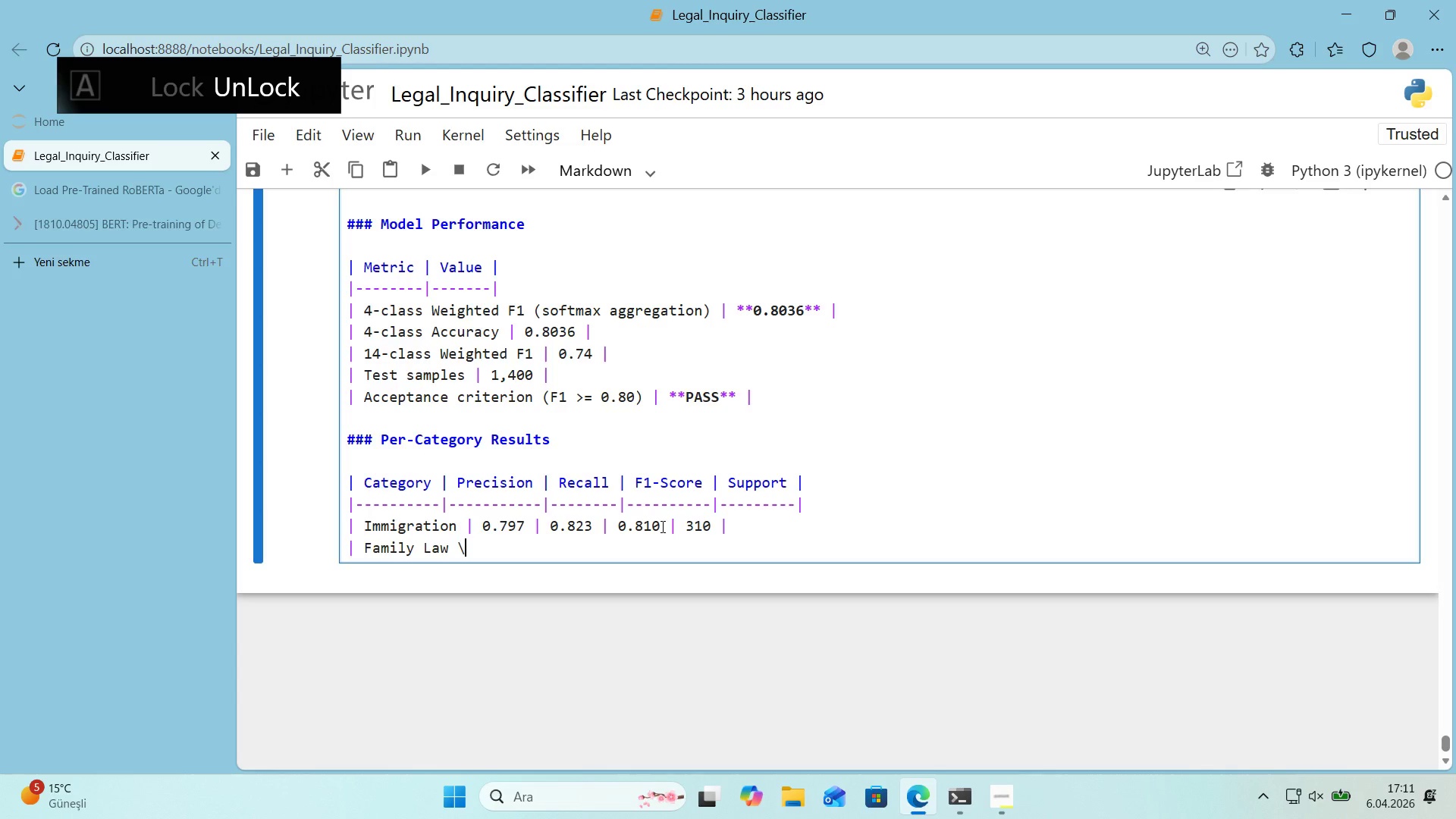 
key(Backspace)
 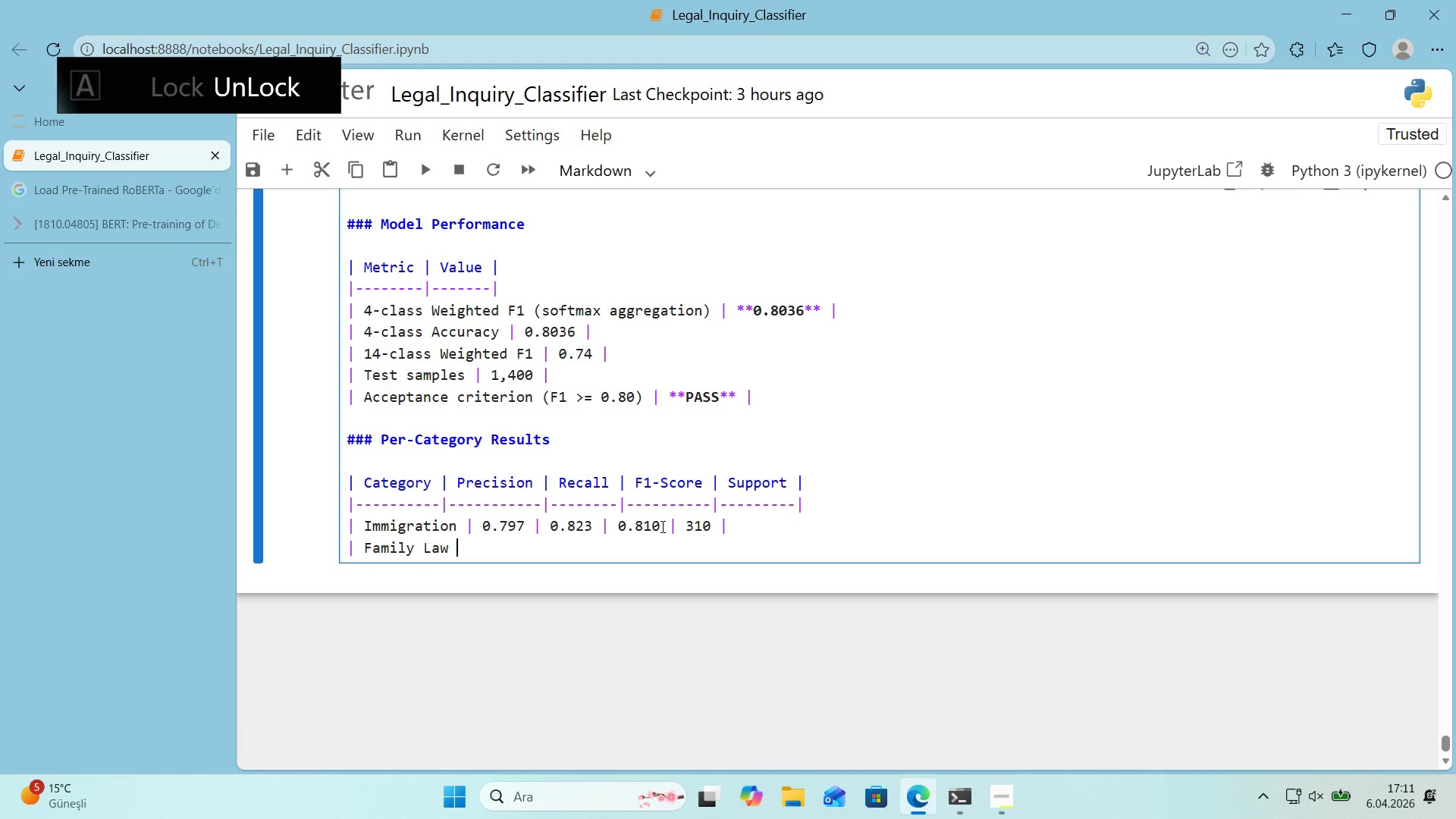 
key(Alt+Control+Minus)
 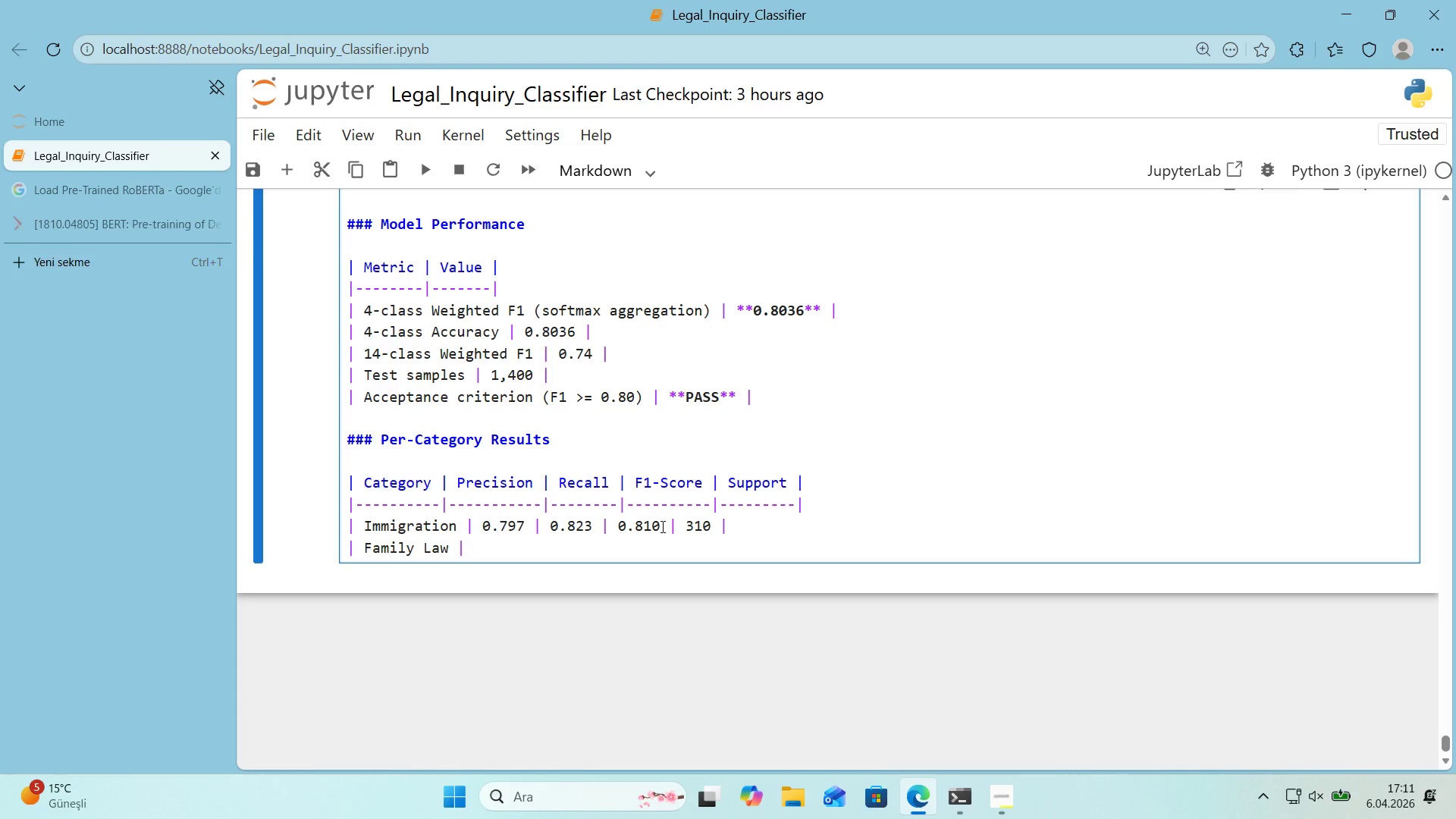 
key(Space)
 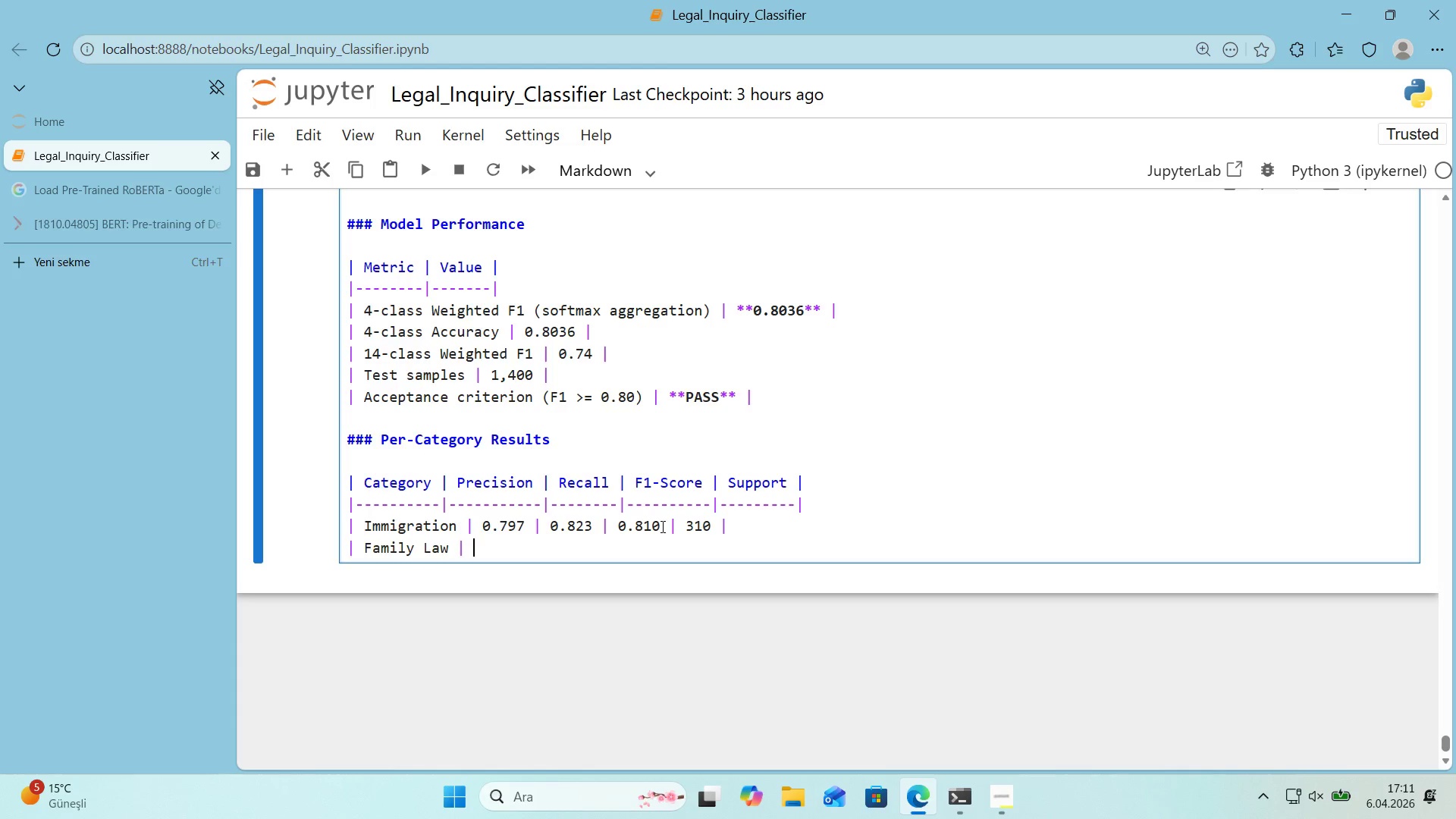 
key(Numpad0)
 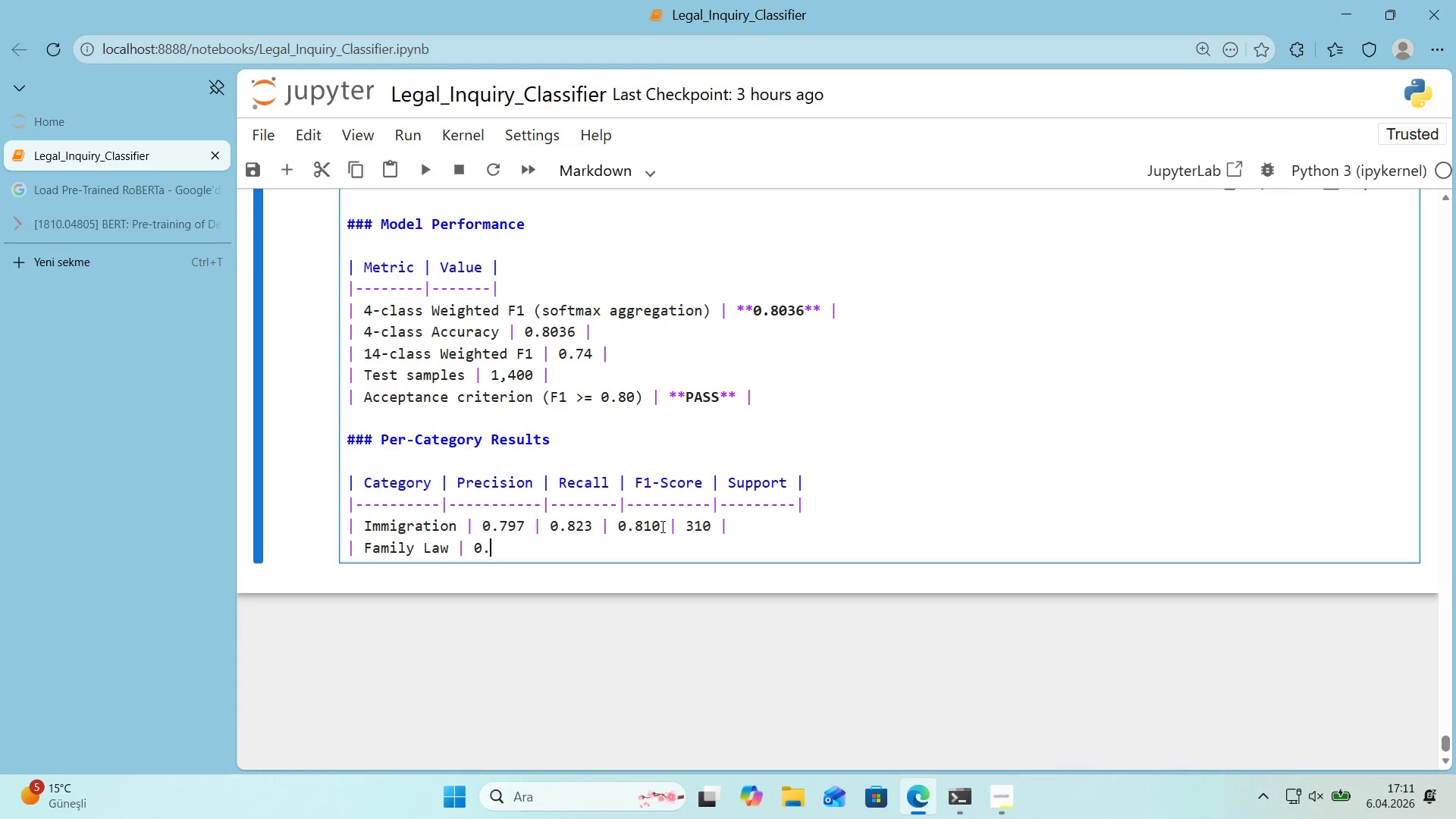 
key(Period)
 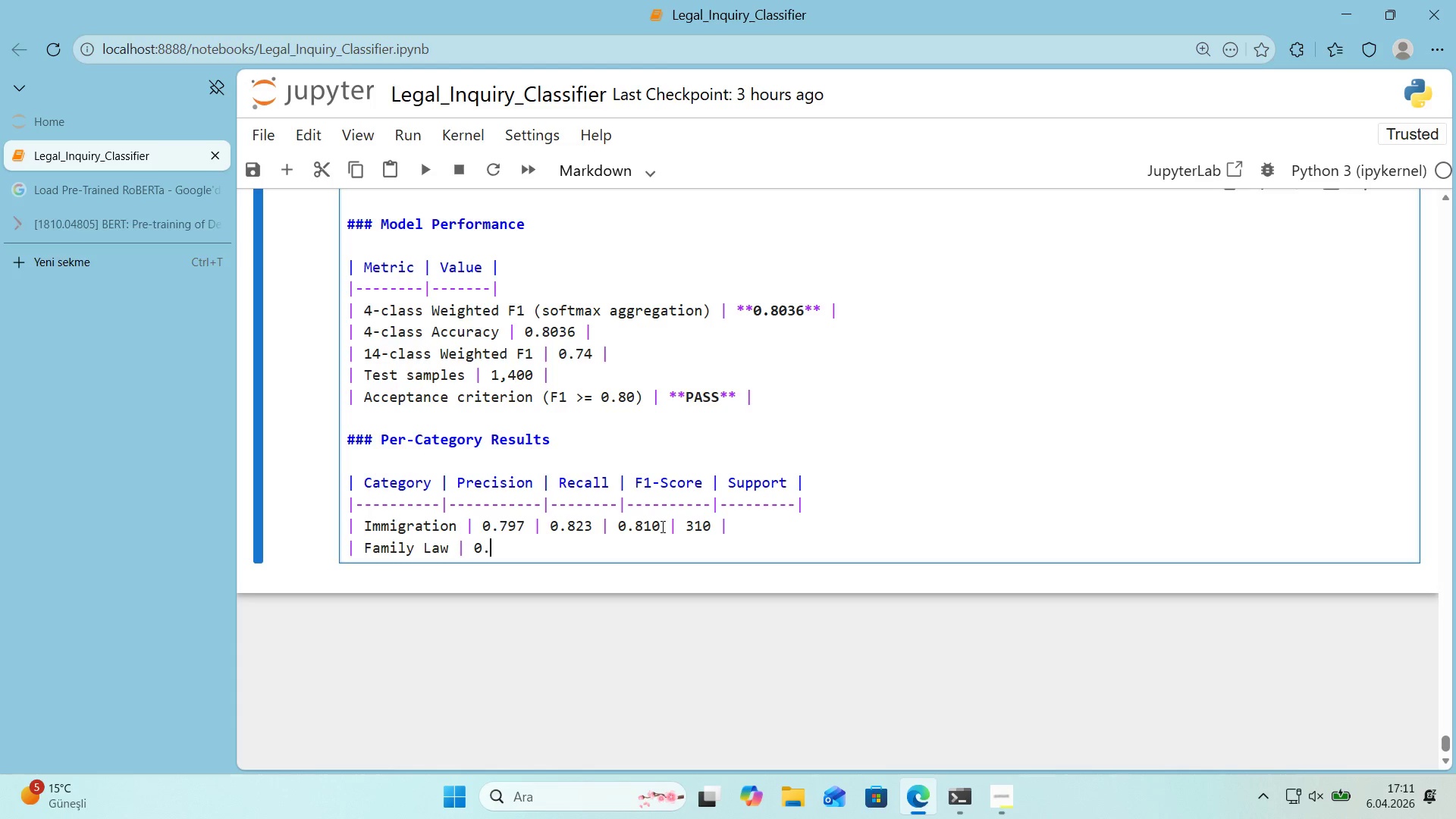 
key(Numpad6)
 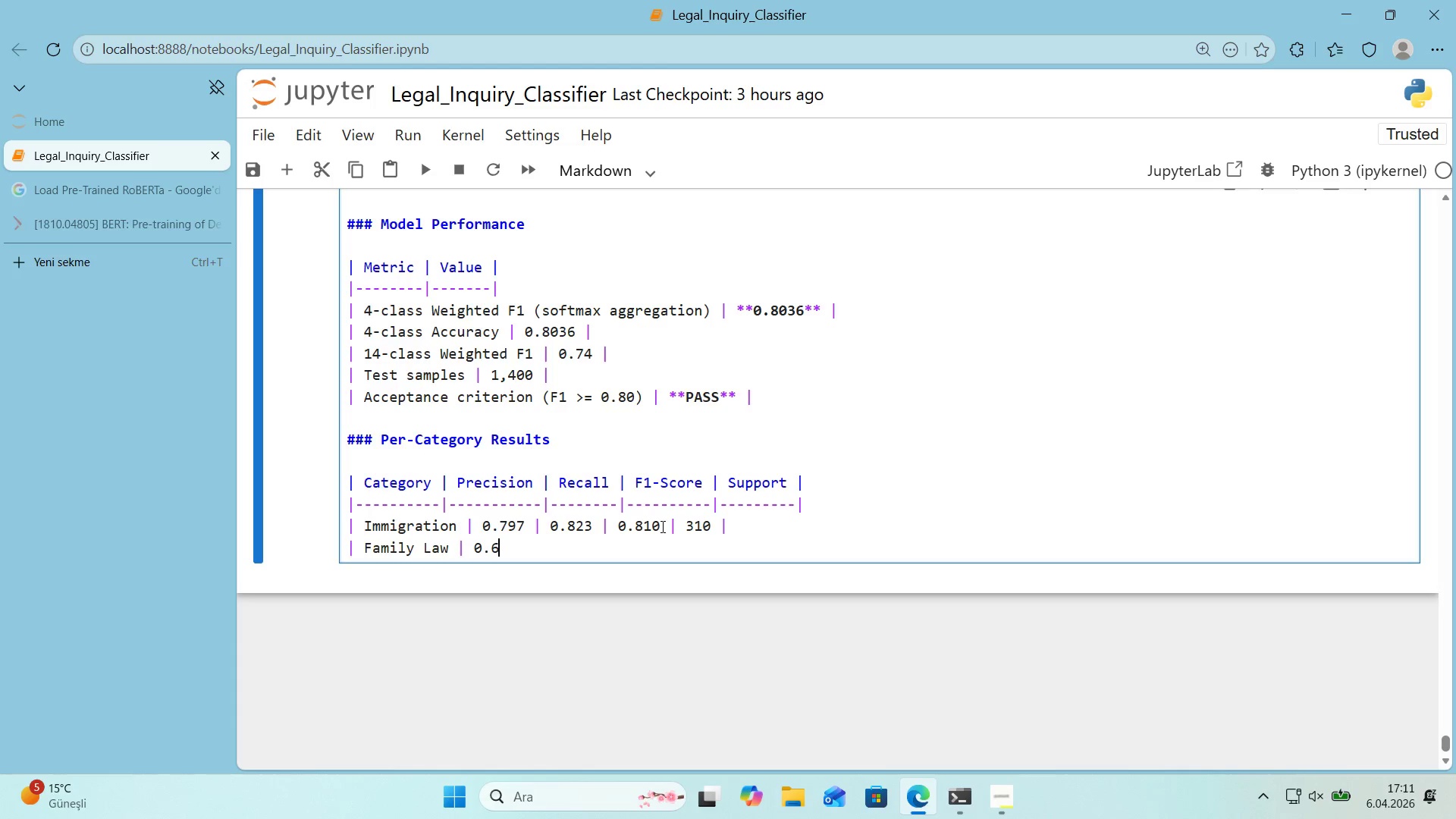 
key(Numpad6)
 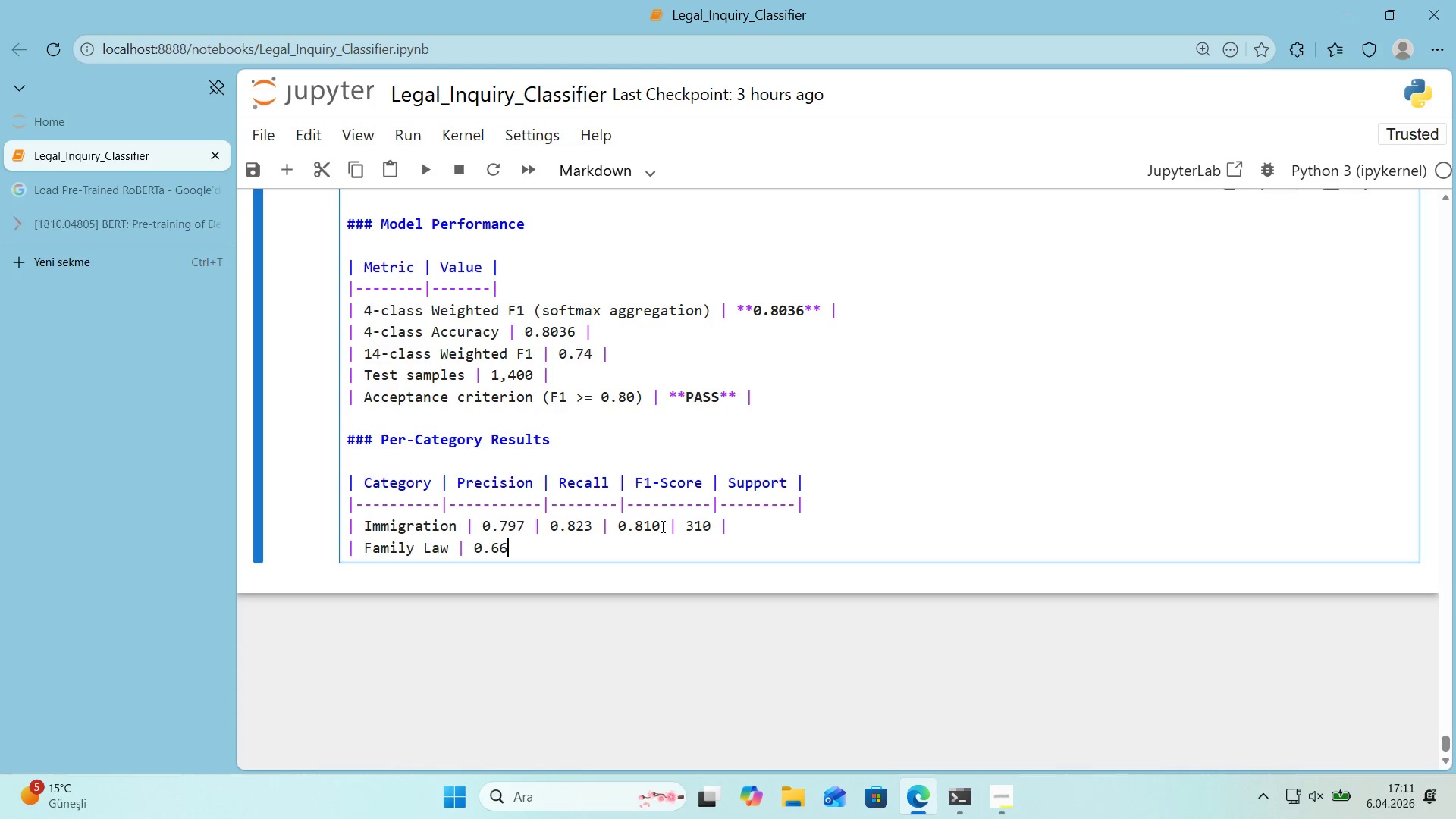 
key(Numpad7)
 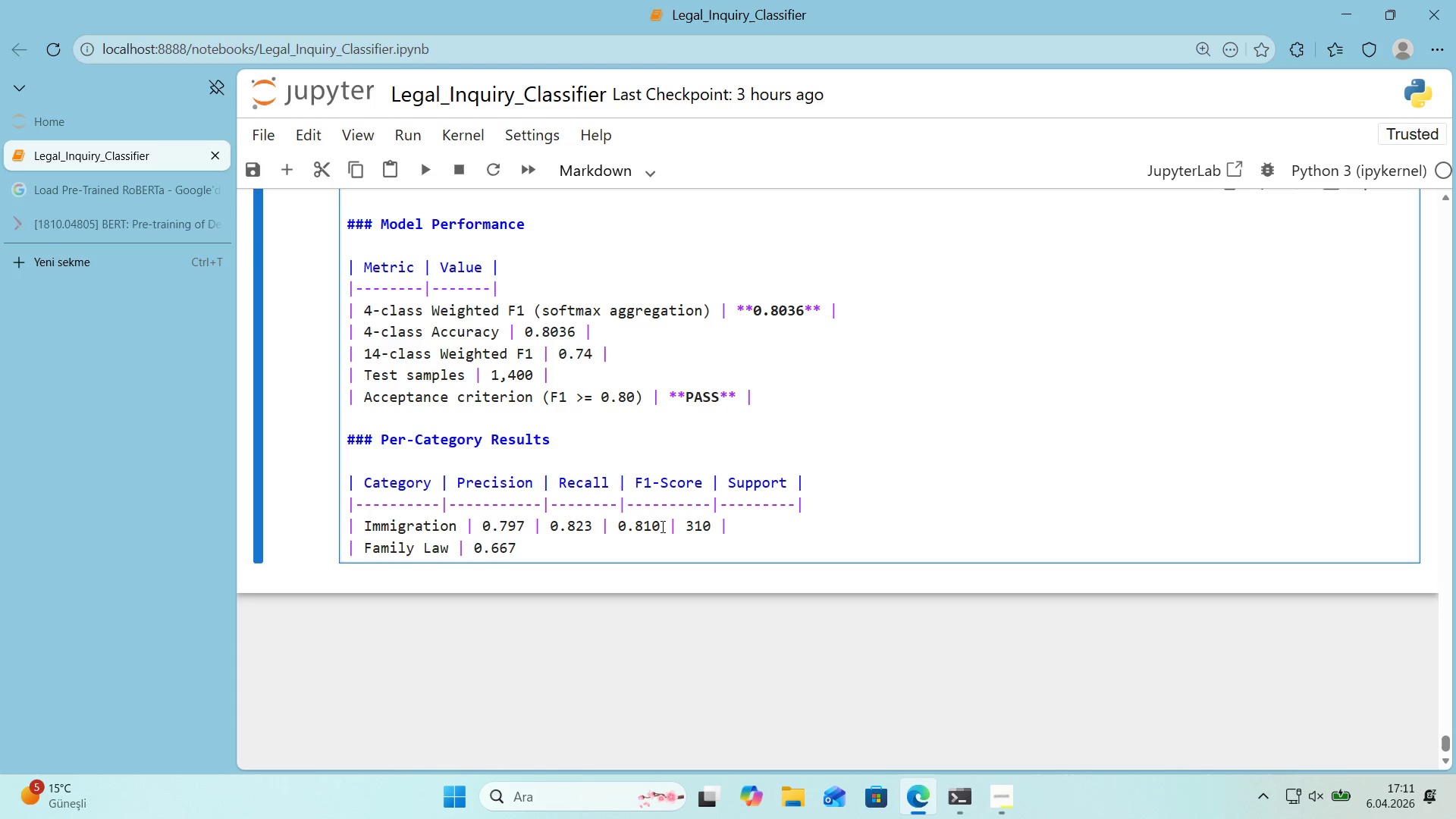 
key(Space)
 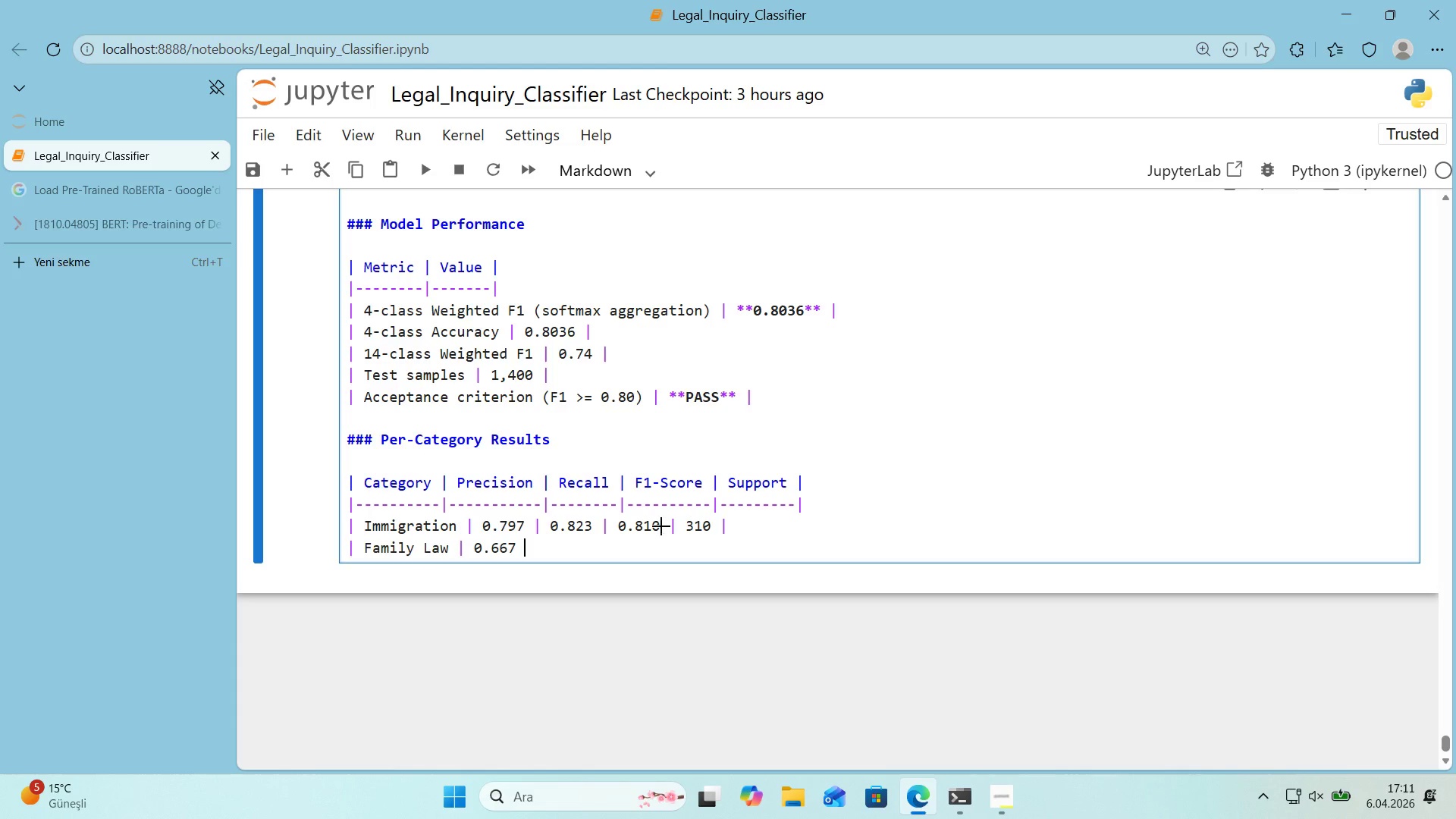 
key(Alt+Control+Minus)
 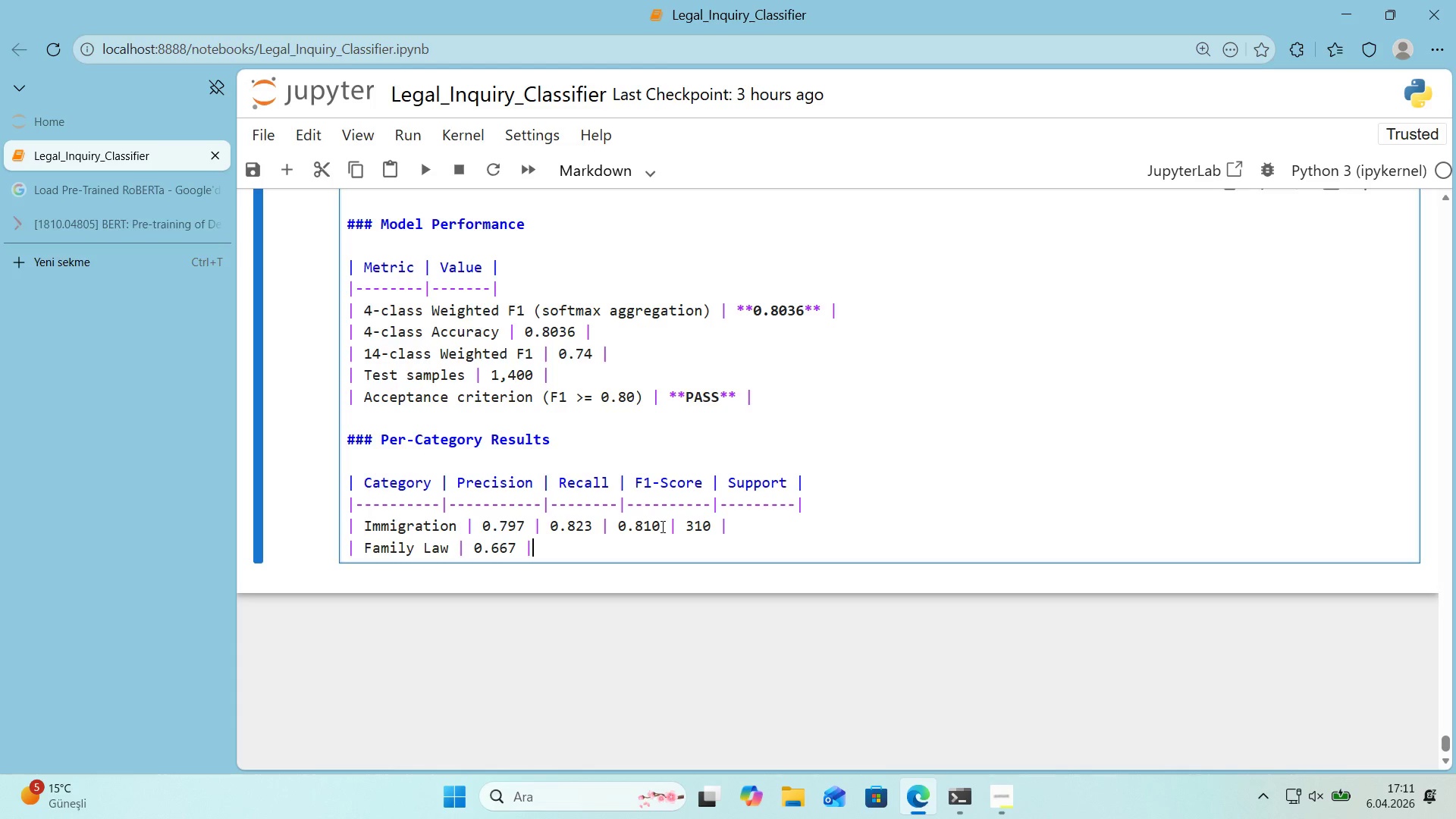 
key(Space)
 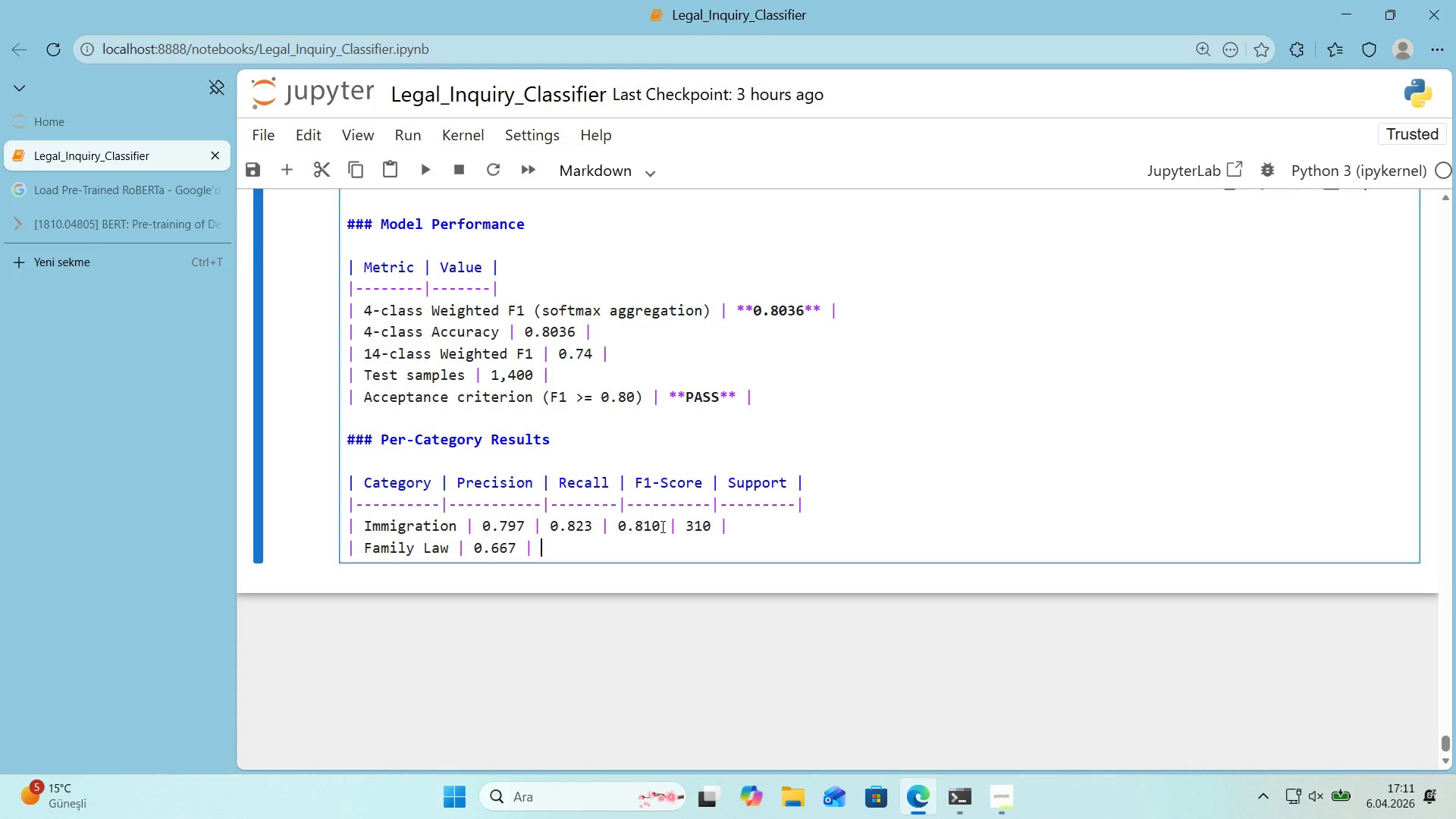 
key(Numpad0)
 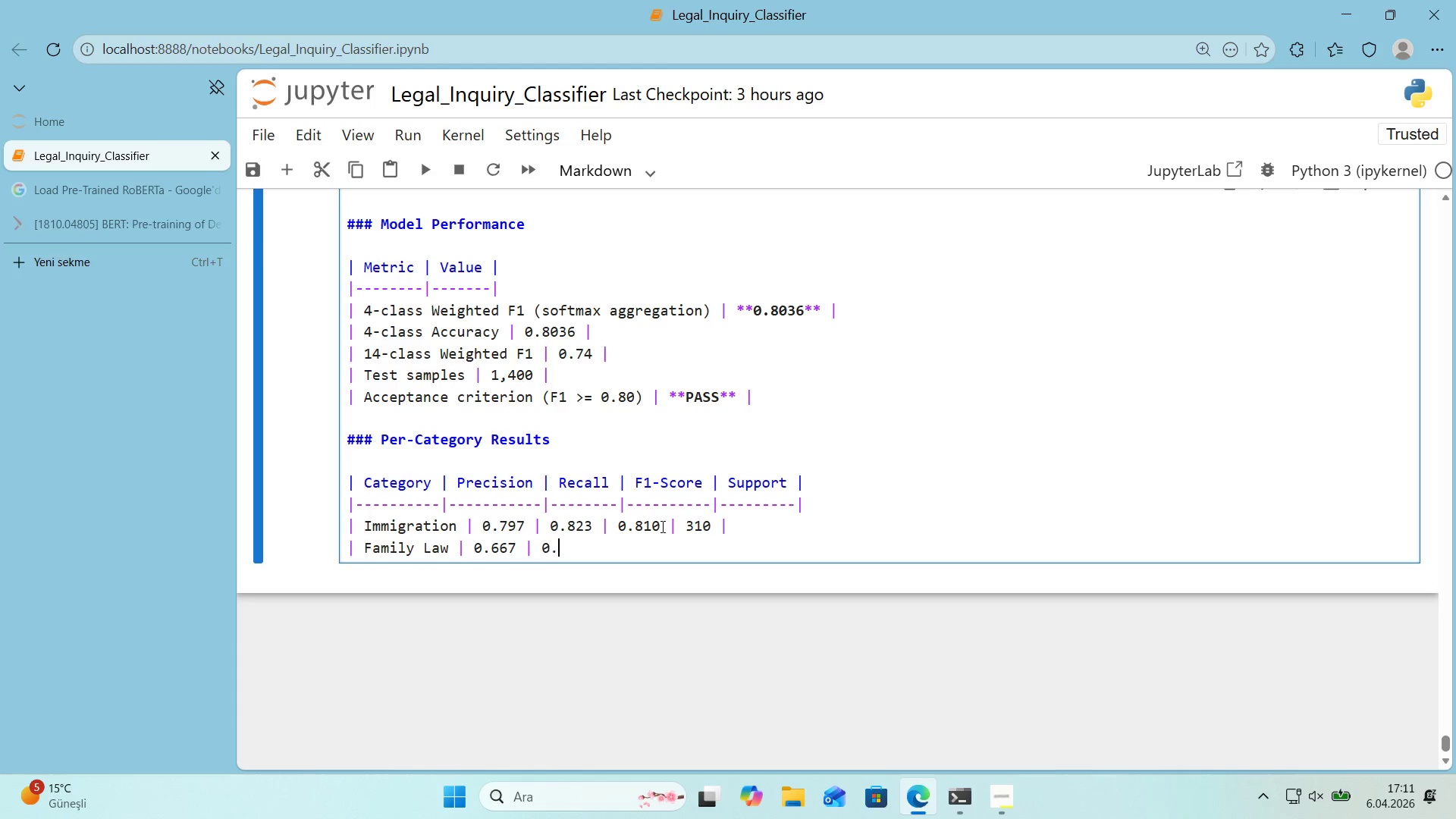 
key(Period)
 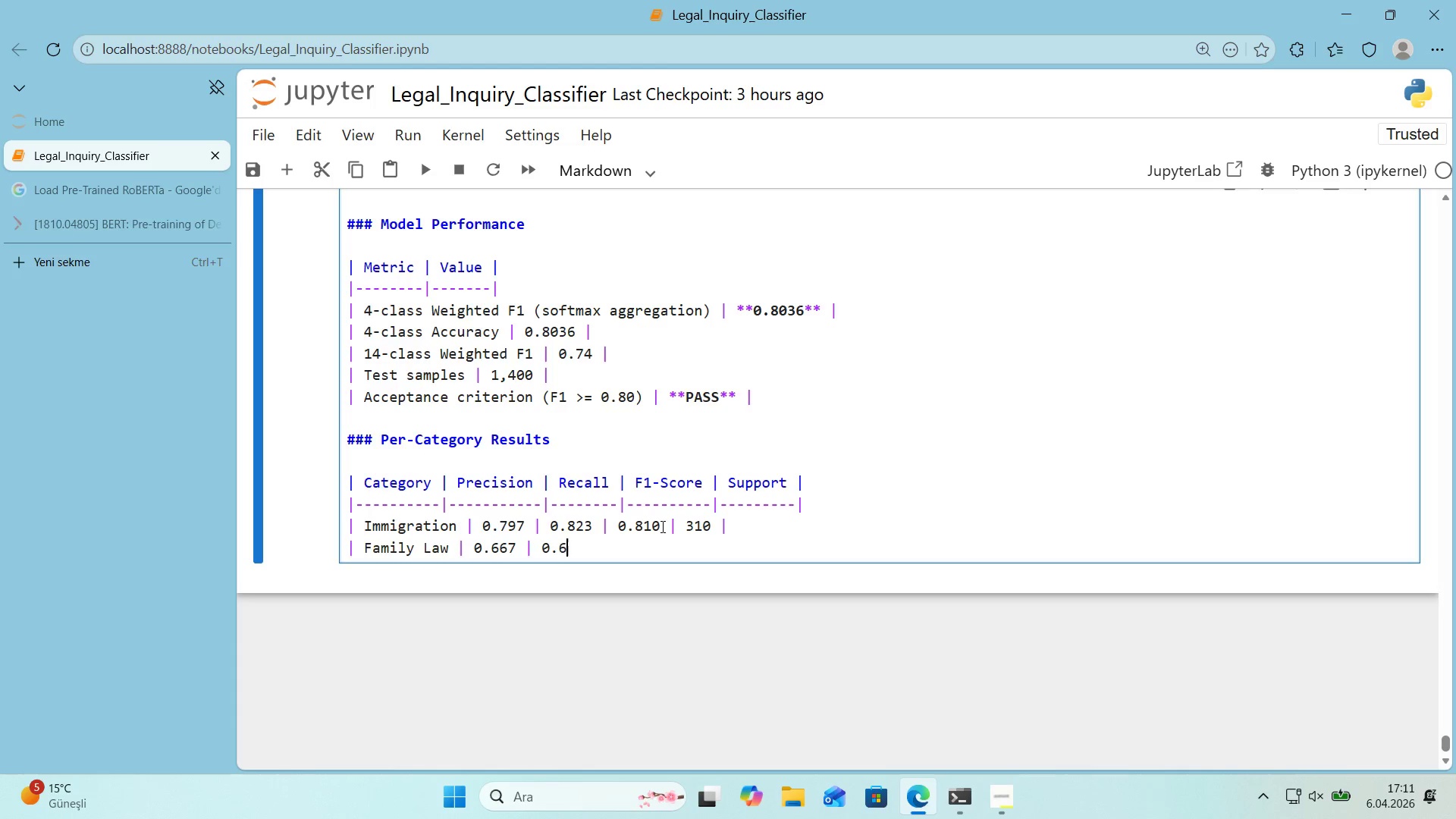 
key(Numpad6)
 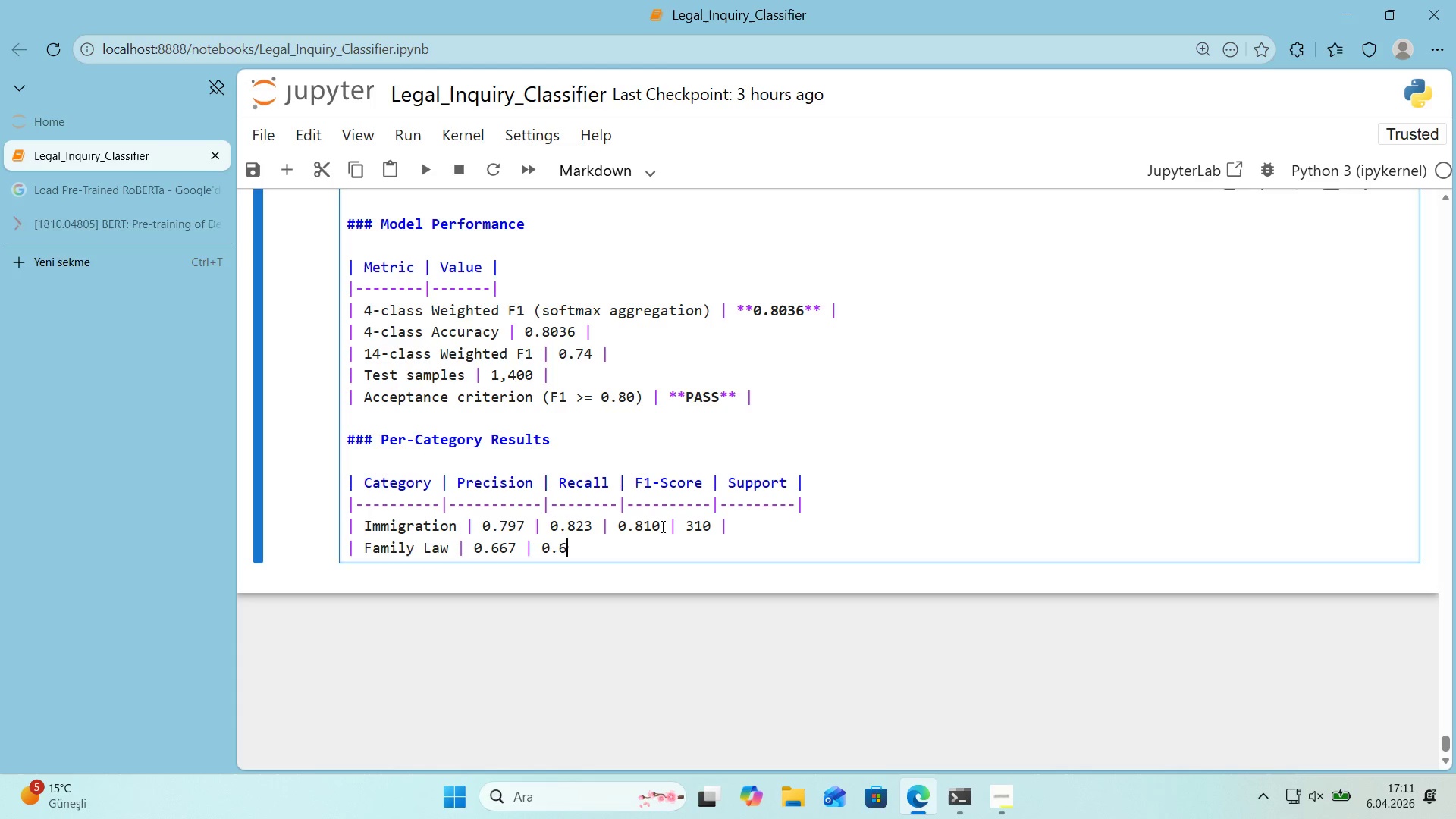 
key(Numpad1)
 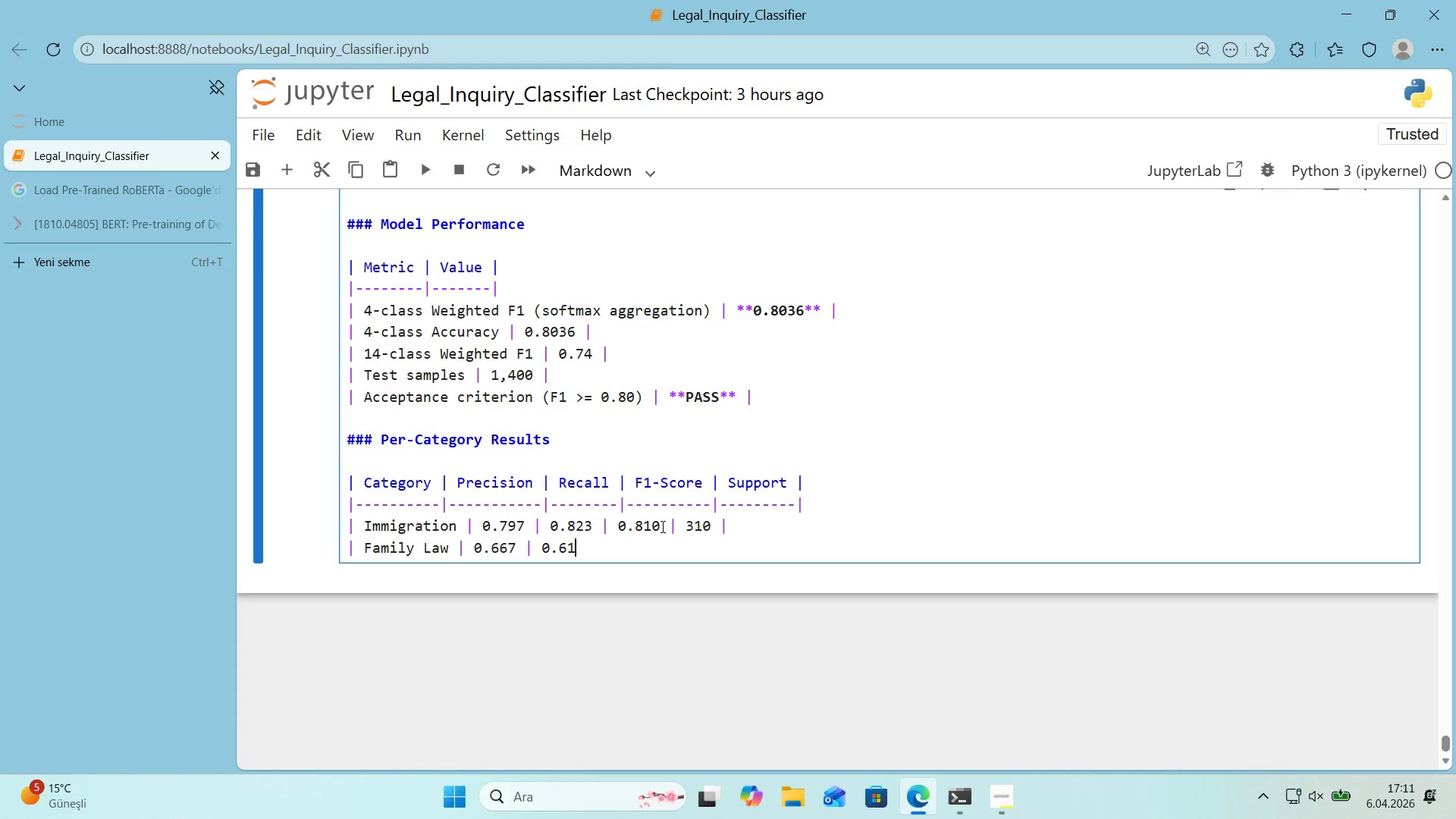 
key(Numpad7)
 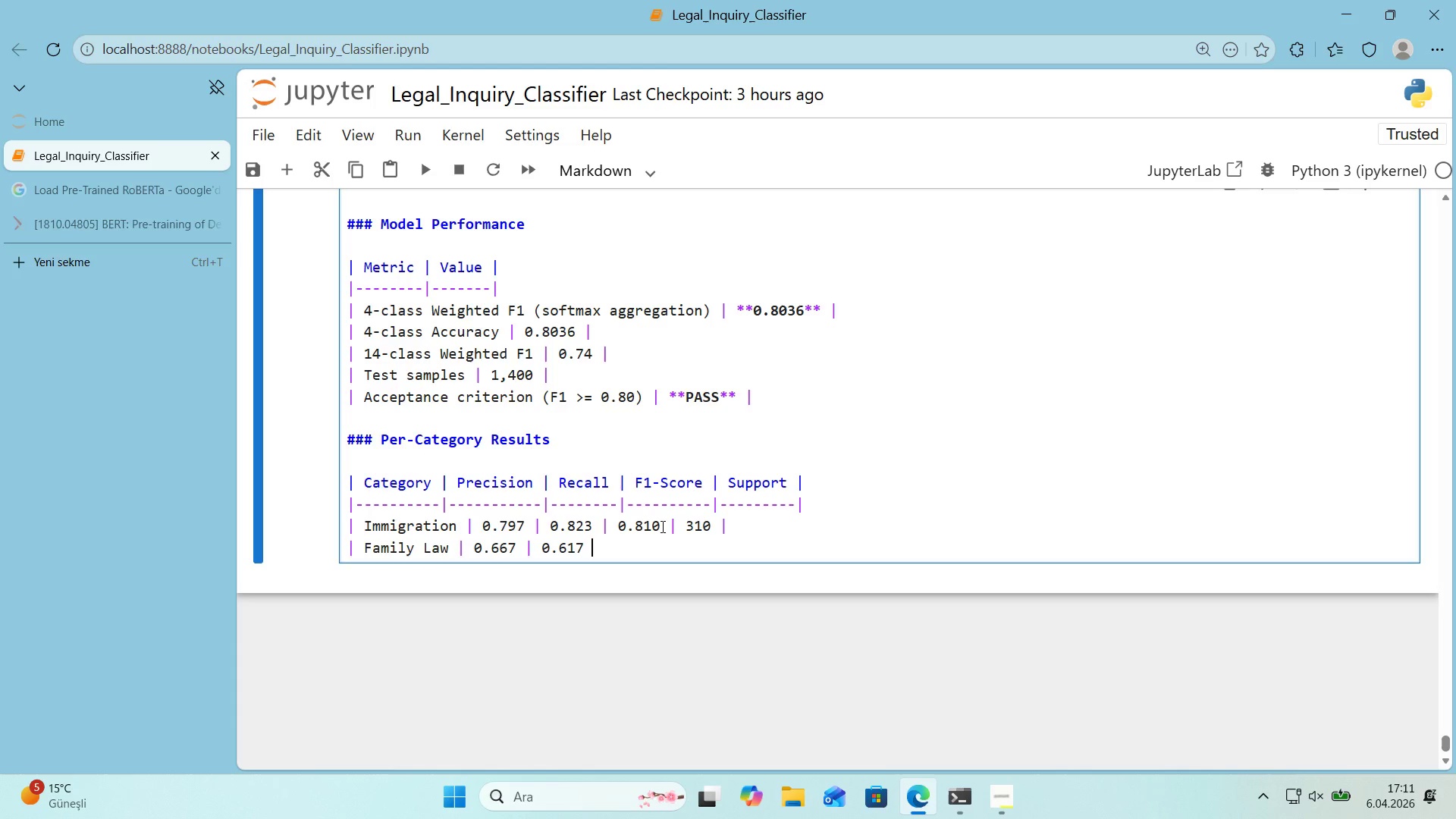 
key(Space)
 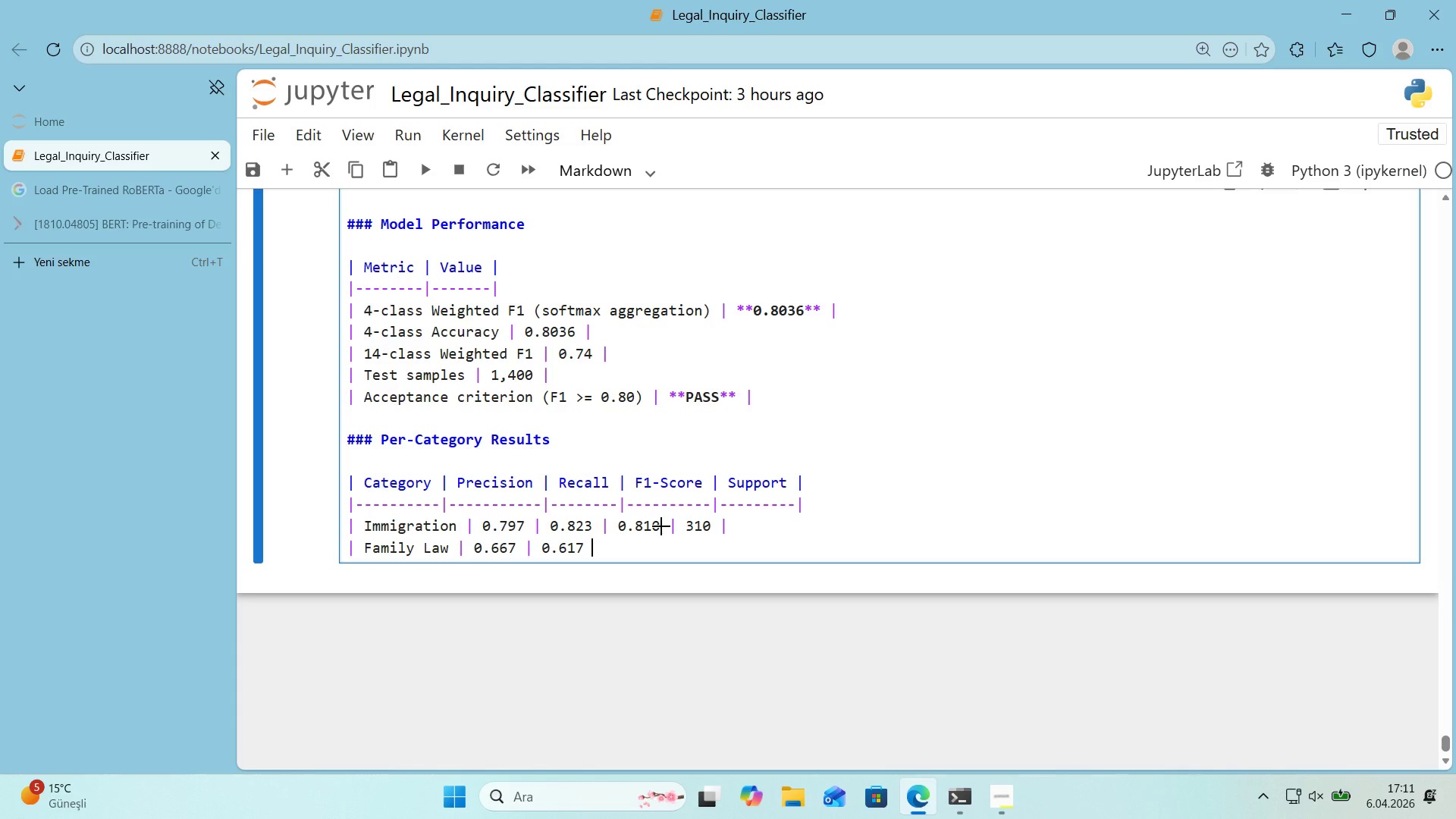 
key(Alt+Control+Minus)
 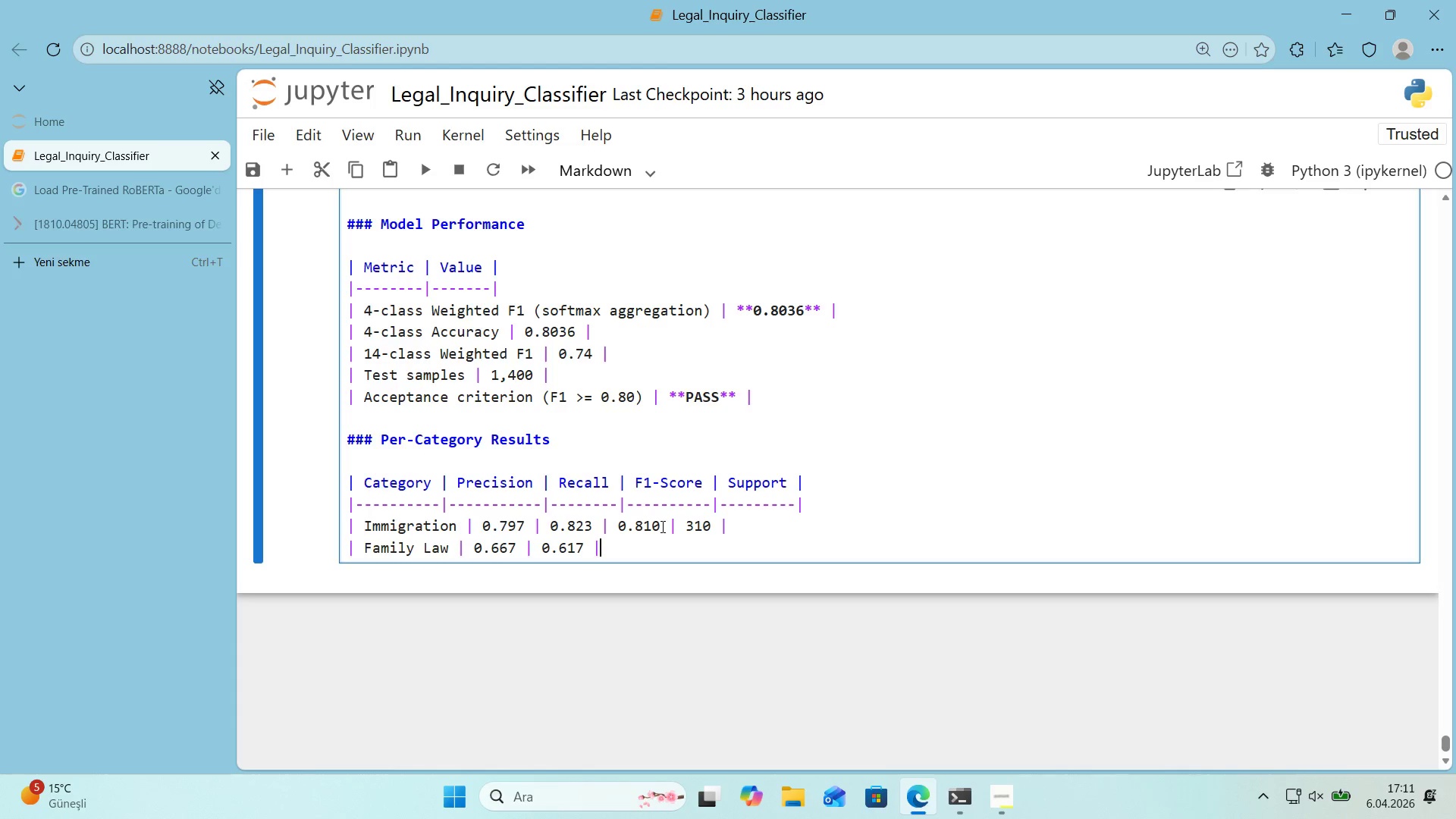 
key(Space)
 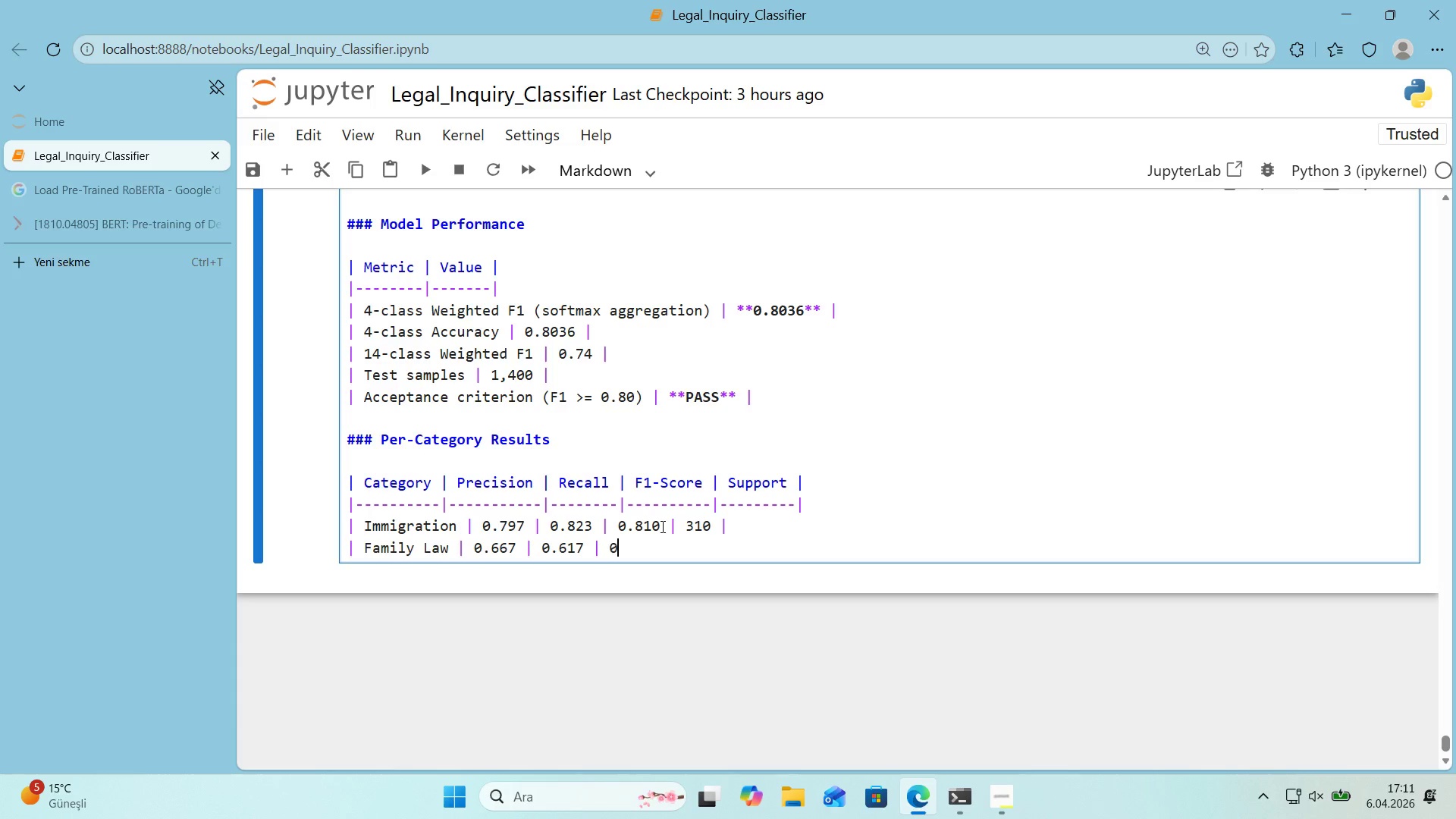 
key(Numpad0)
 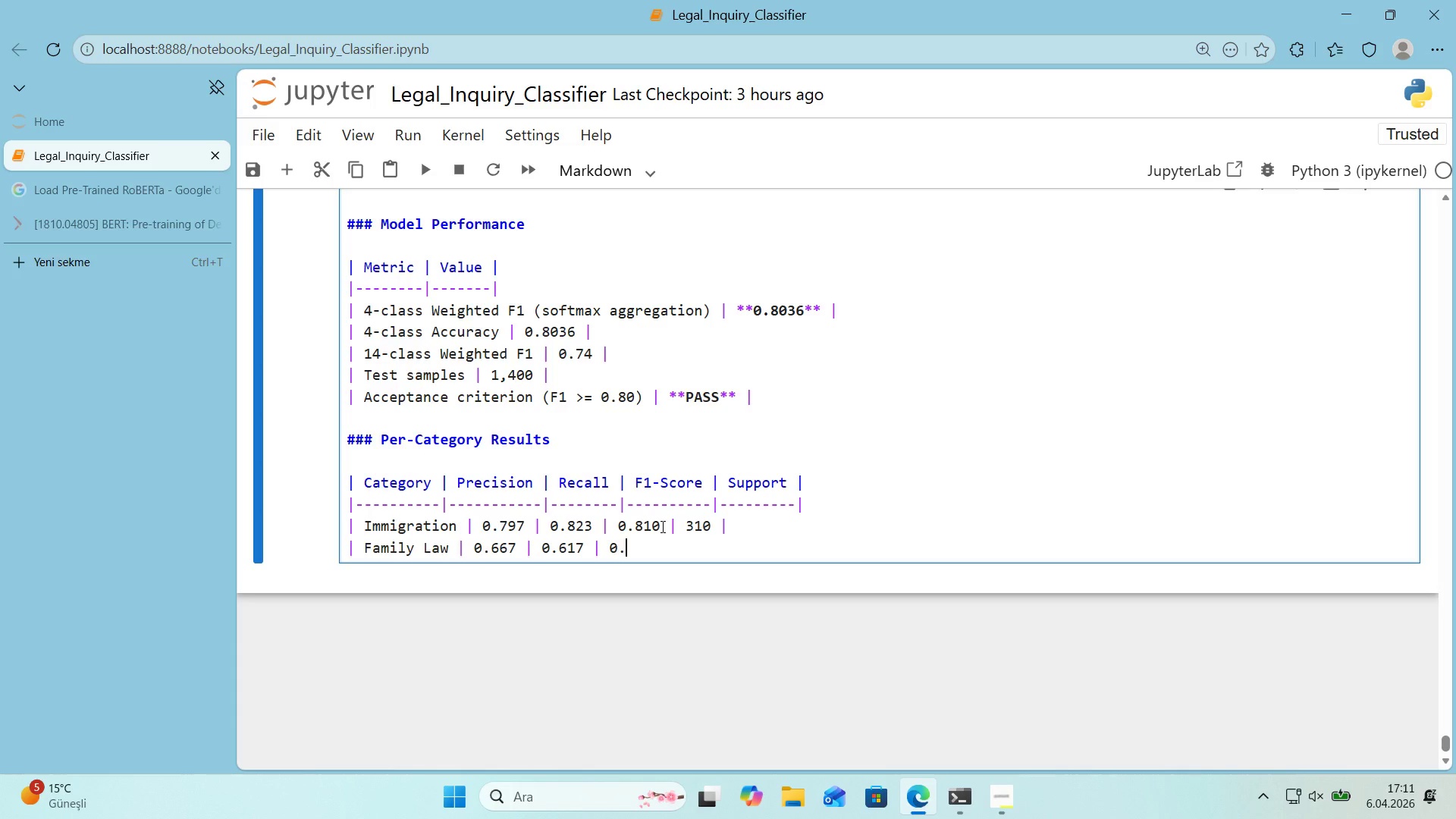 
key(Period)
 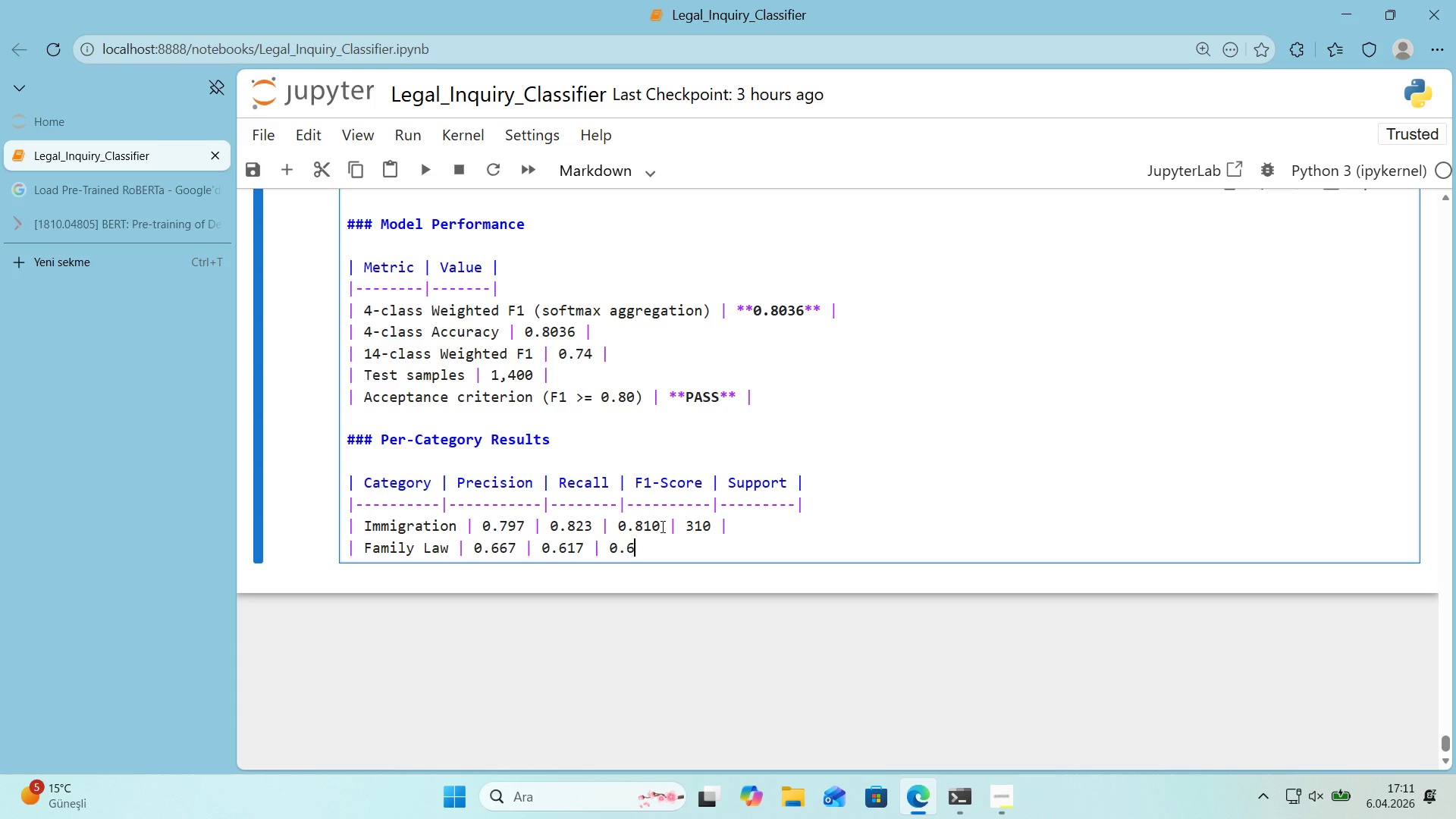 
key(Numpad6)
 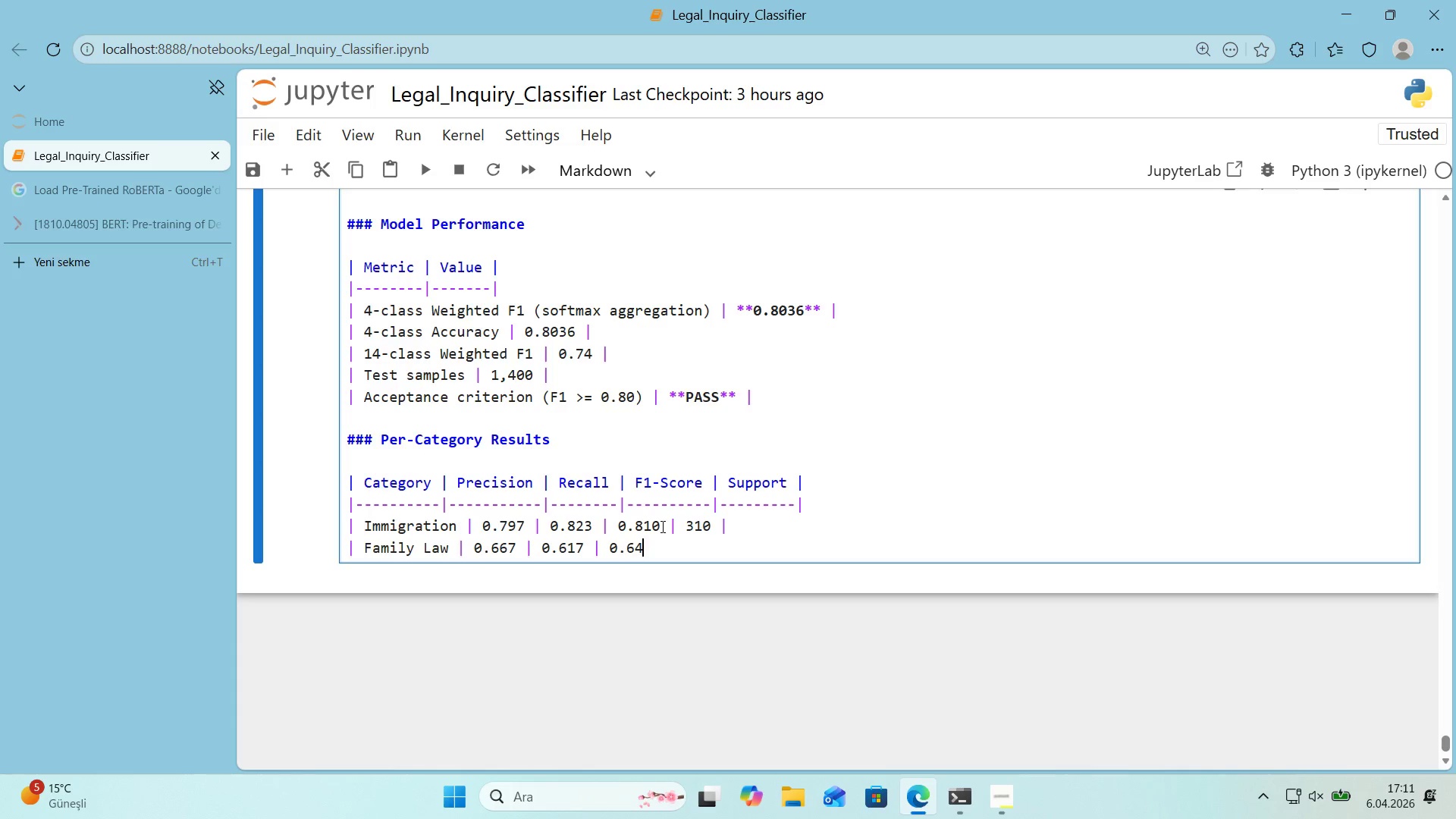 
key(Numpad4)
 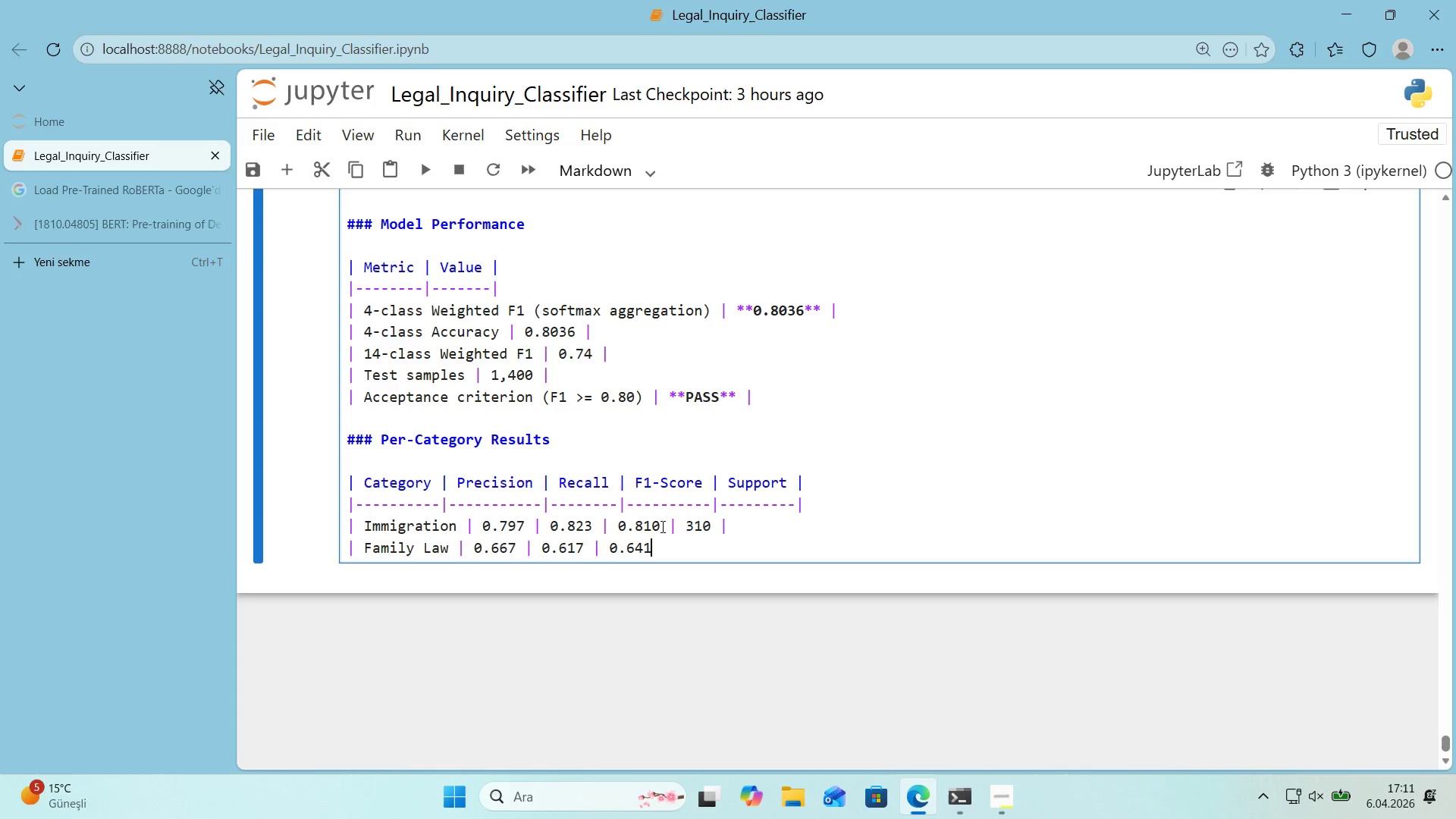 
key(Numpad1)
 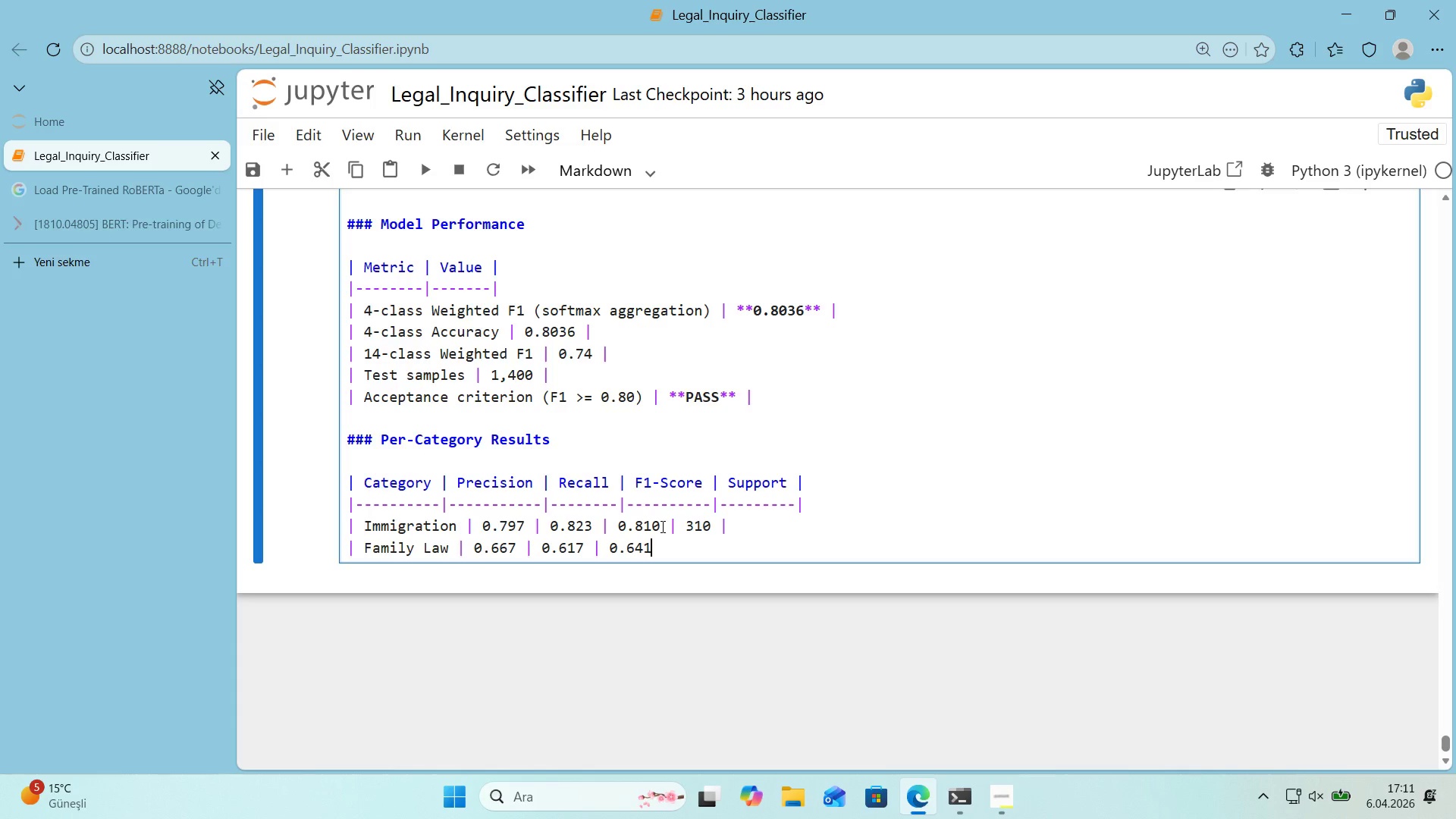 
key(Space)
 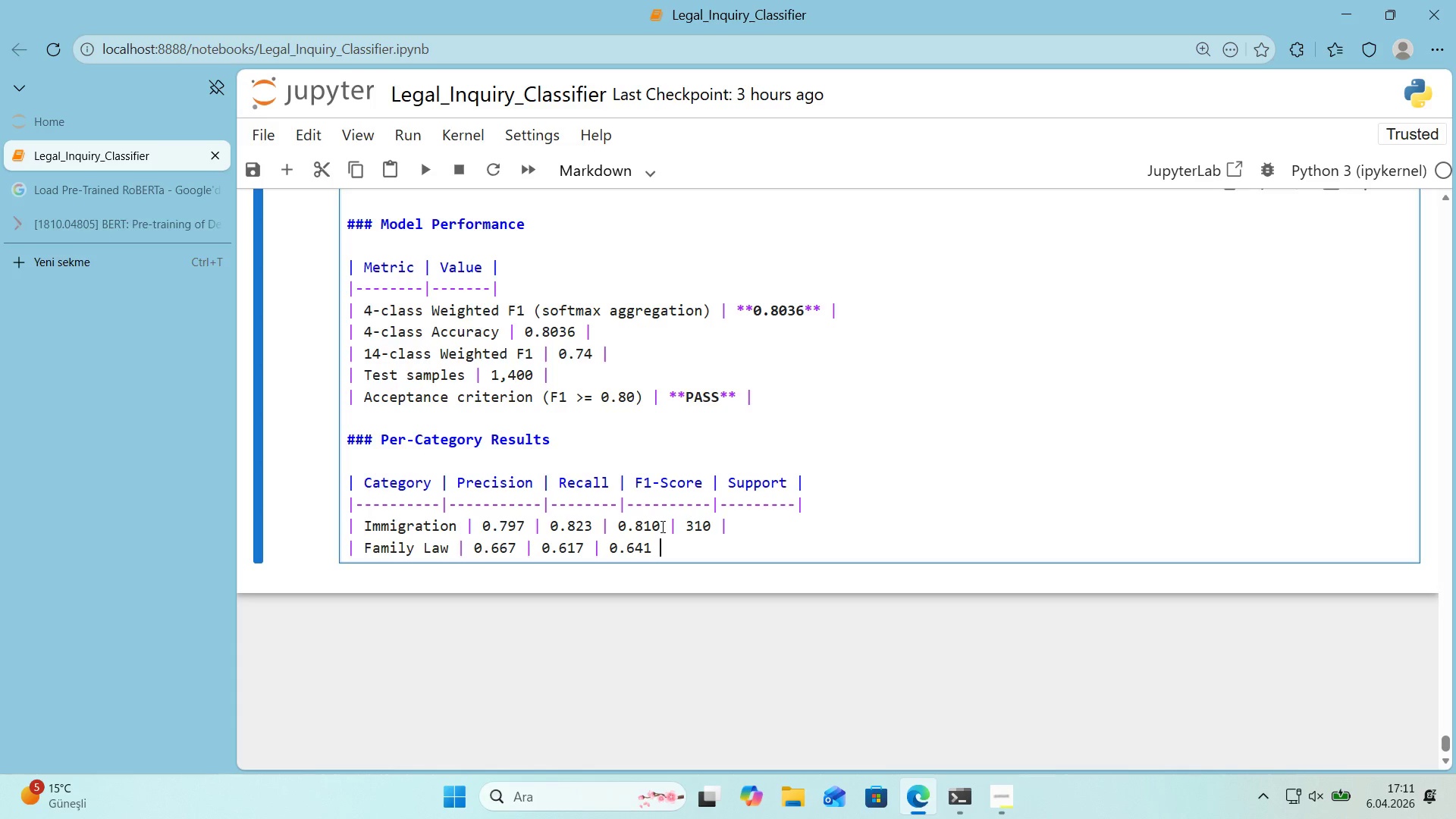 
key(Alt+Control+Minus)
 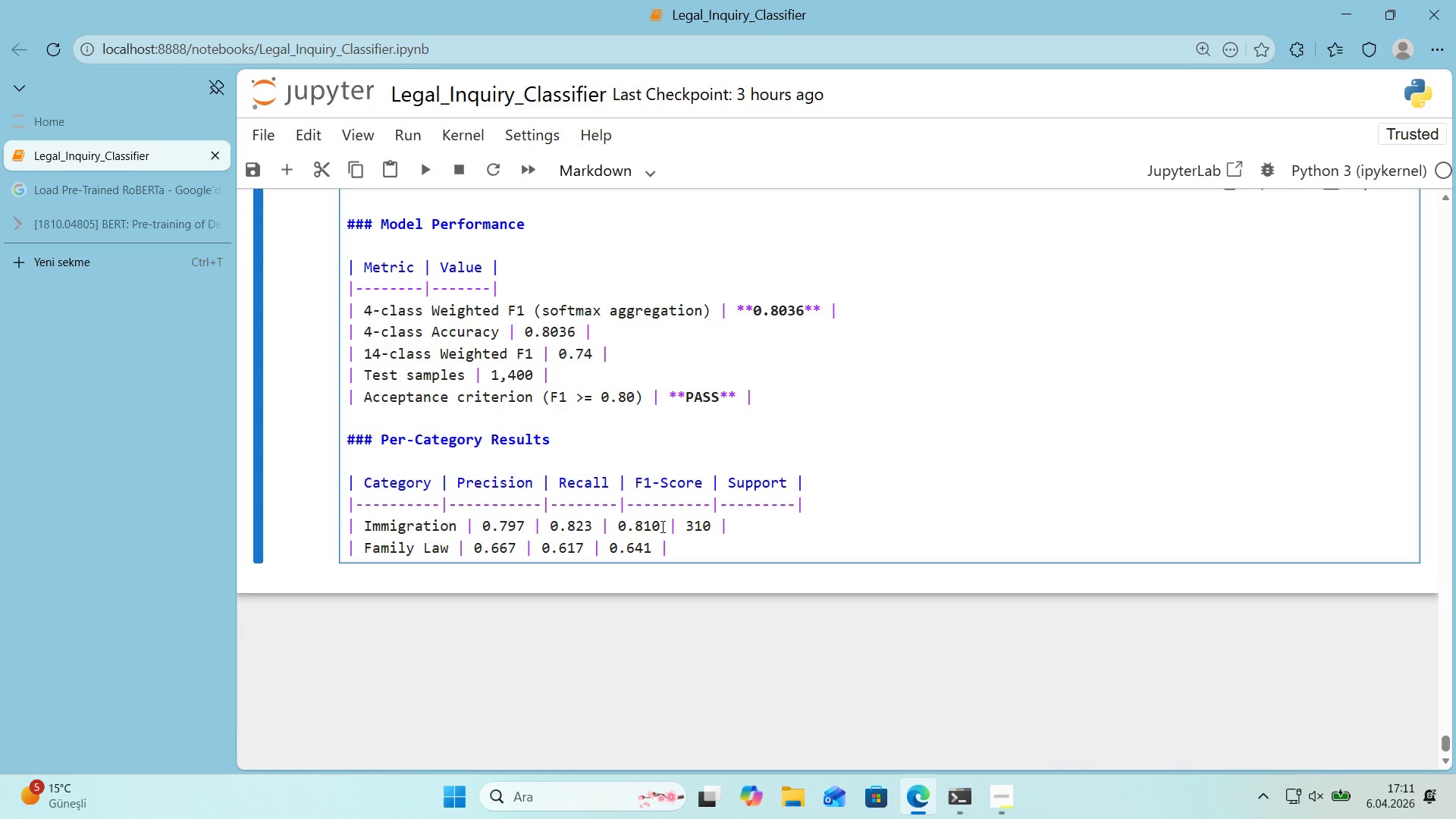 
key(Space)
 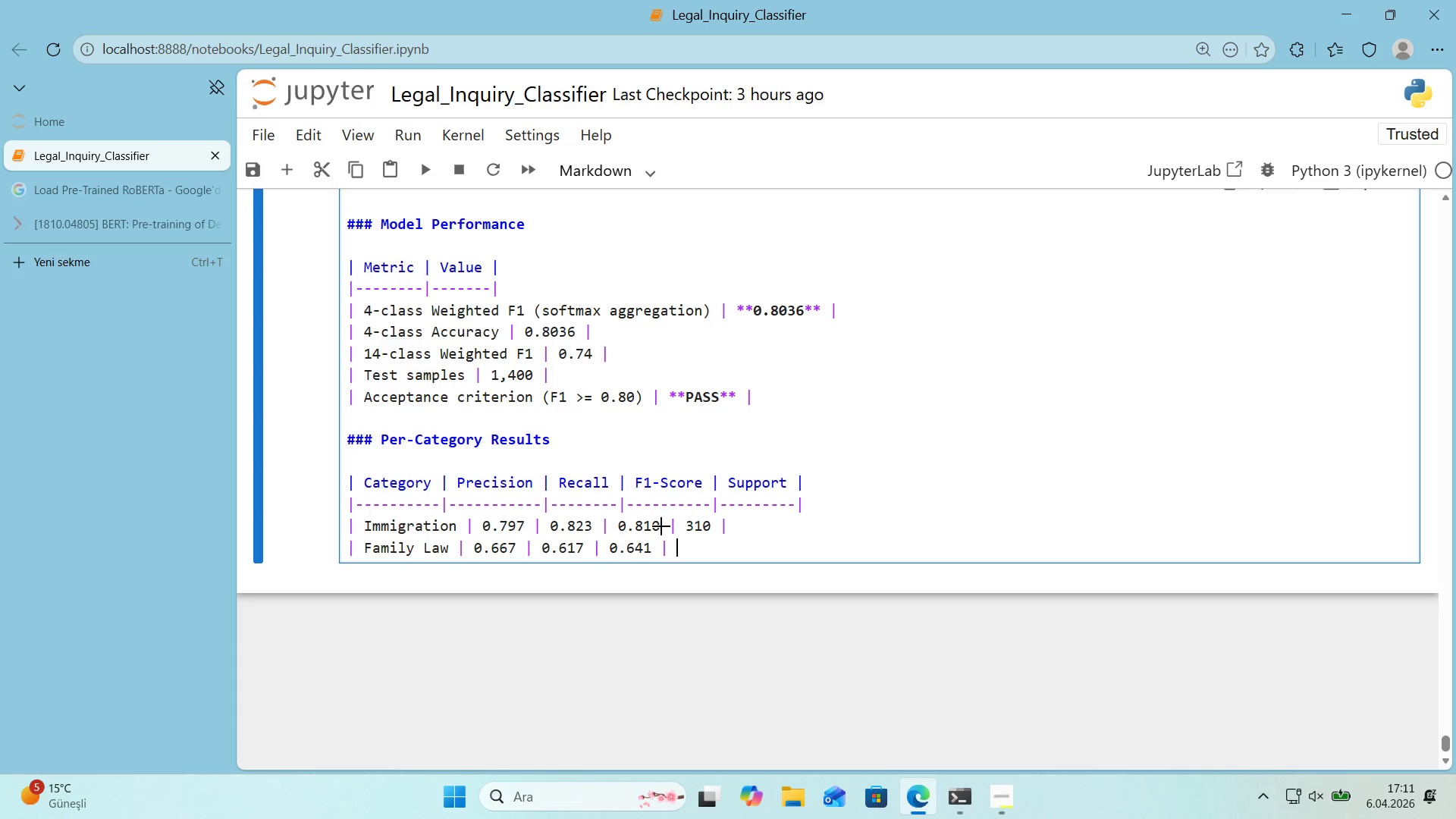 
key(Alt+Control+Minus)
 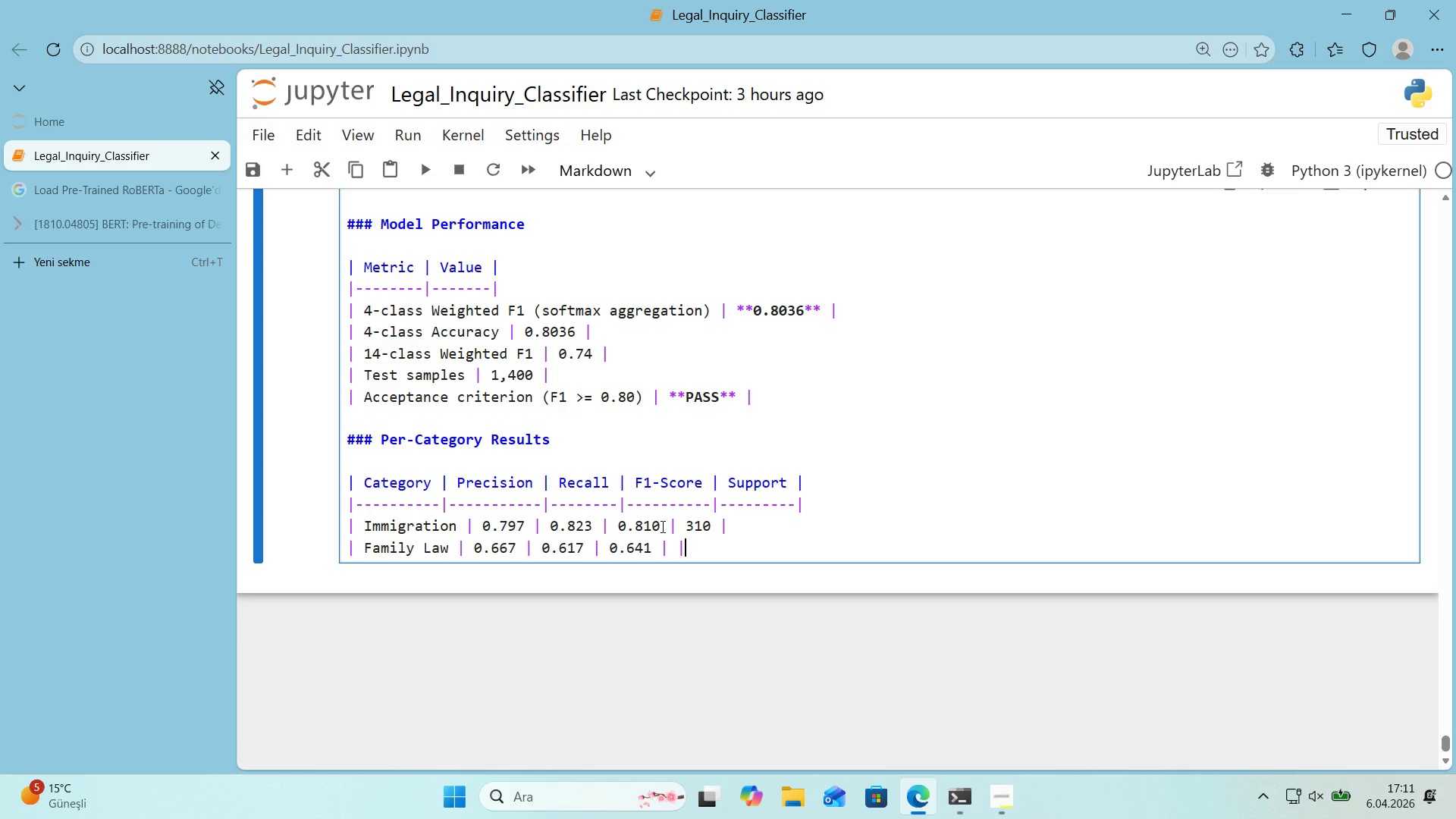 
key(Space)
 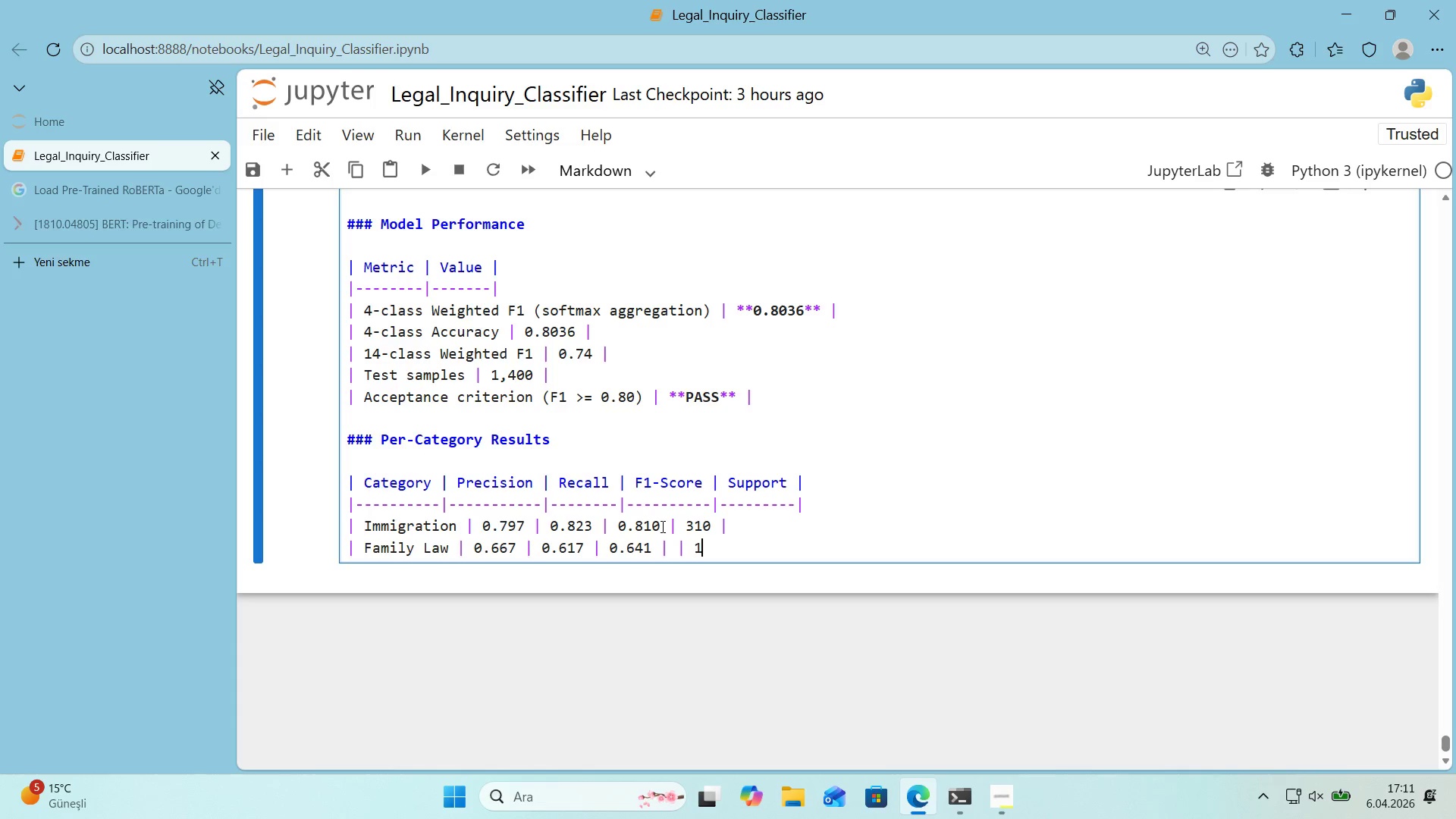 
key(Numpad1)
 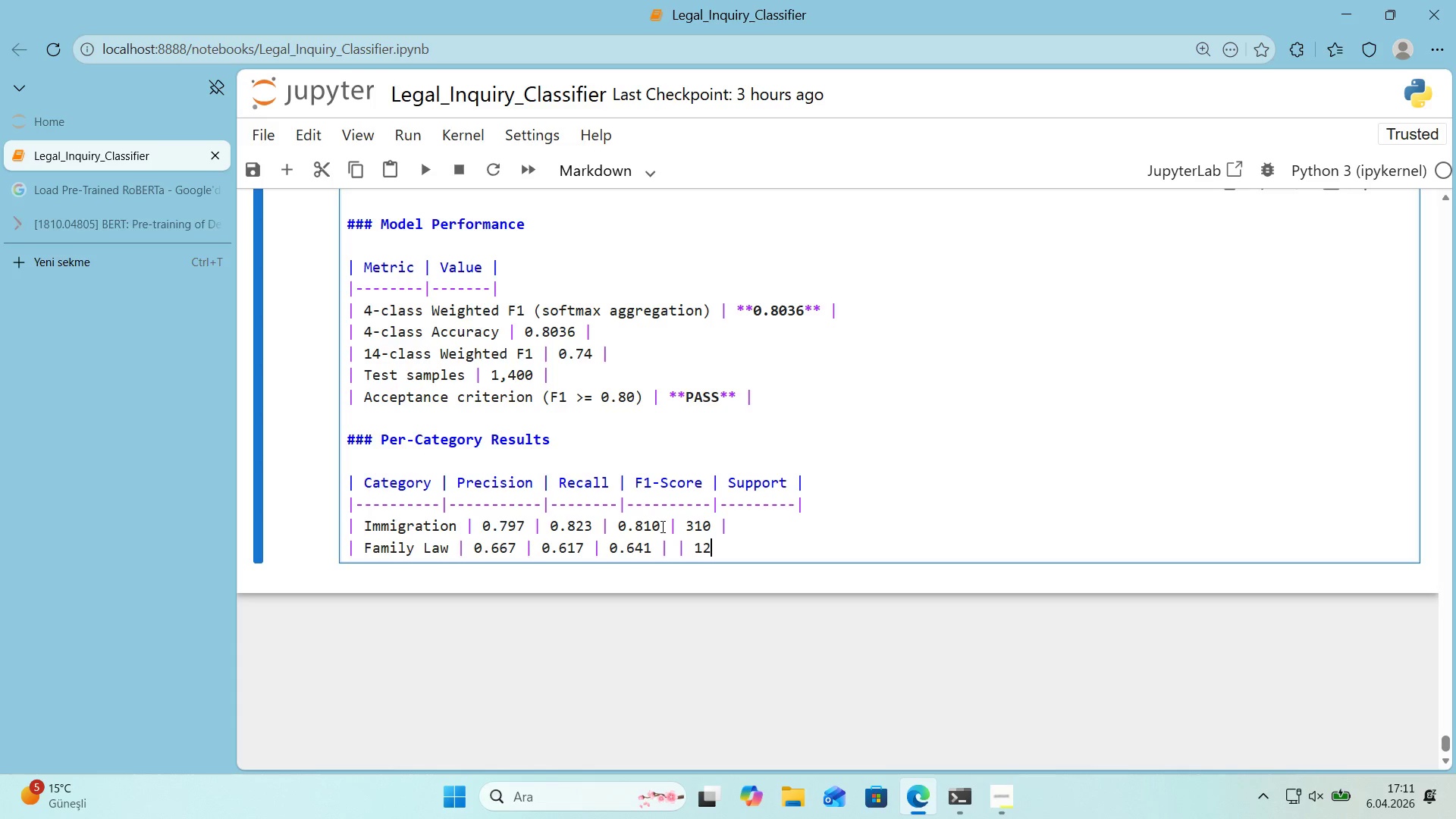 
key(Numpad2)
 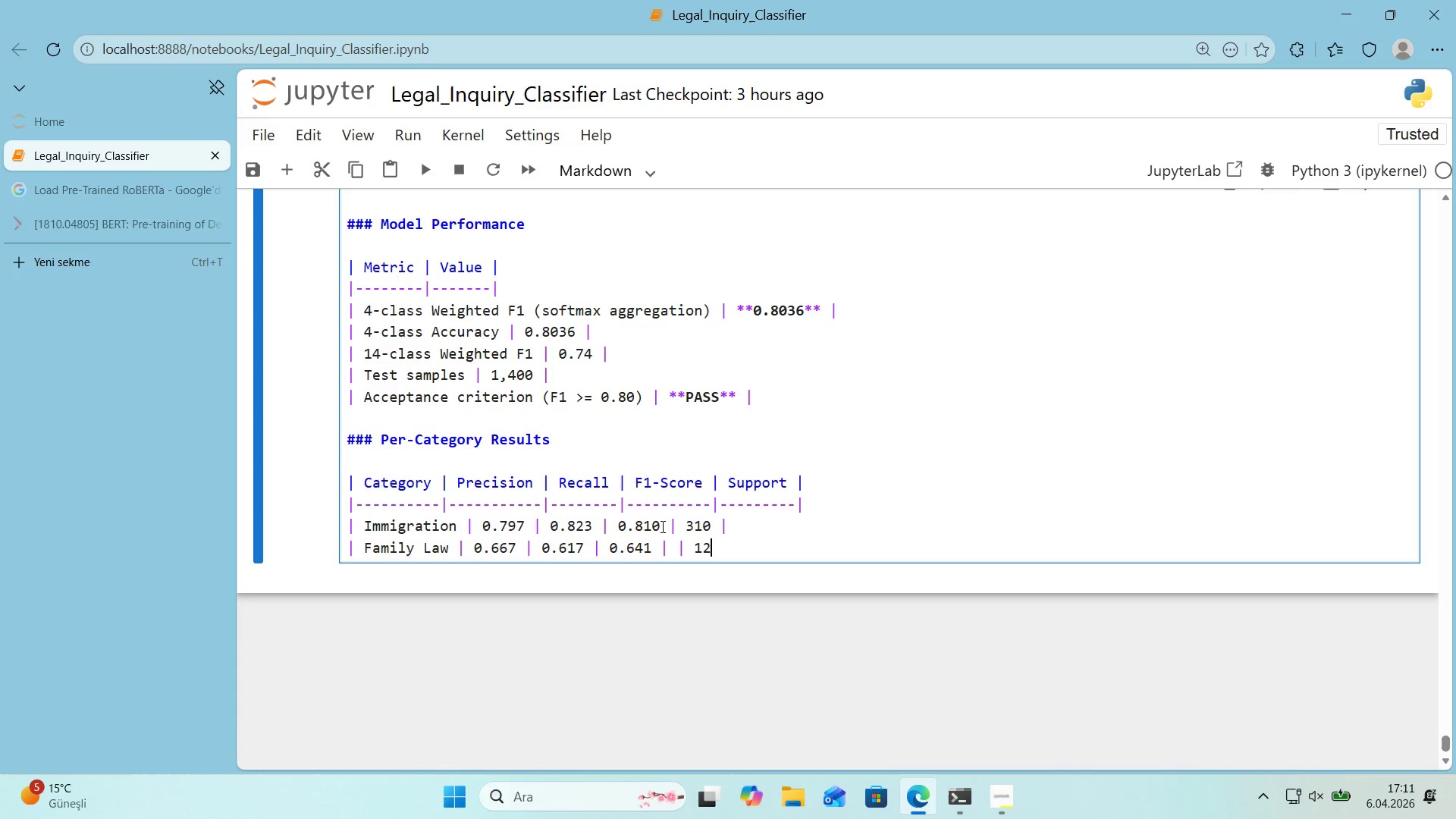 
key(Numpad0)
 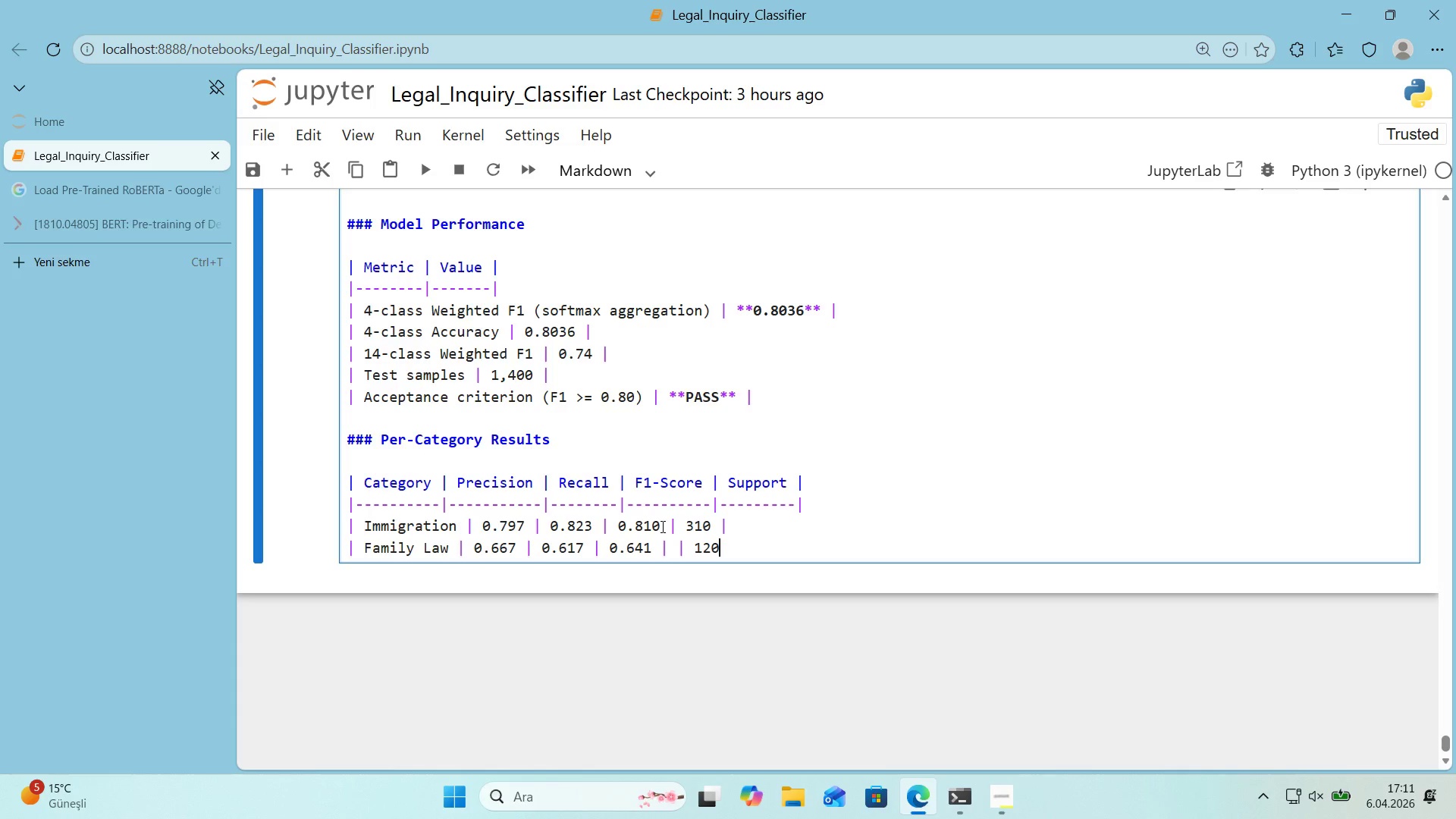 
key(Space)
 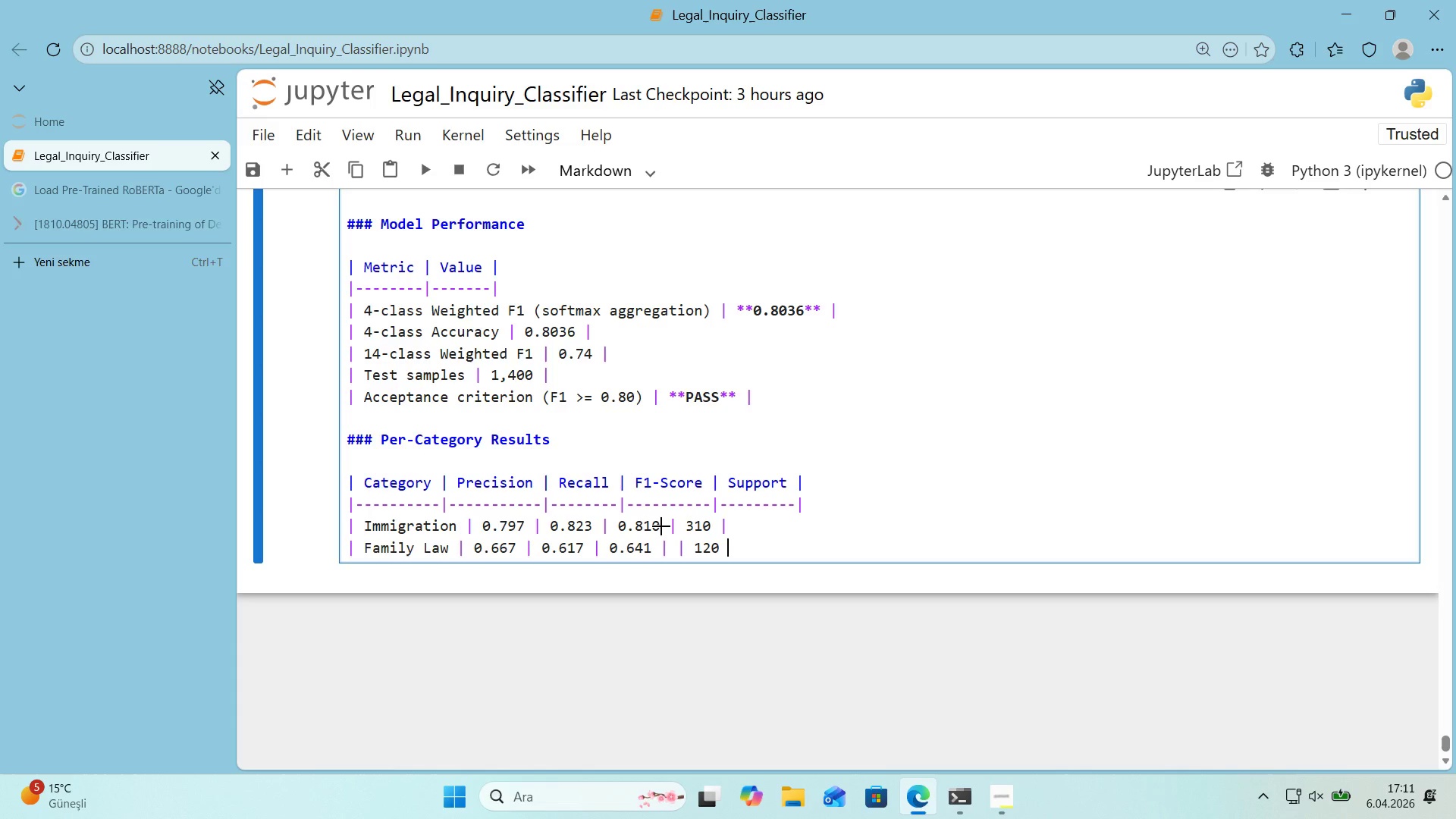 
key(Alt+Control+Minus)
 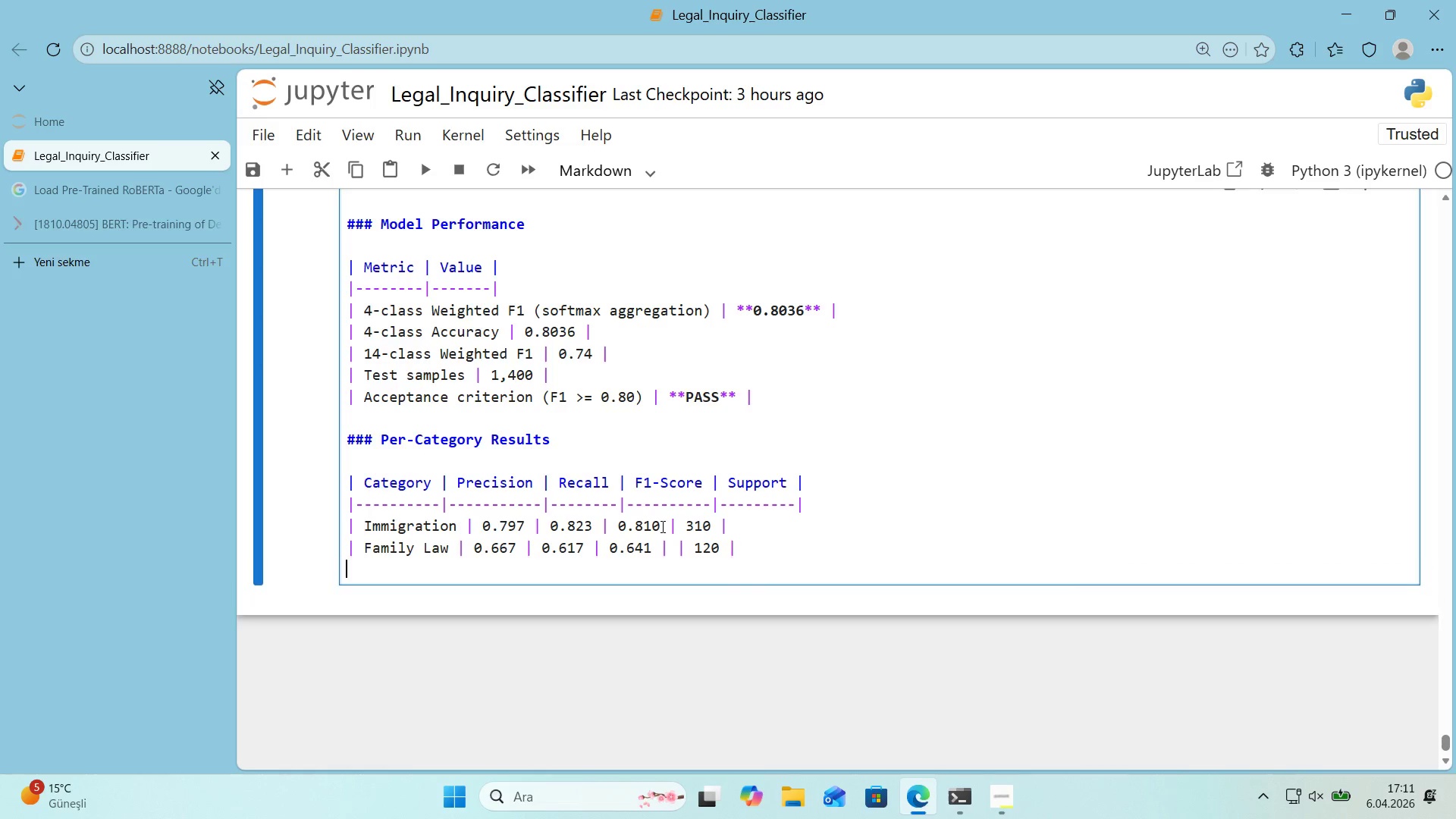 
key(Enter)
 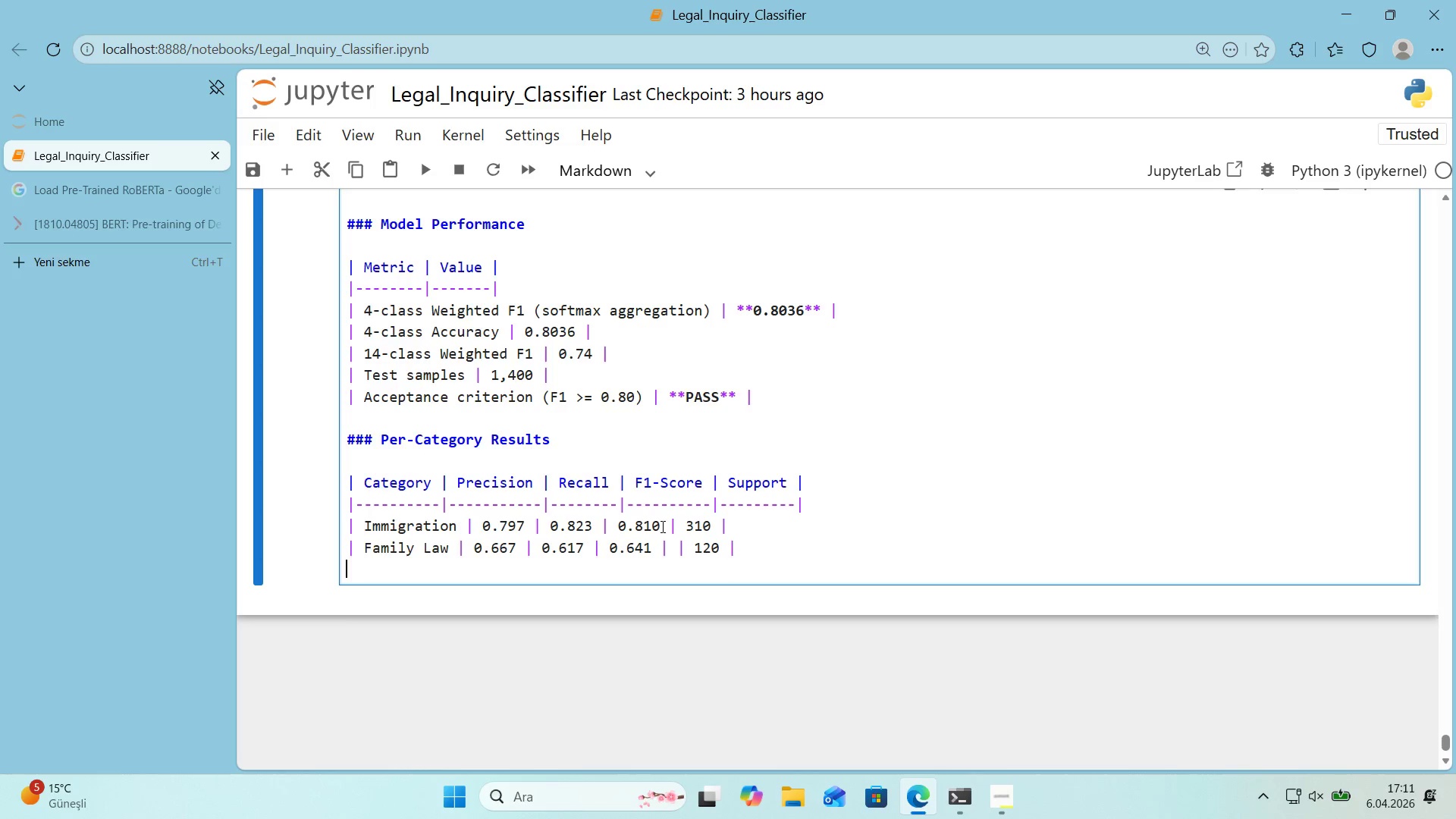 
wait(5.23)
 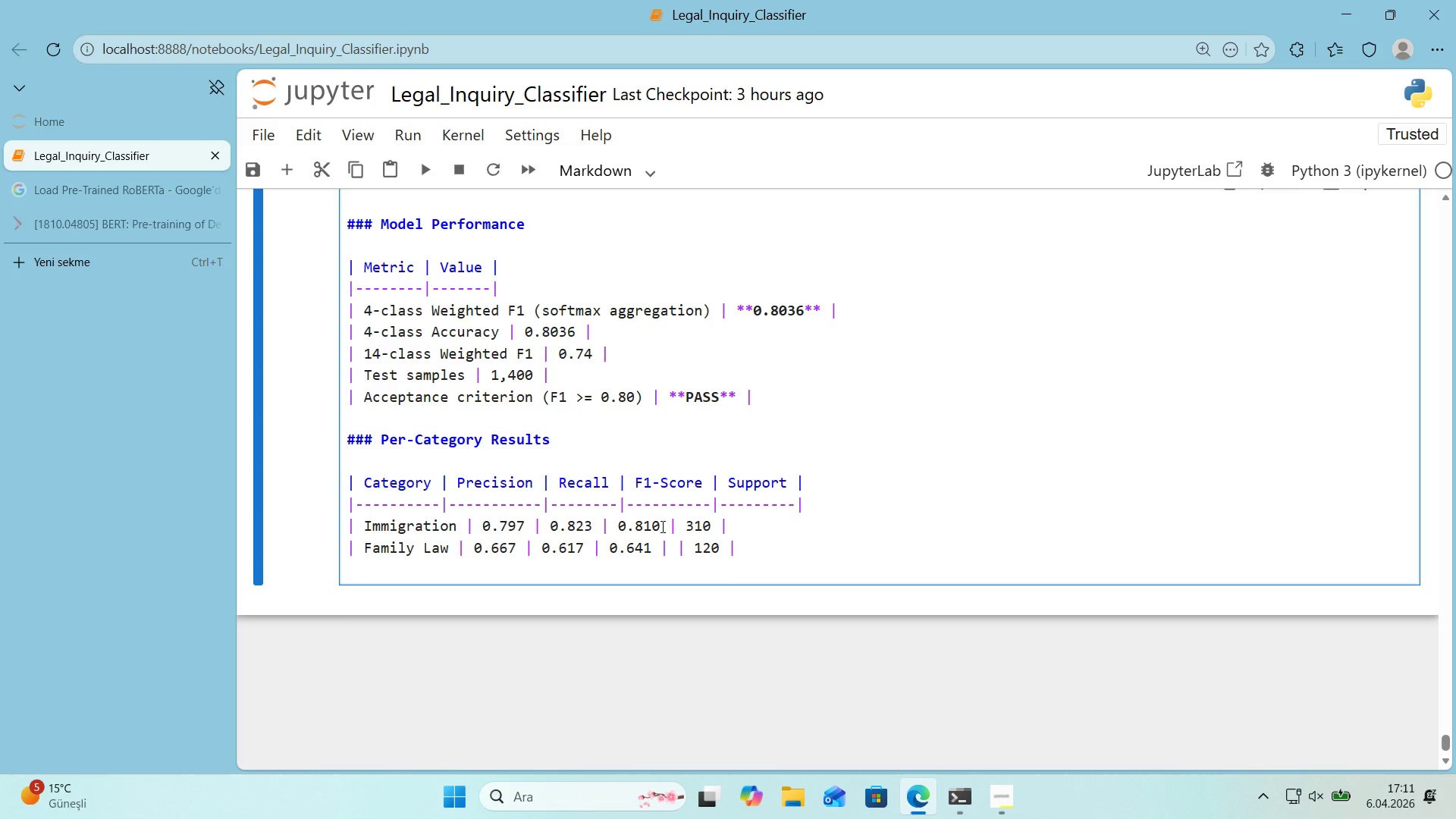 
key(Alt+Control+Minus)
 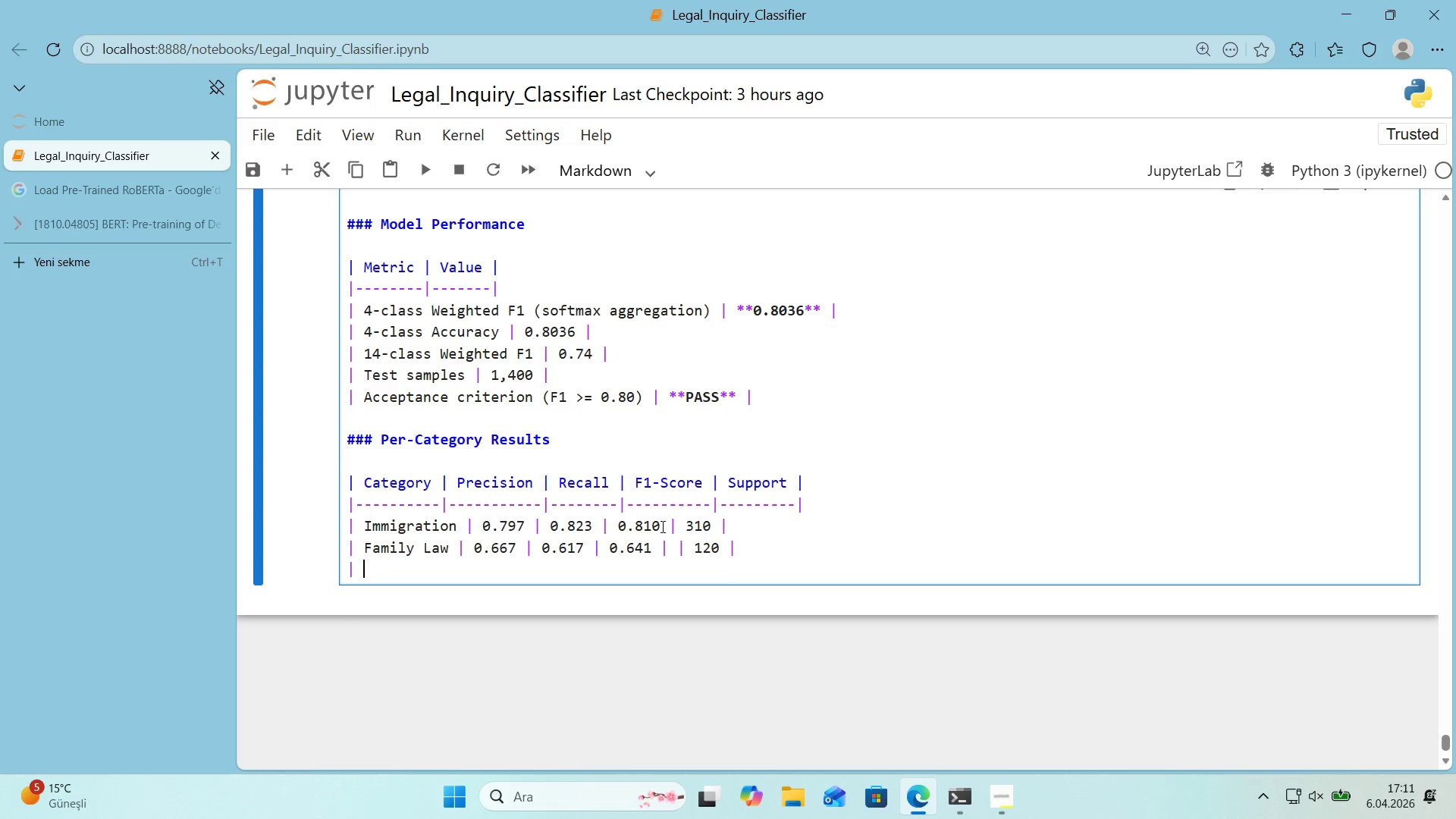 
type( Estate Plann'ng )
 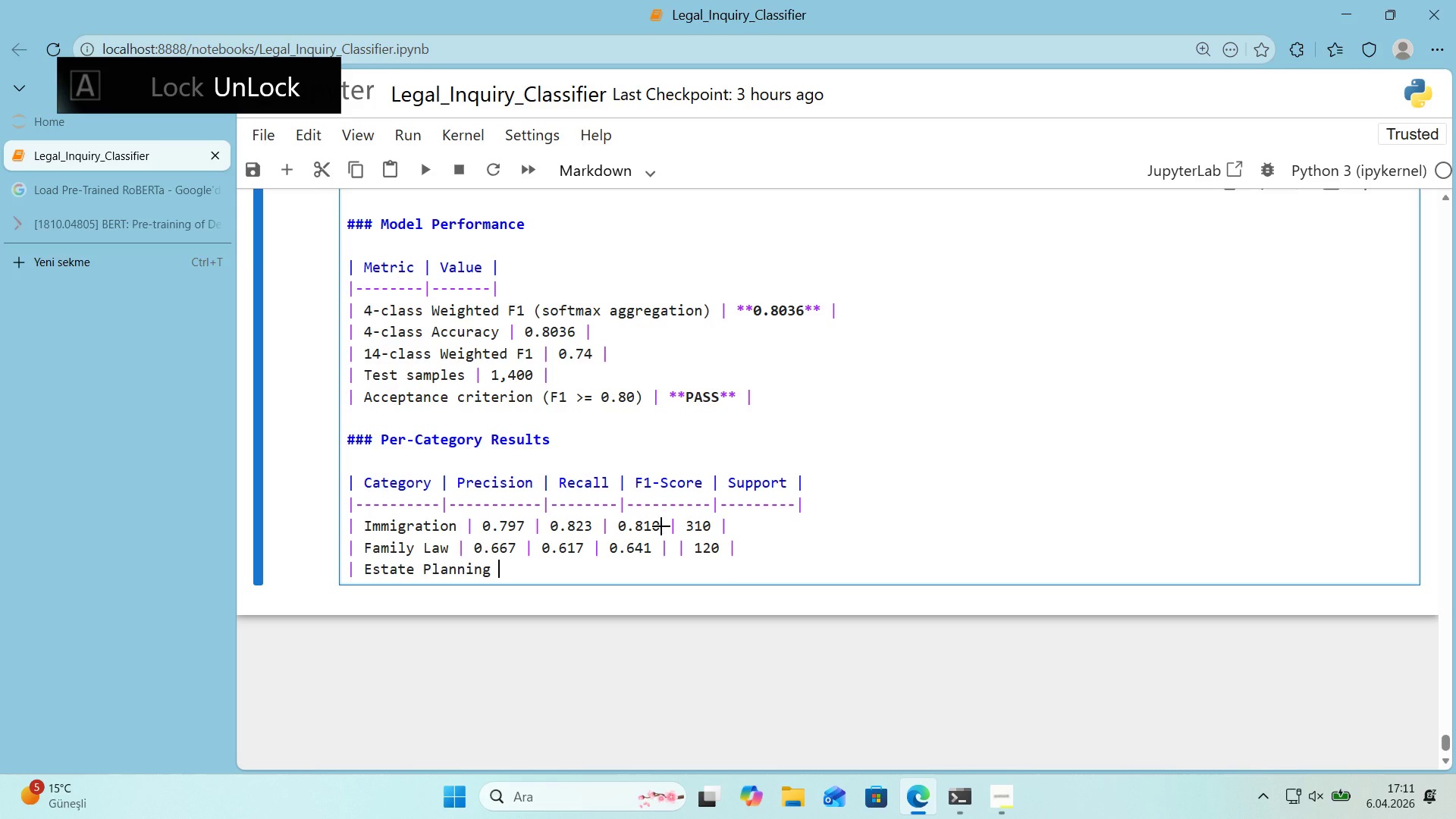 
key(Alt+Control+Minus)
 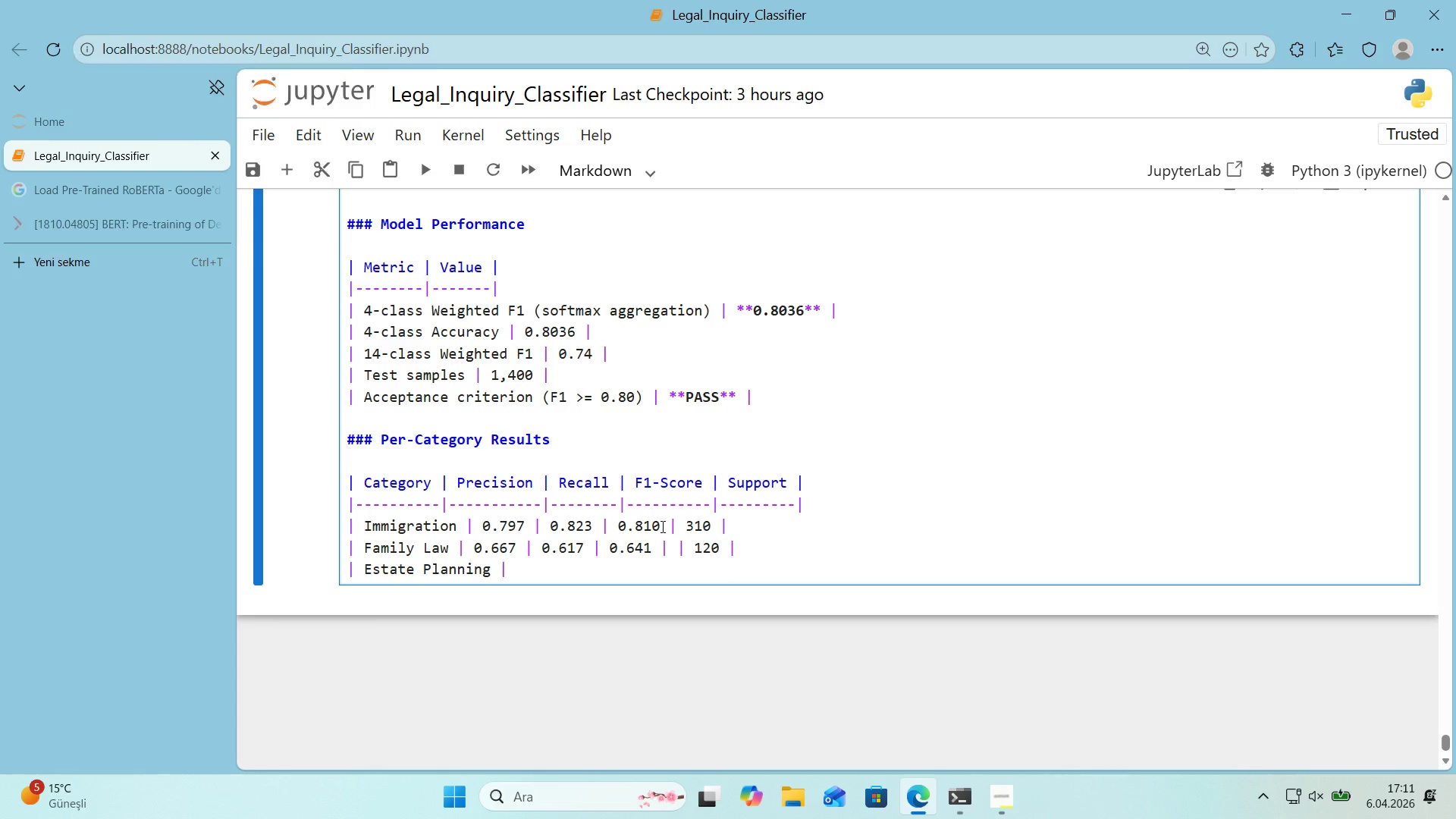 
key(Space)
 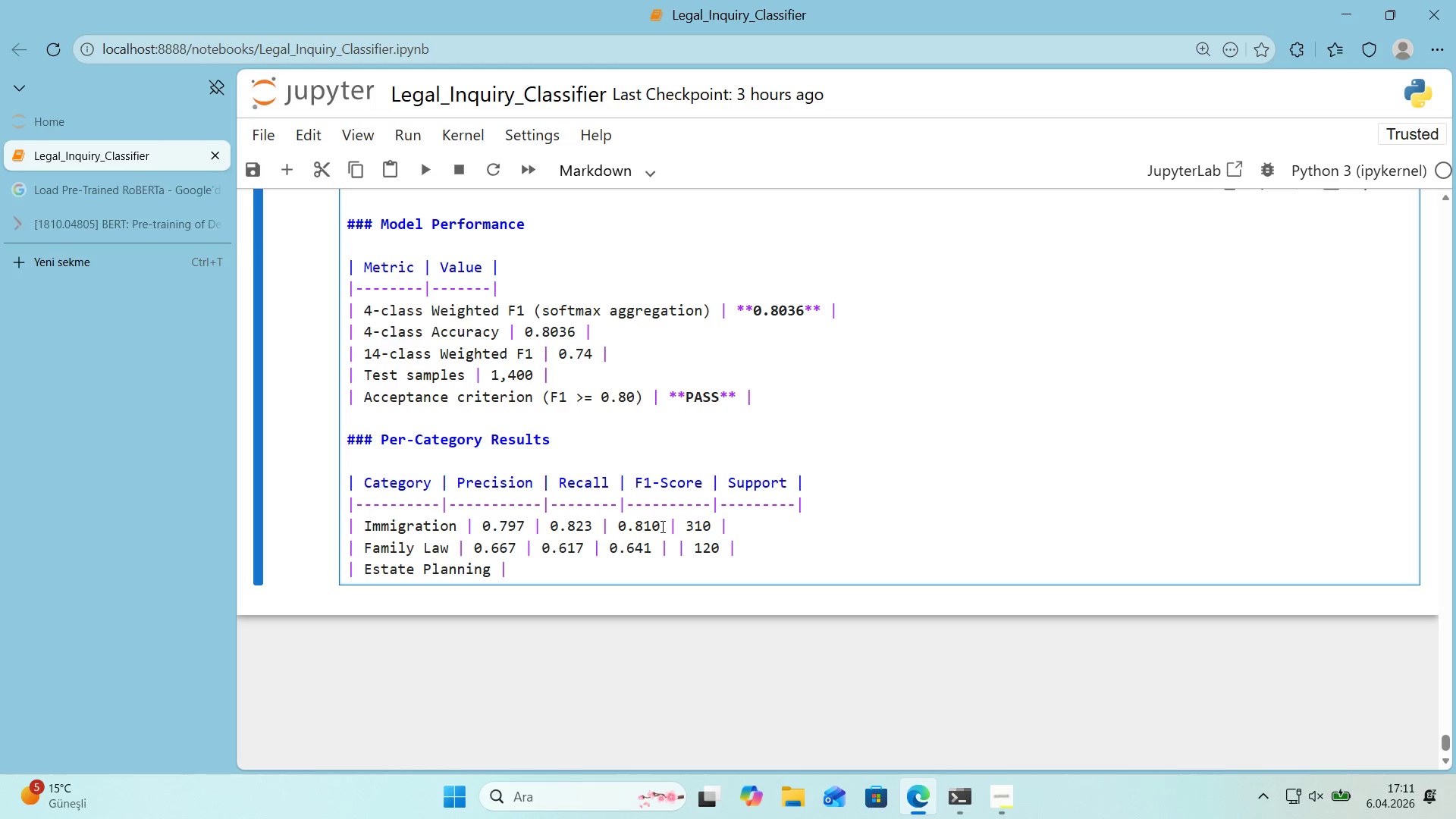 
hold_key(key=AltRight, duration=0.91)
 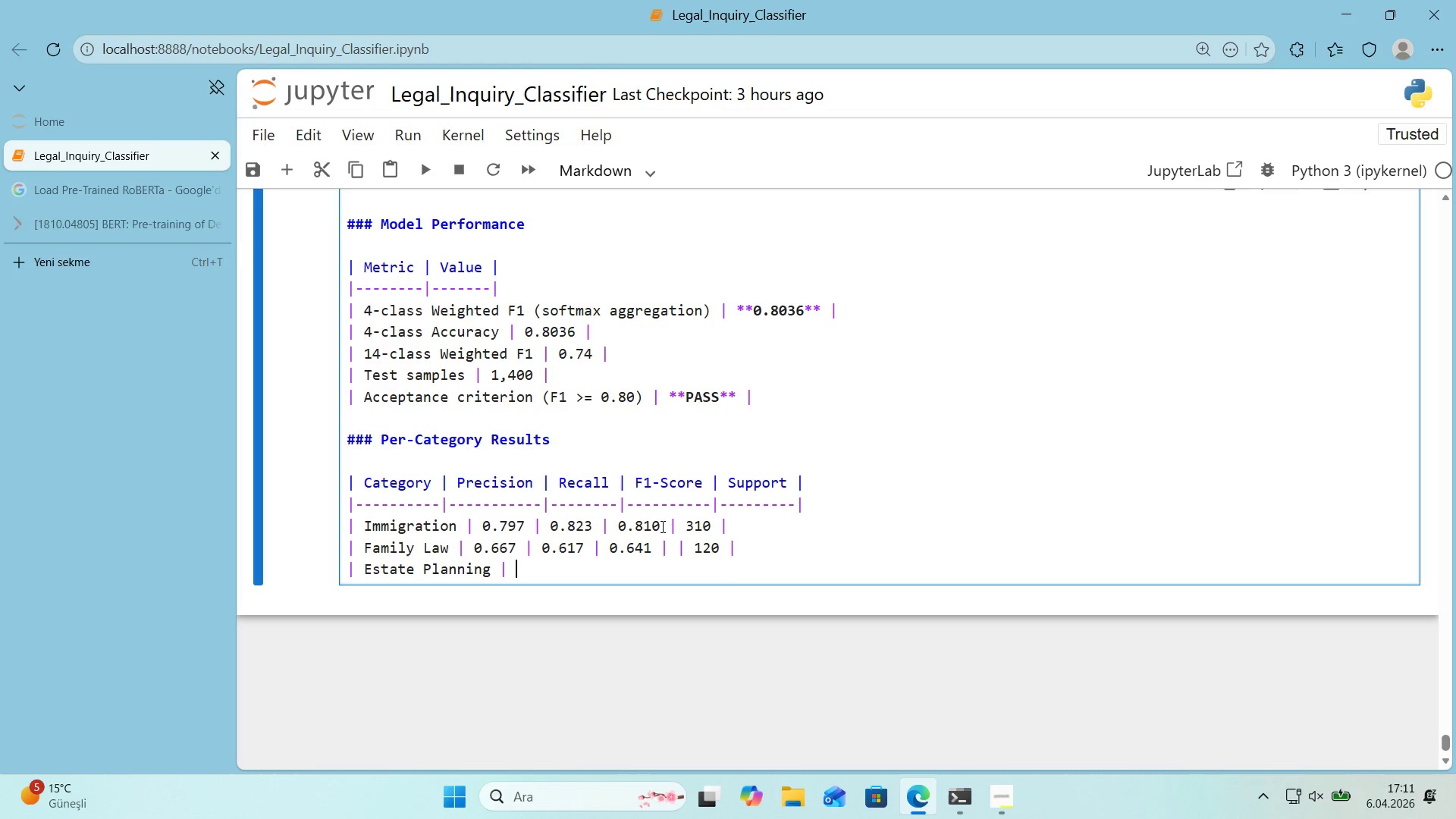 
hold_key(key=ControlLeft, duration=0.91)
 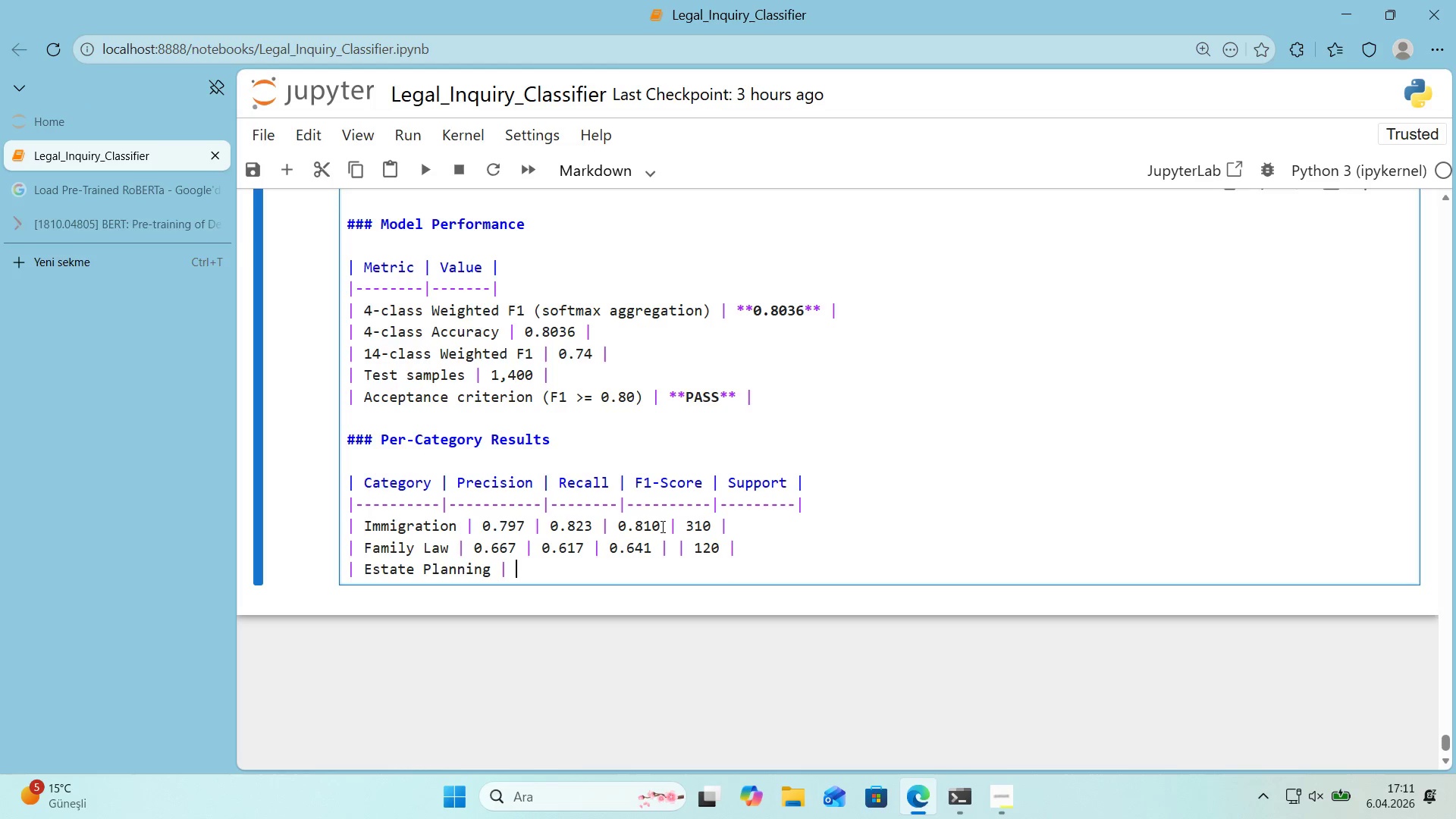 
key(Numpad0)
 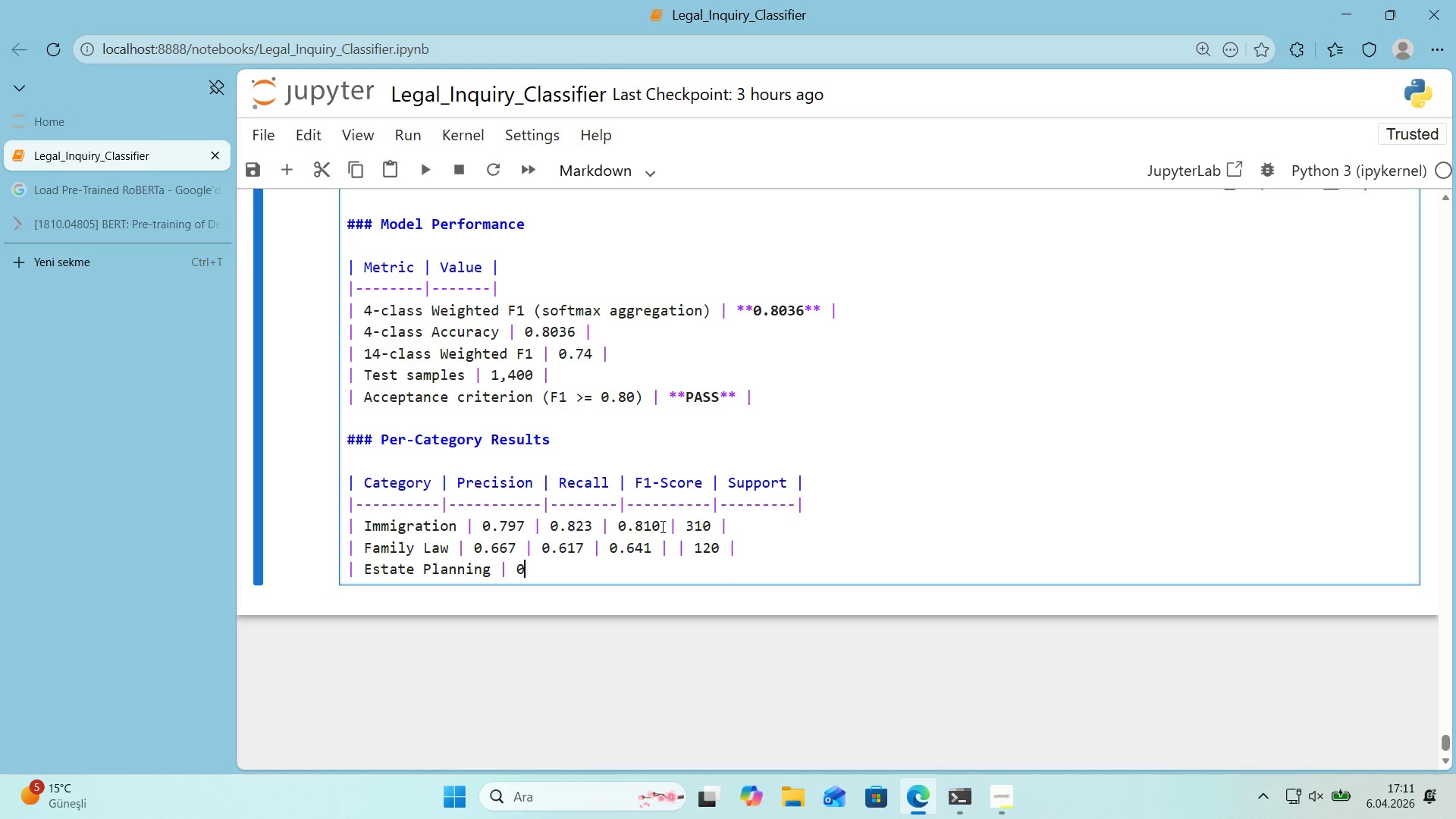 
key(Period)
 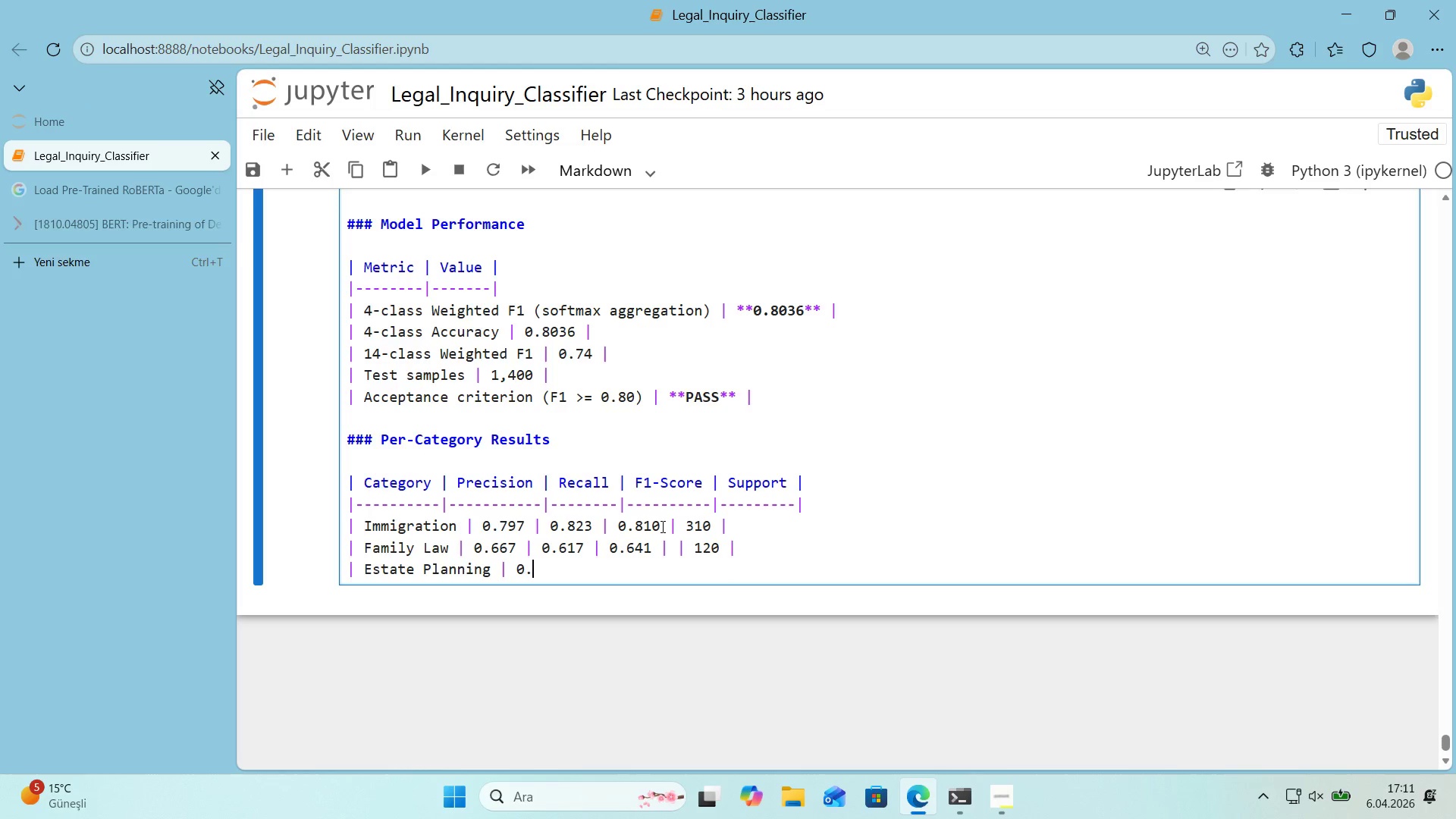 
key(Numpad7)
 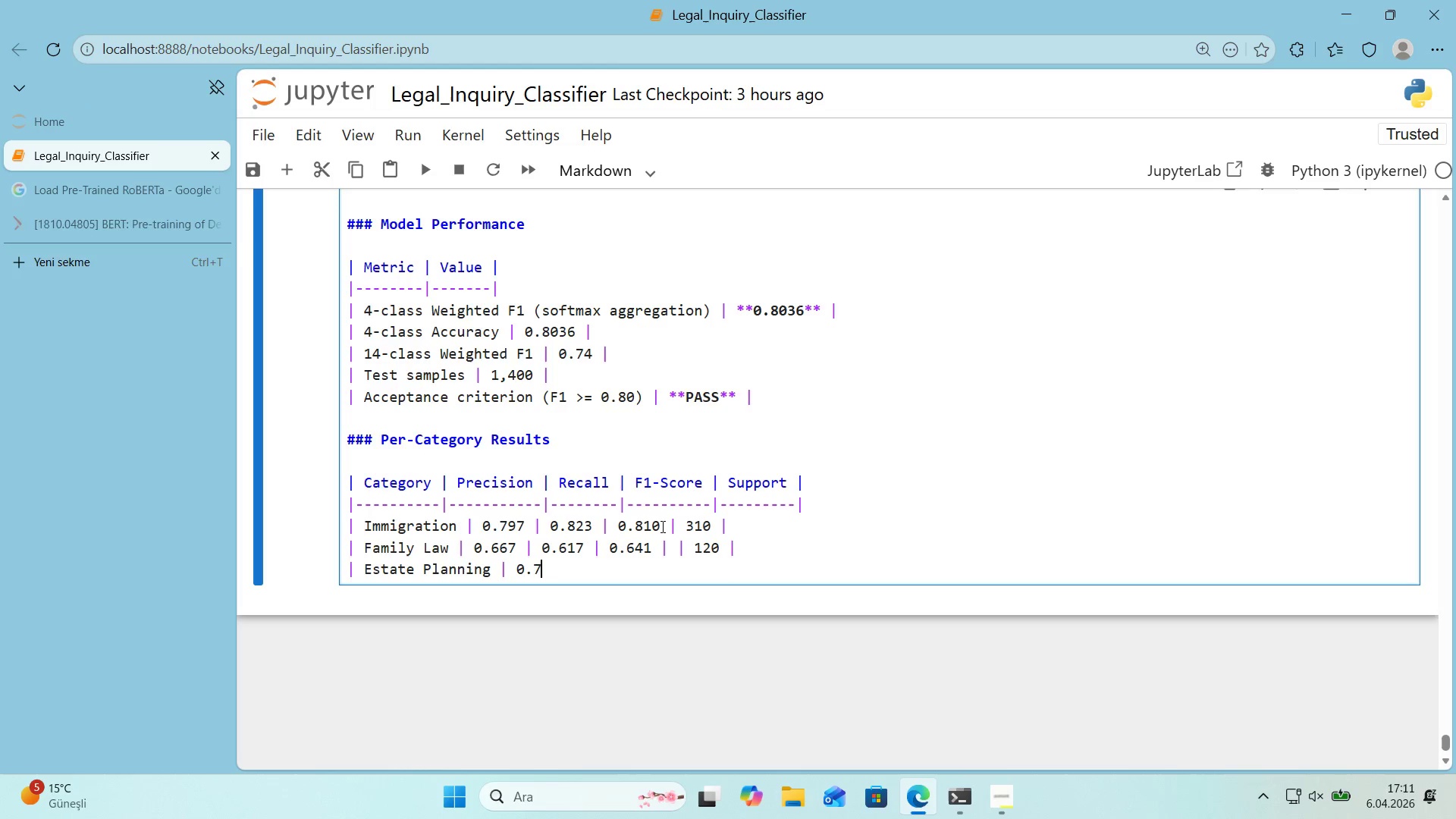 
key(Numpad7)
 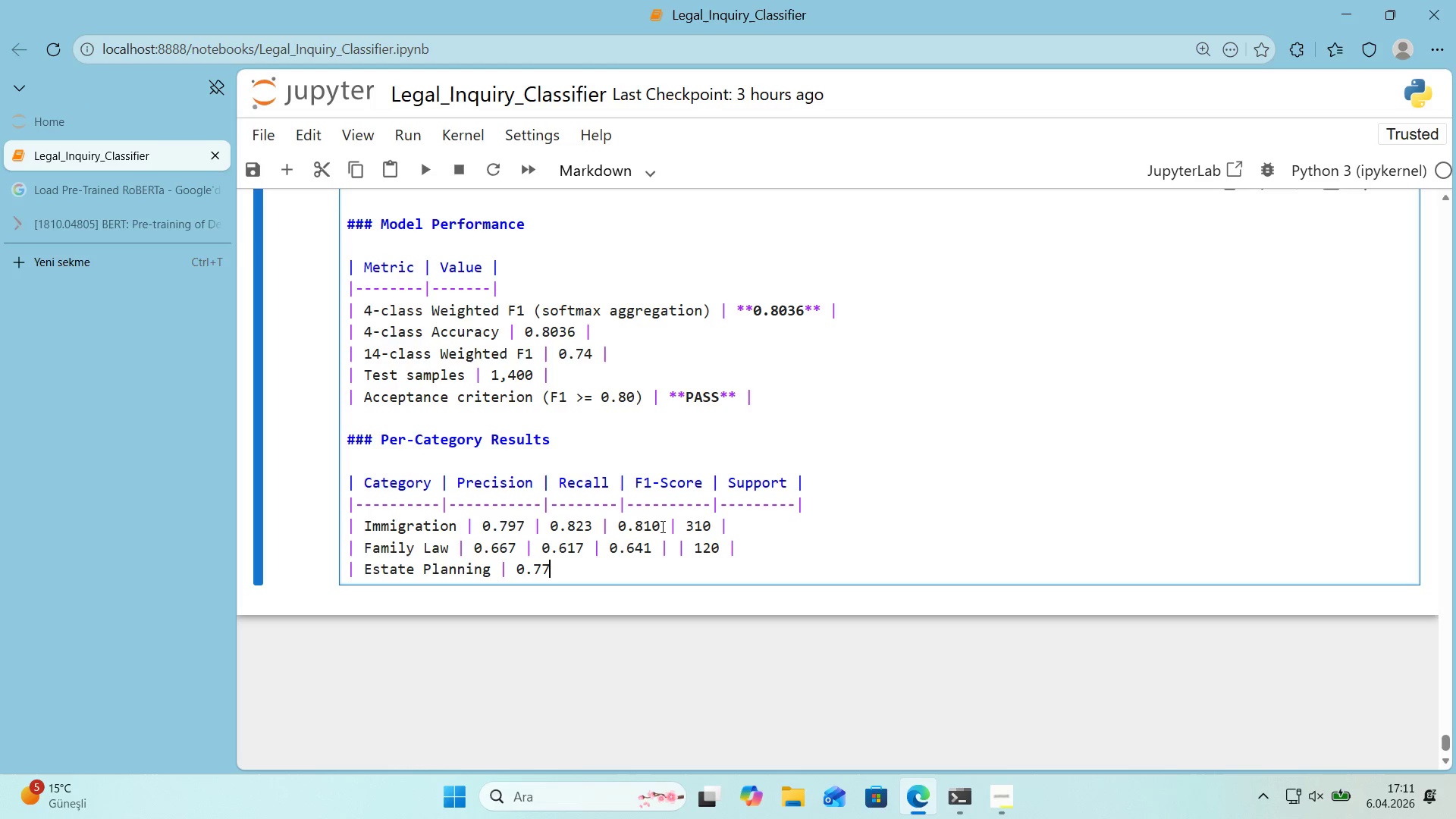 
key(Numpad3)
 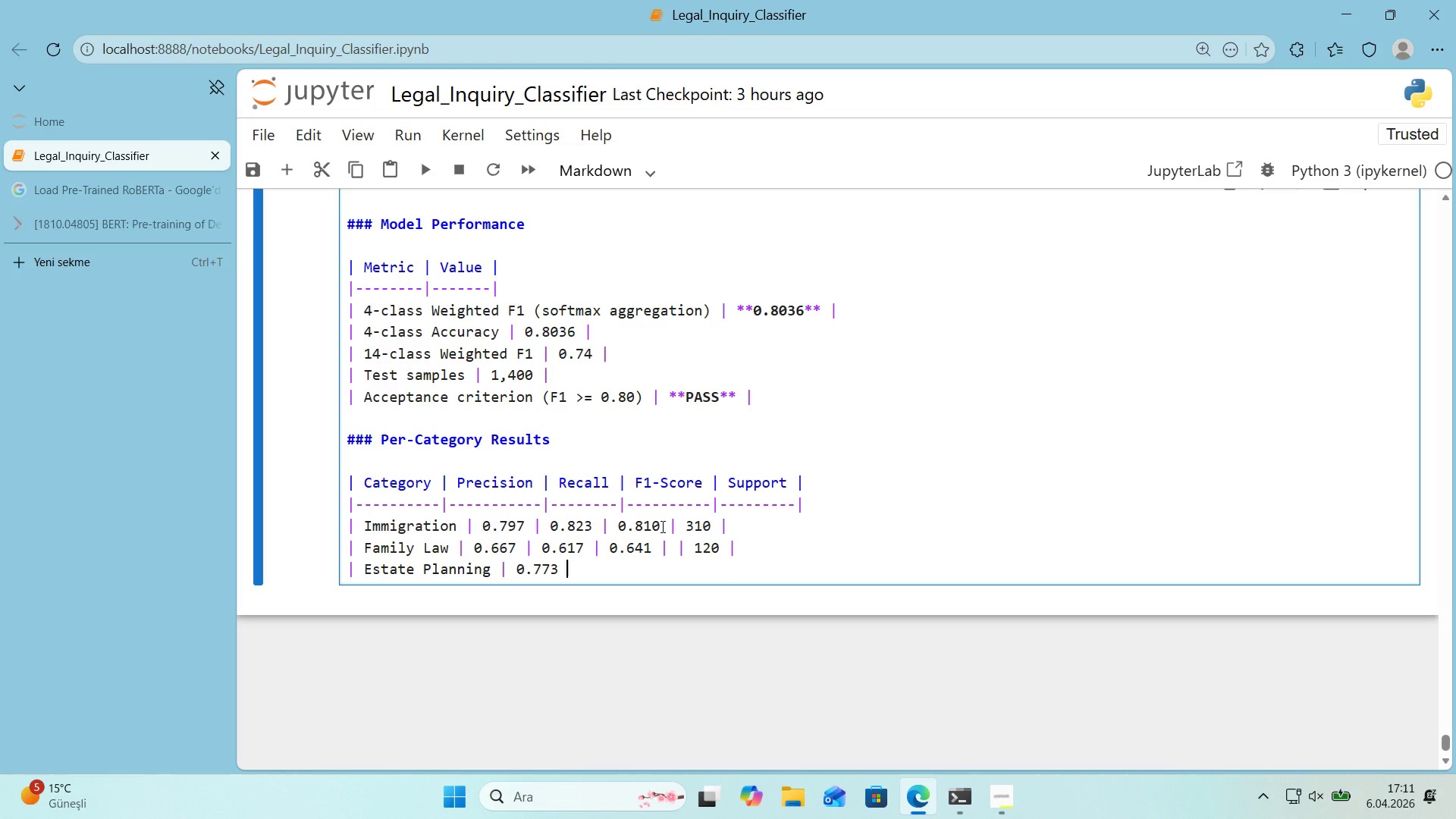 
key(Space)
 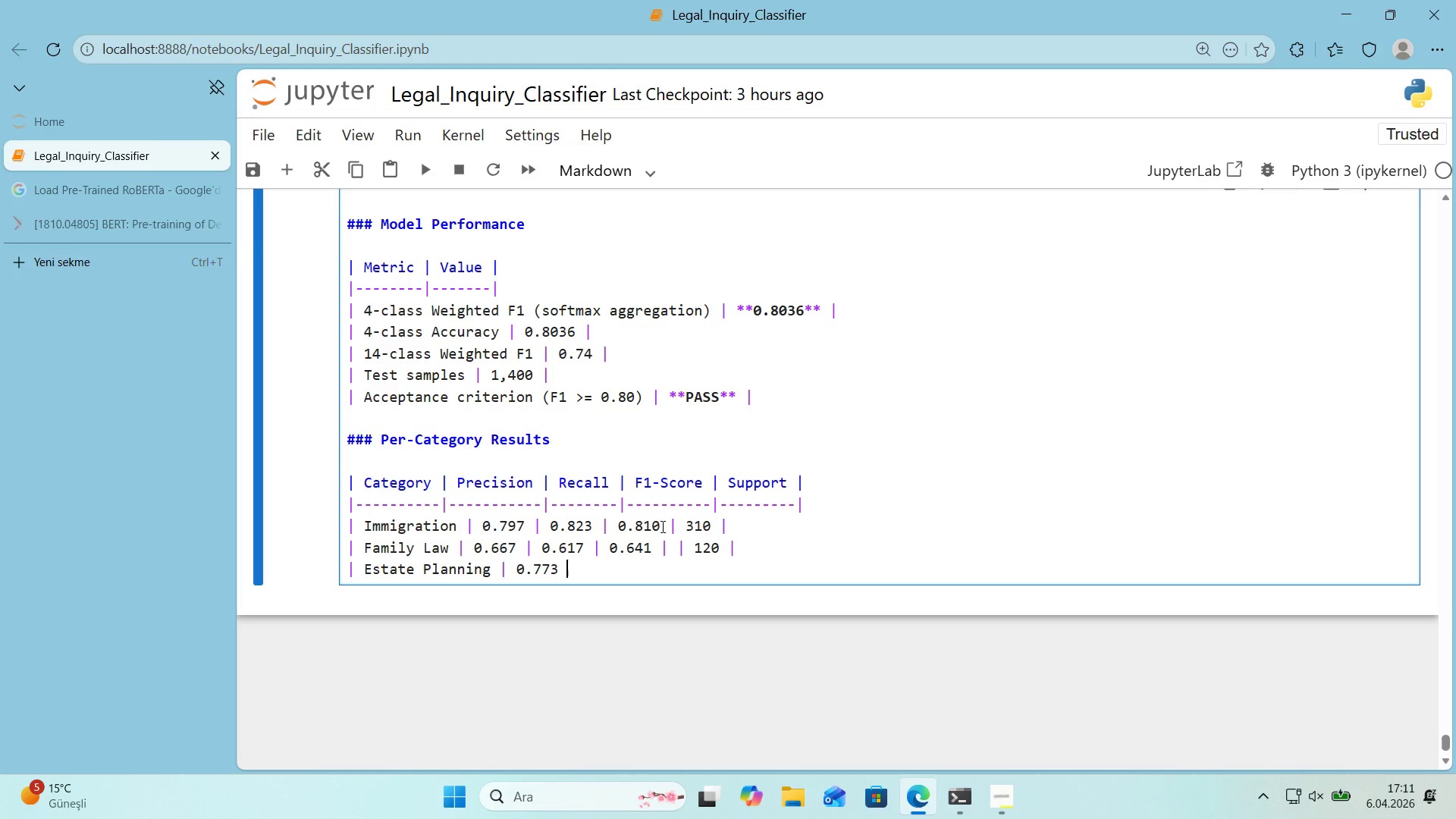 
key(Alt+Control+Minus)
 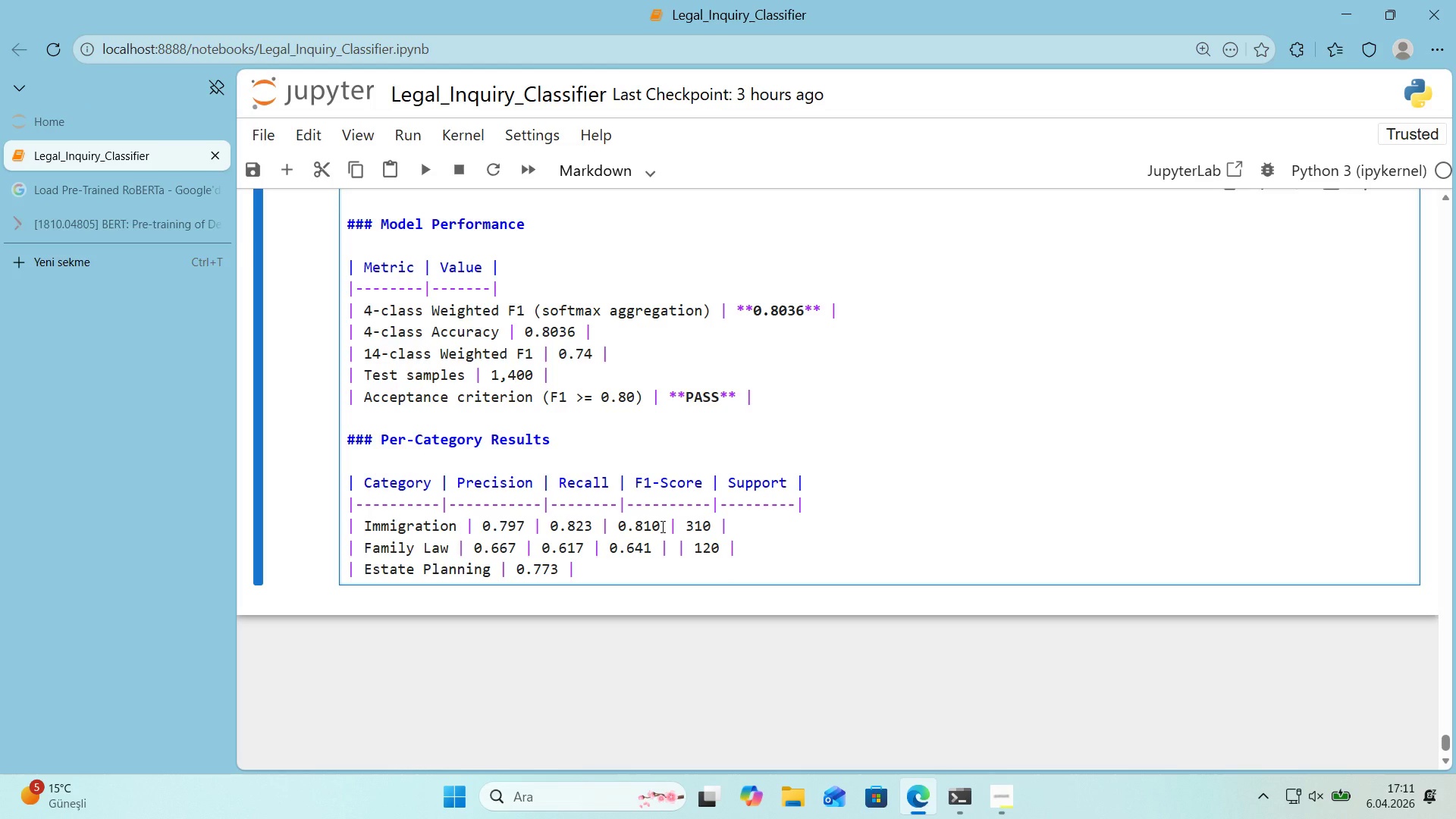 
key(Space)
 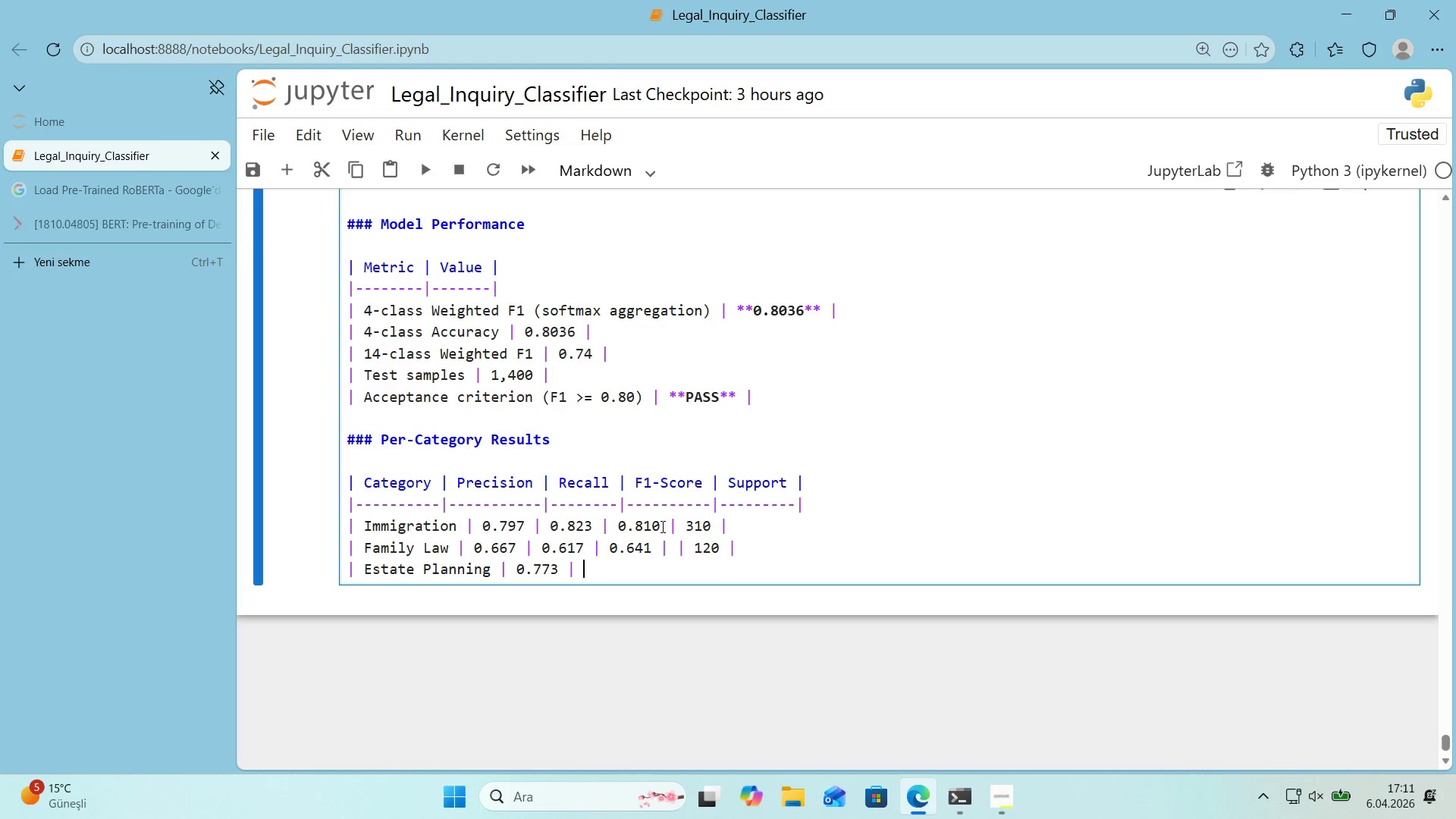 
key(Numpad0)
 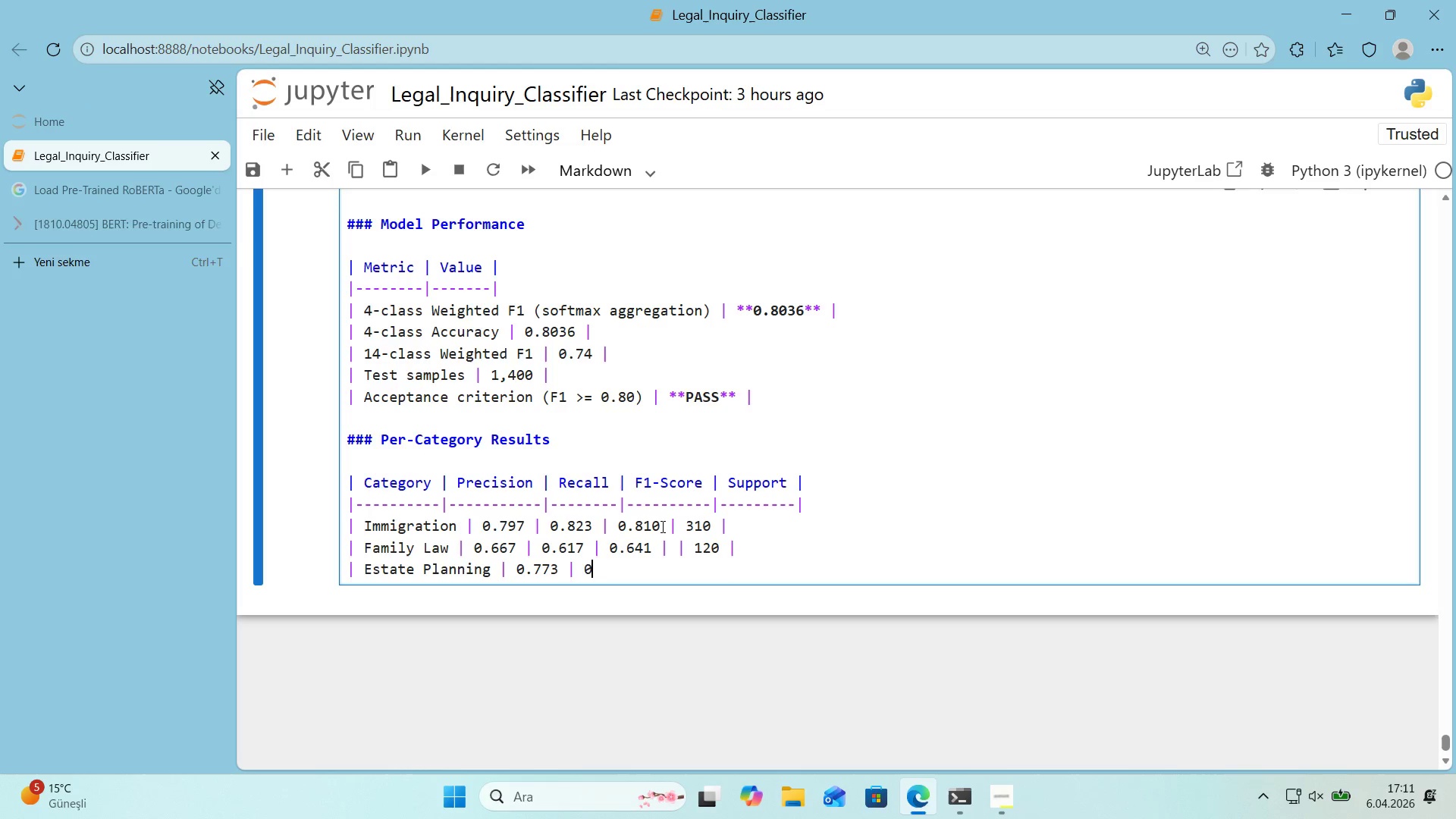 
key(Period)
 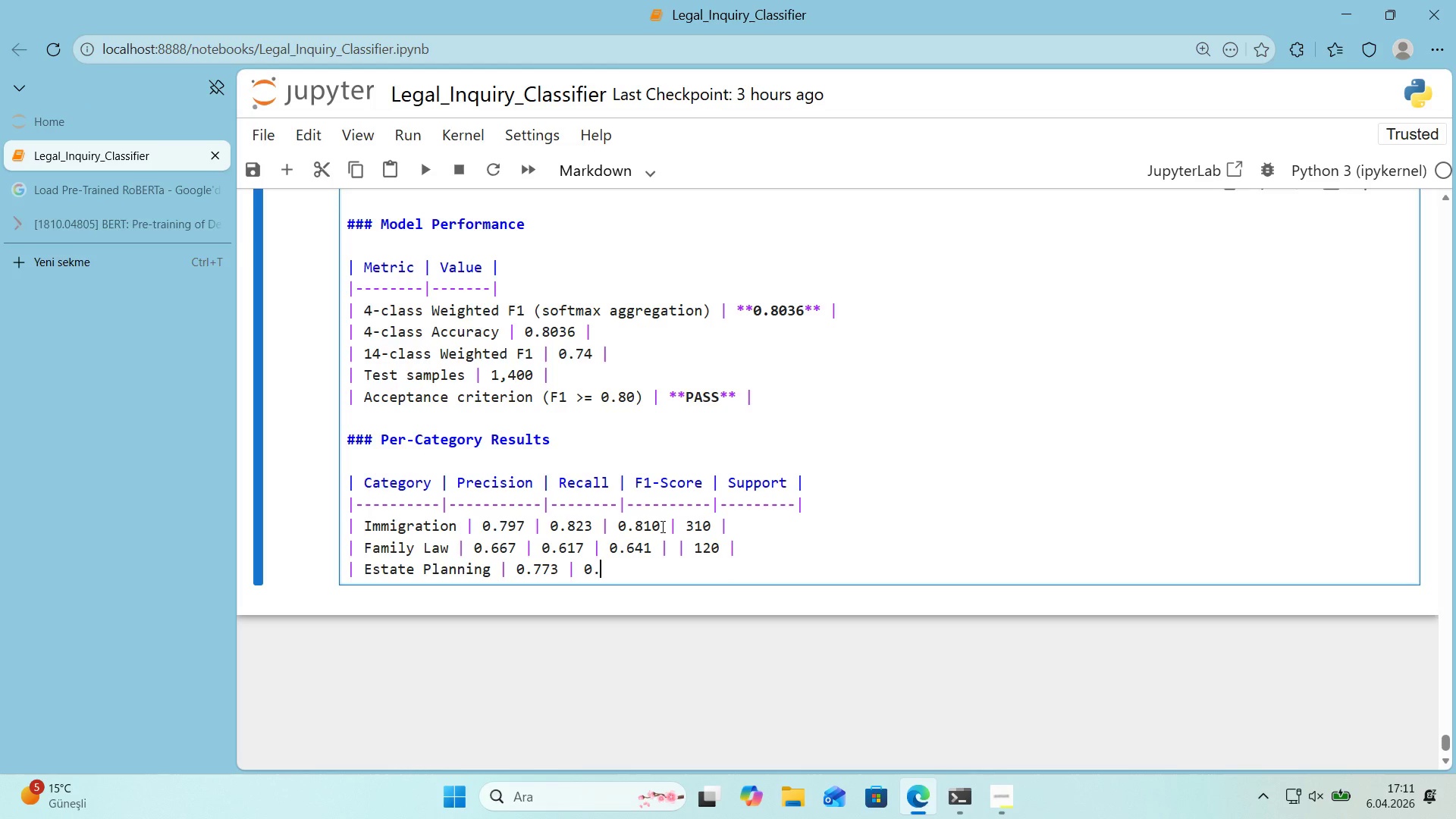 
key(Numpad8)
 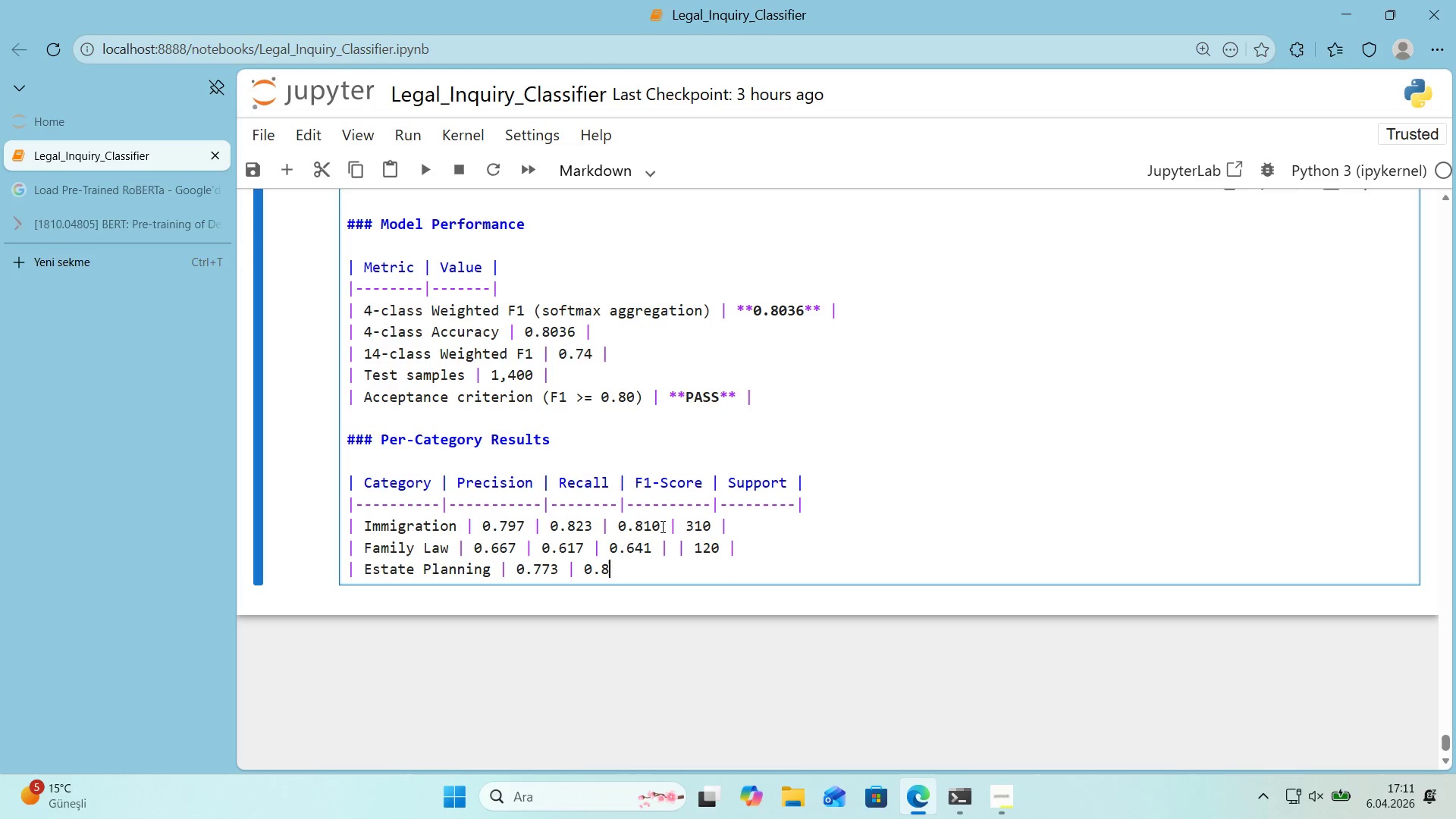 
key(Numpad2)
 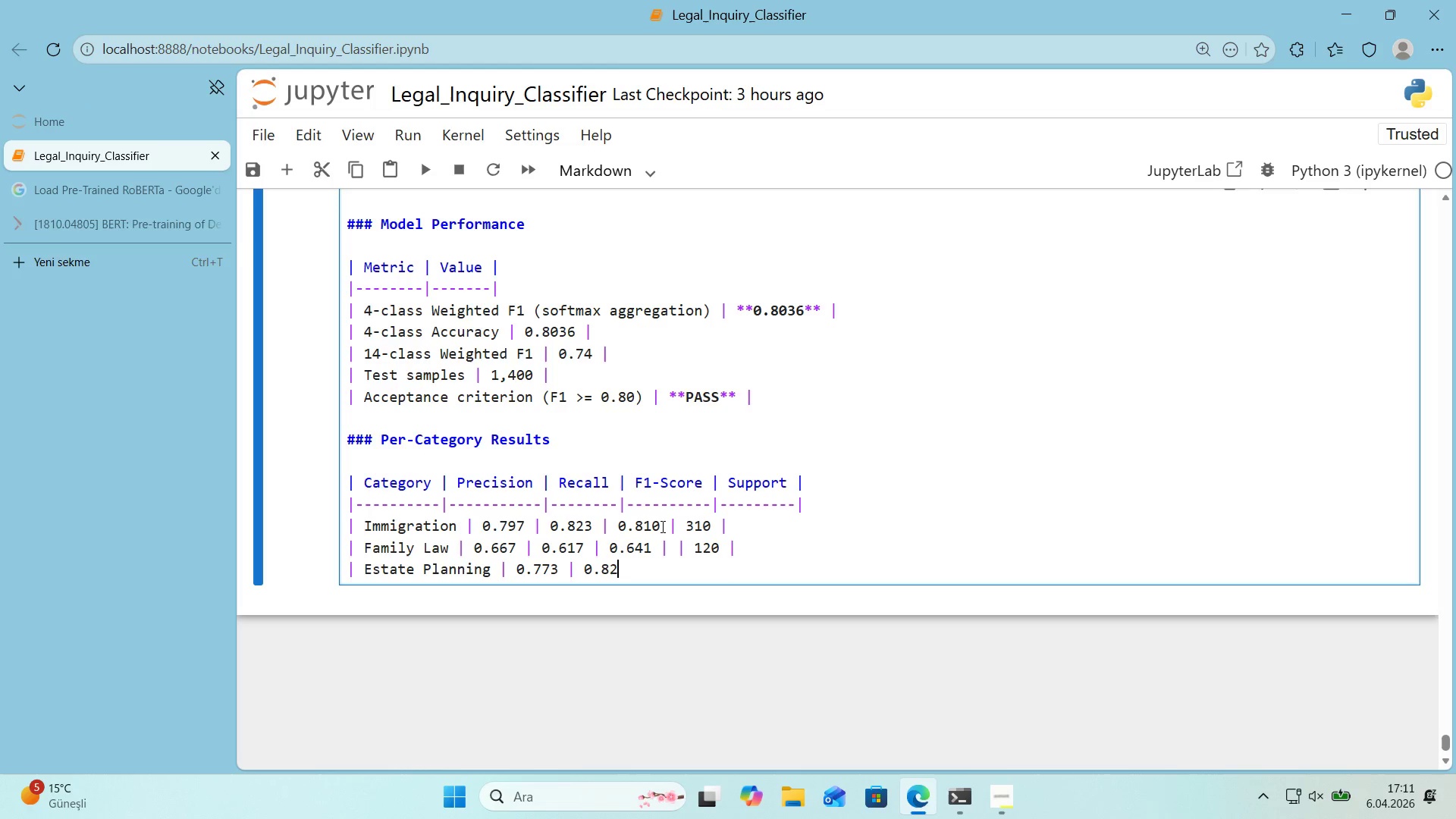 
key(Numpad5)
 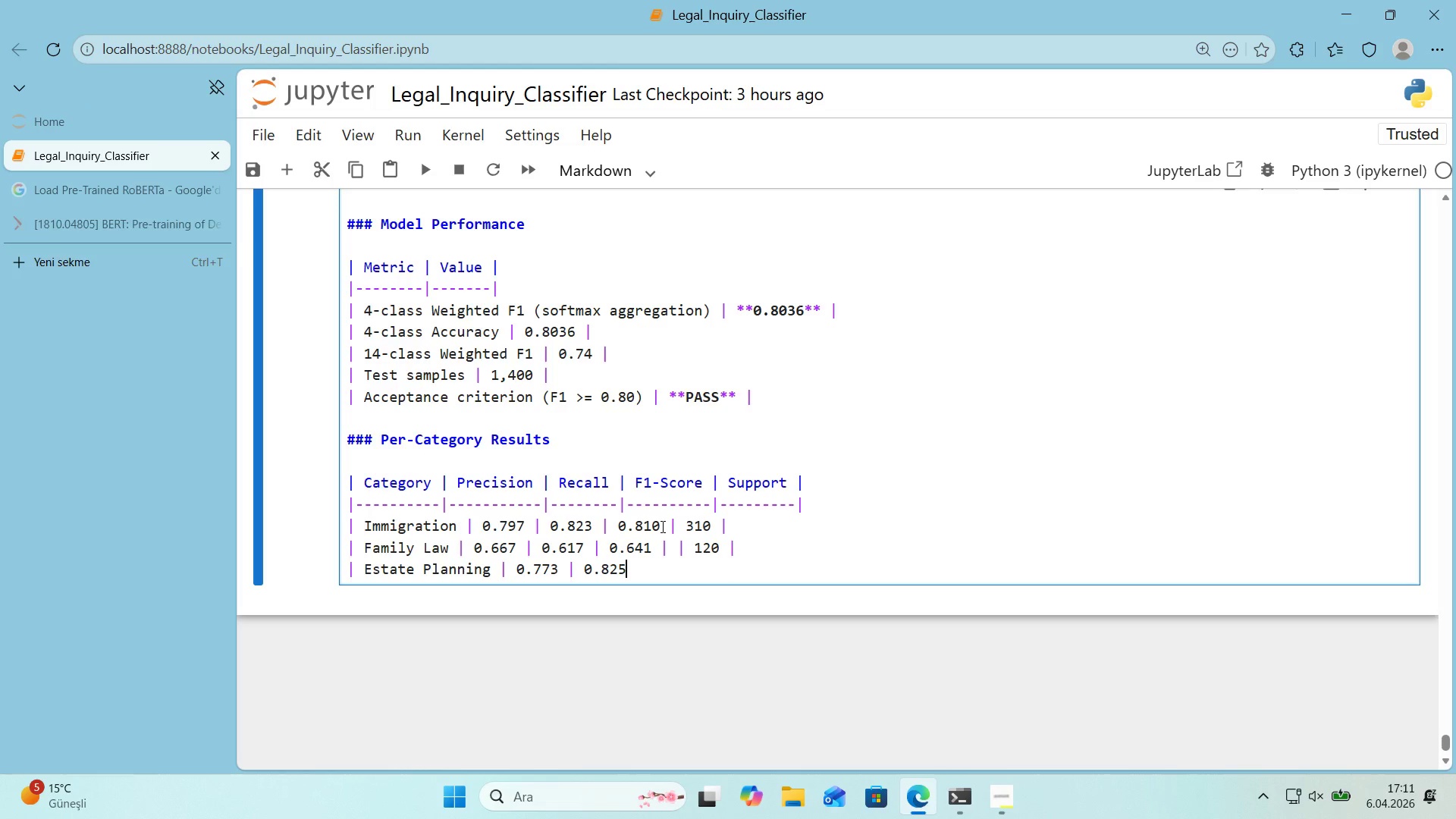 
key(Space)
 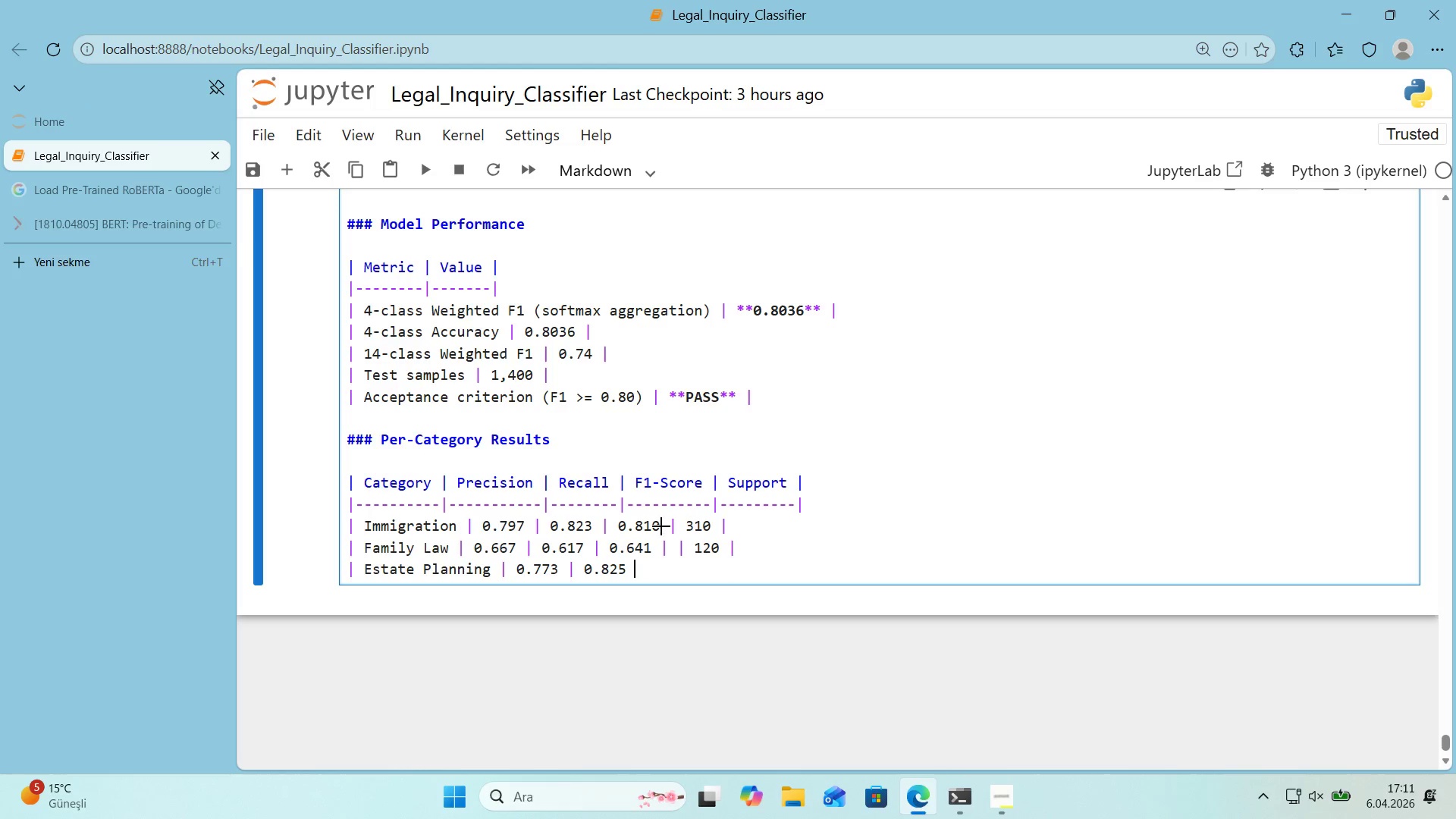 
key(Alt+Control+Minus)
 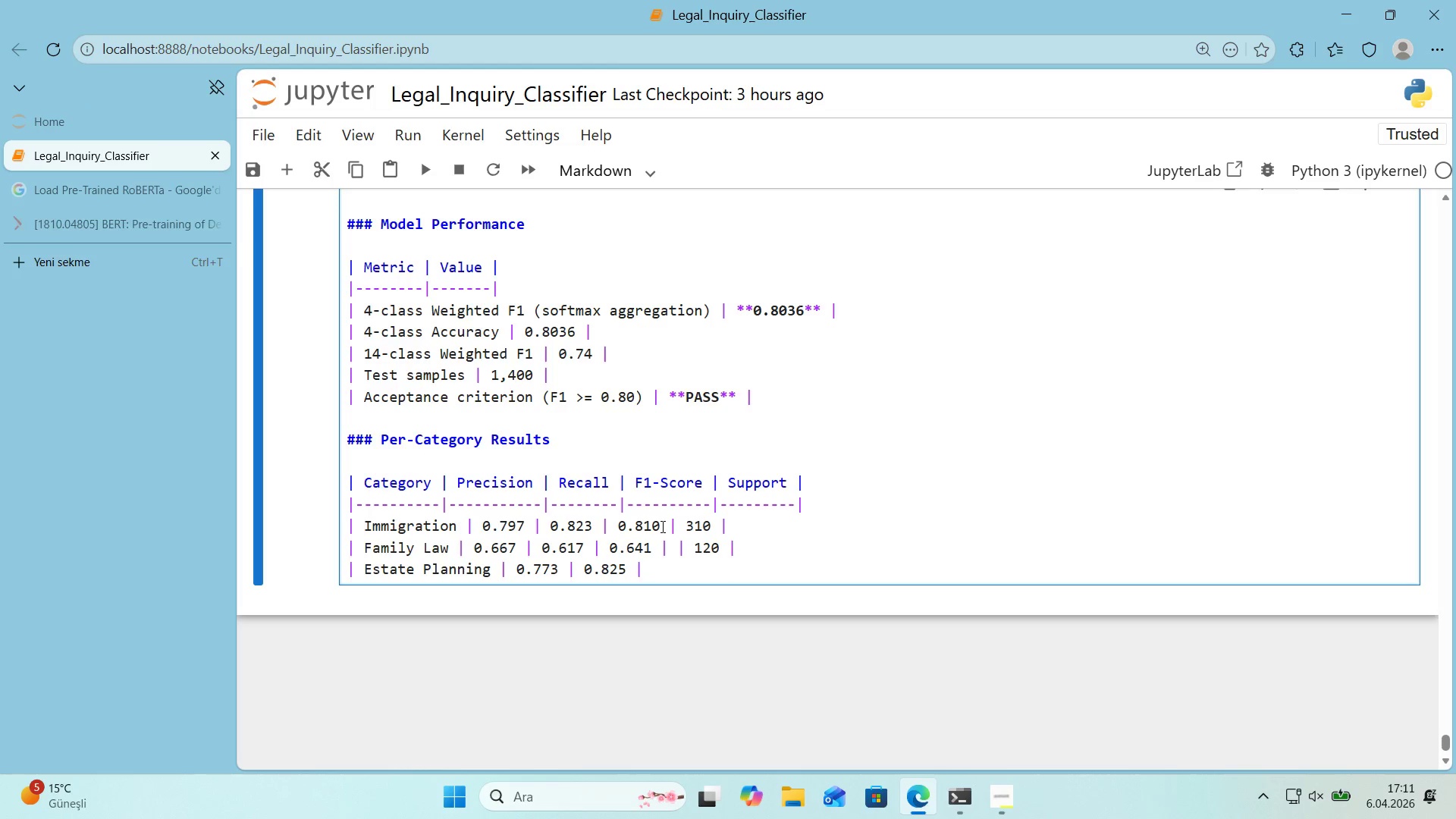 
key(Space)
 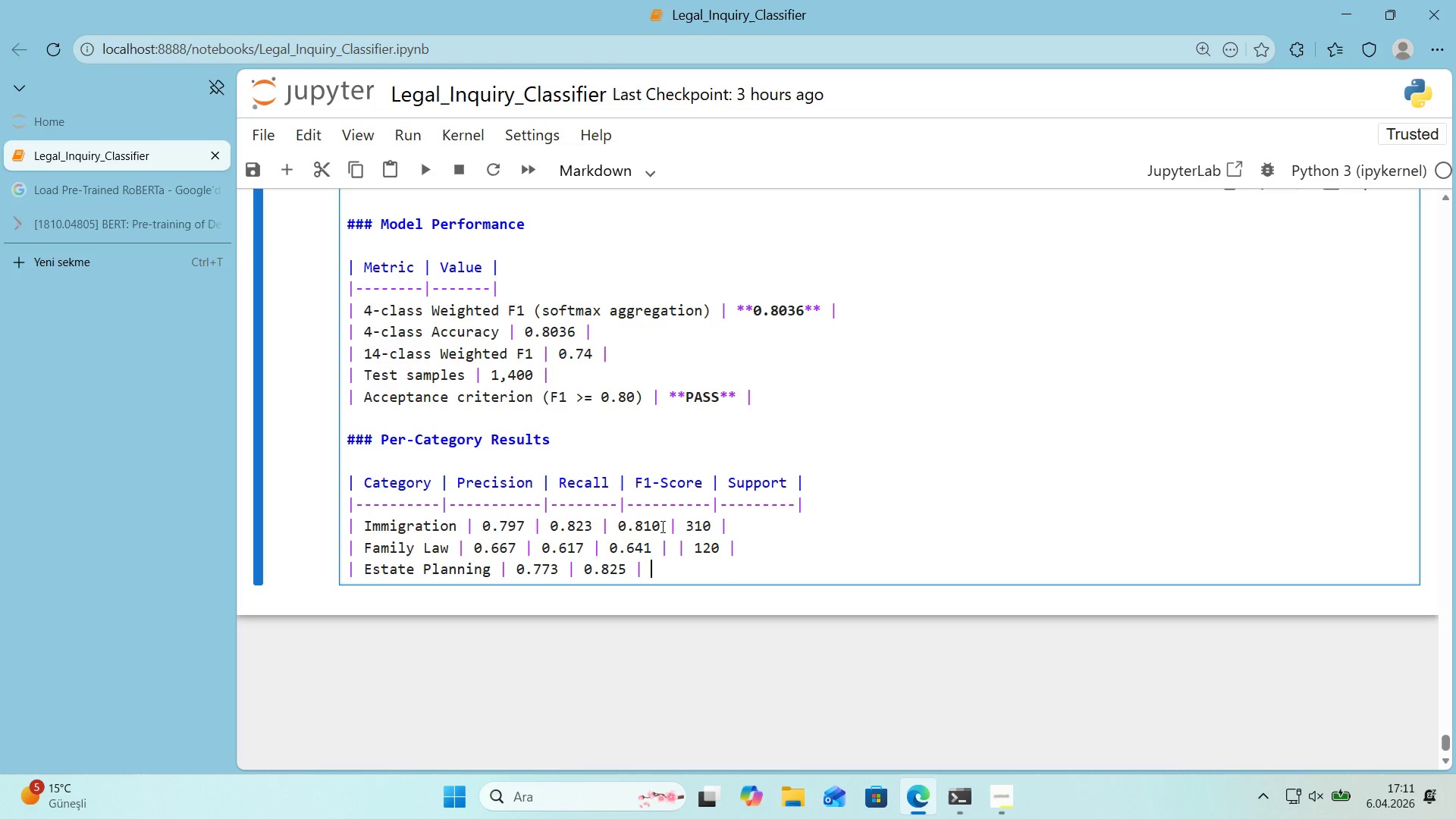 
key(Numpad0)
 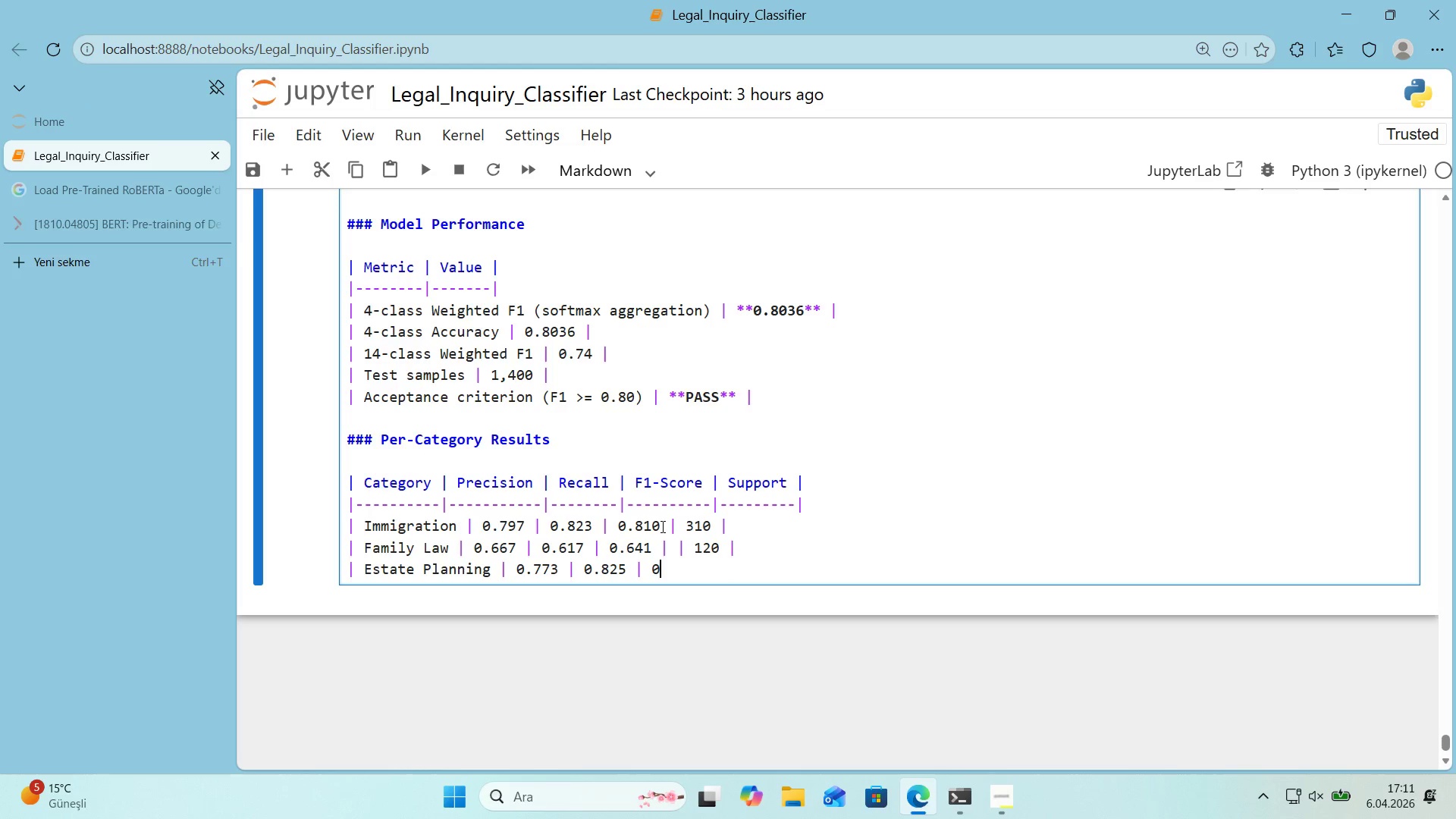 
key(Period)
 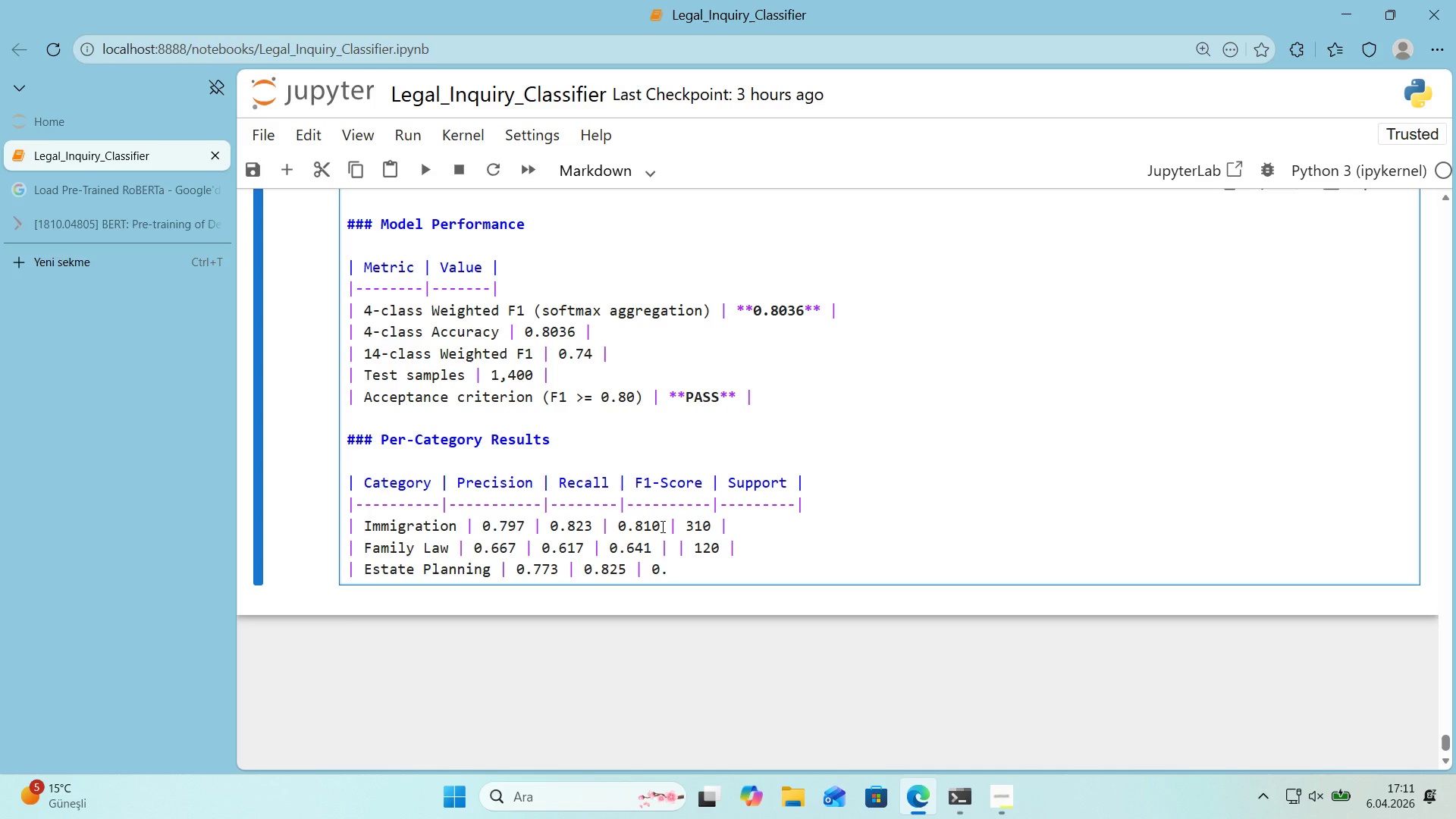 
key(Numpad7)
 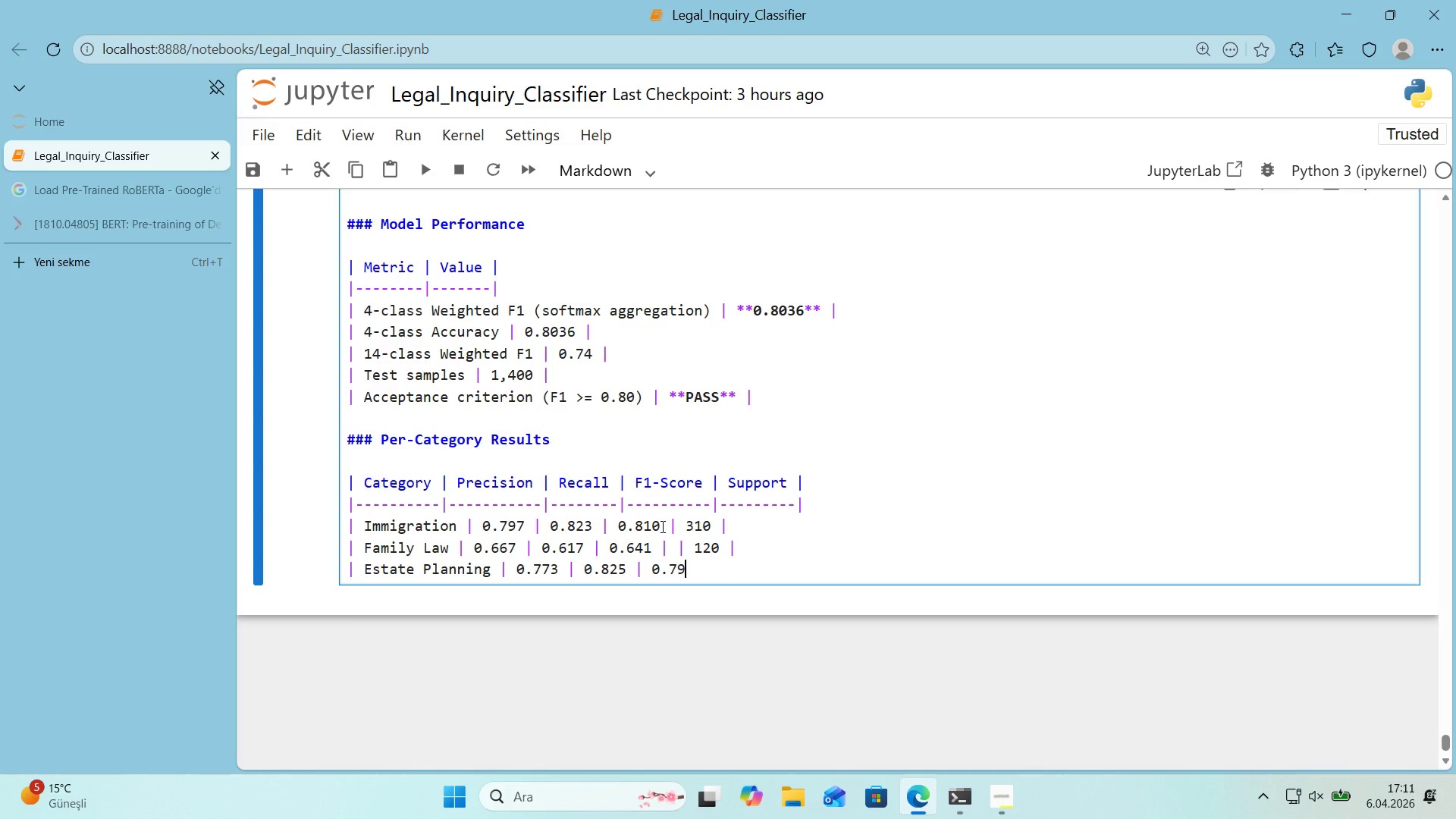 
key(Numpad9)
 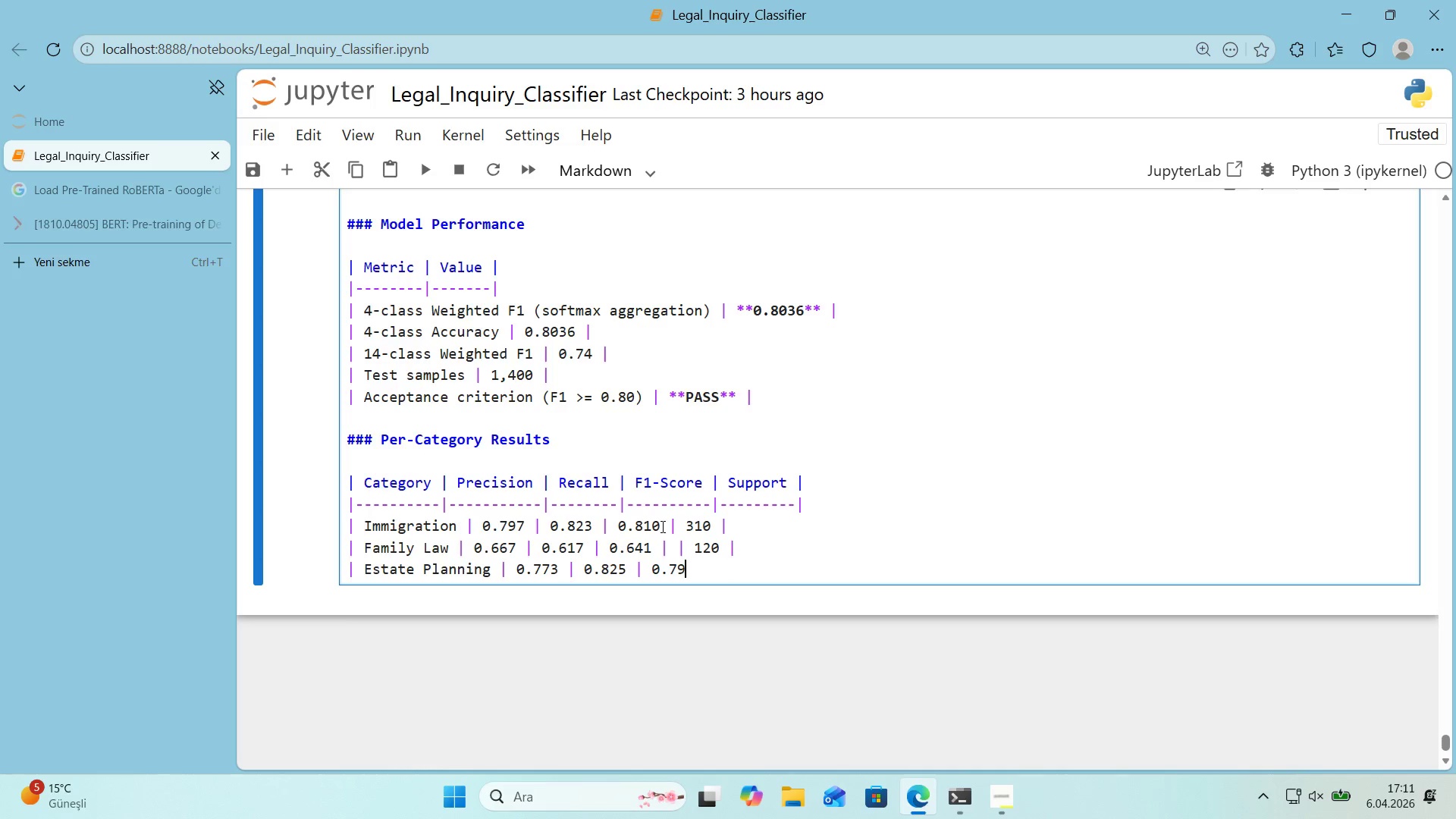 
key(Numpad8)
 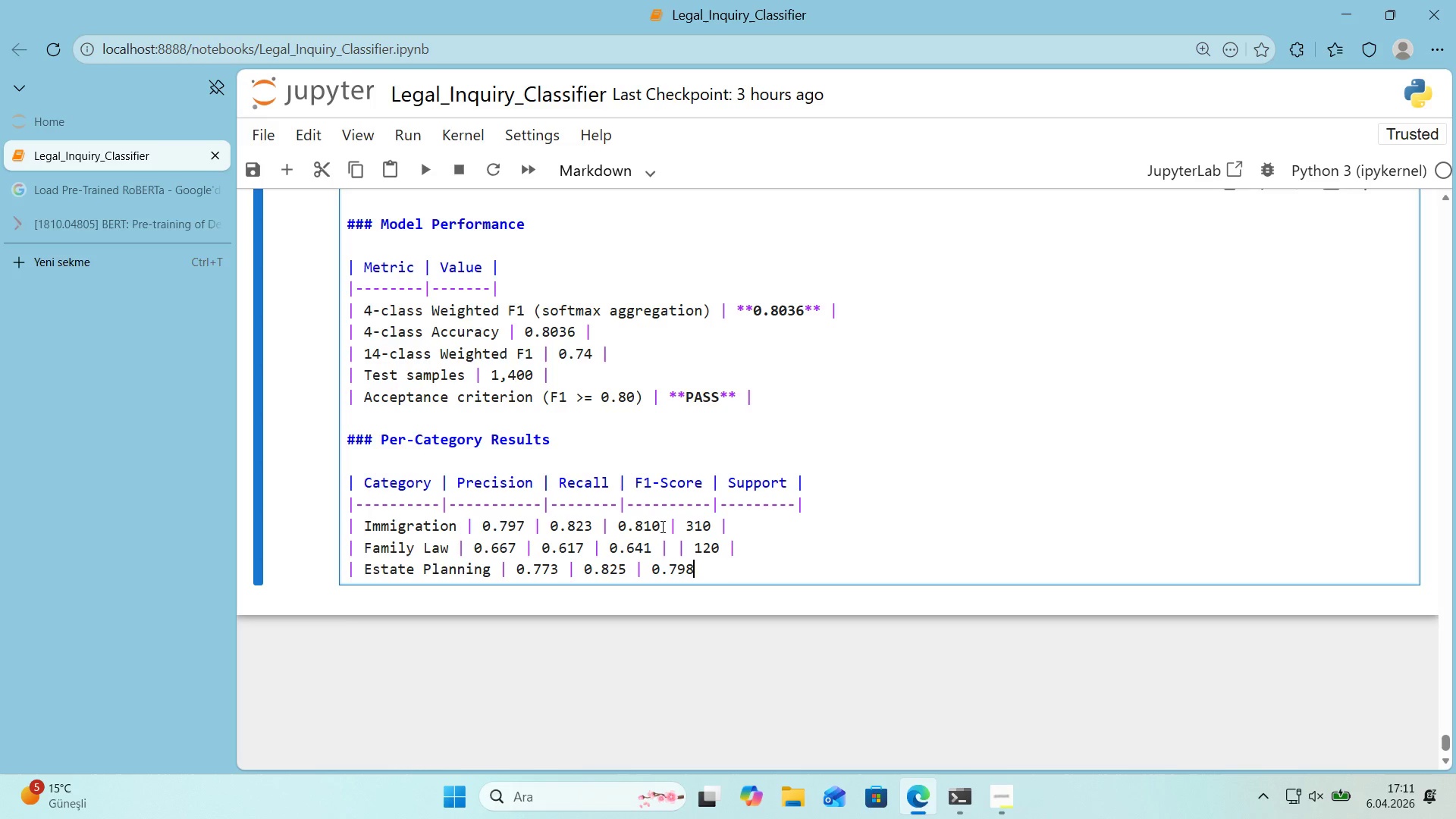 
key(Space)
 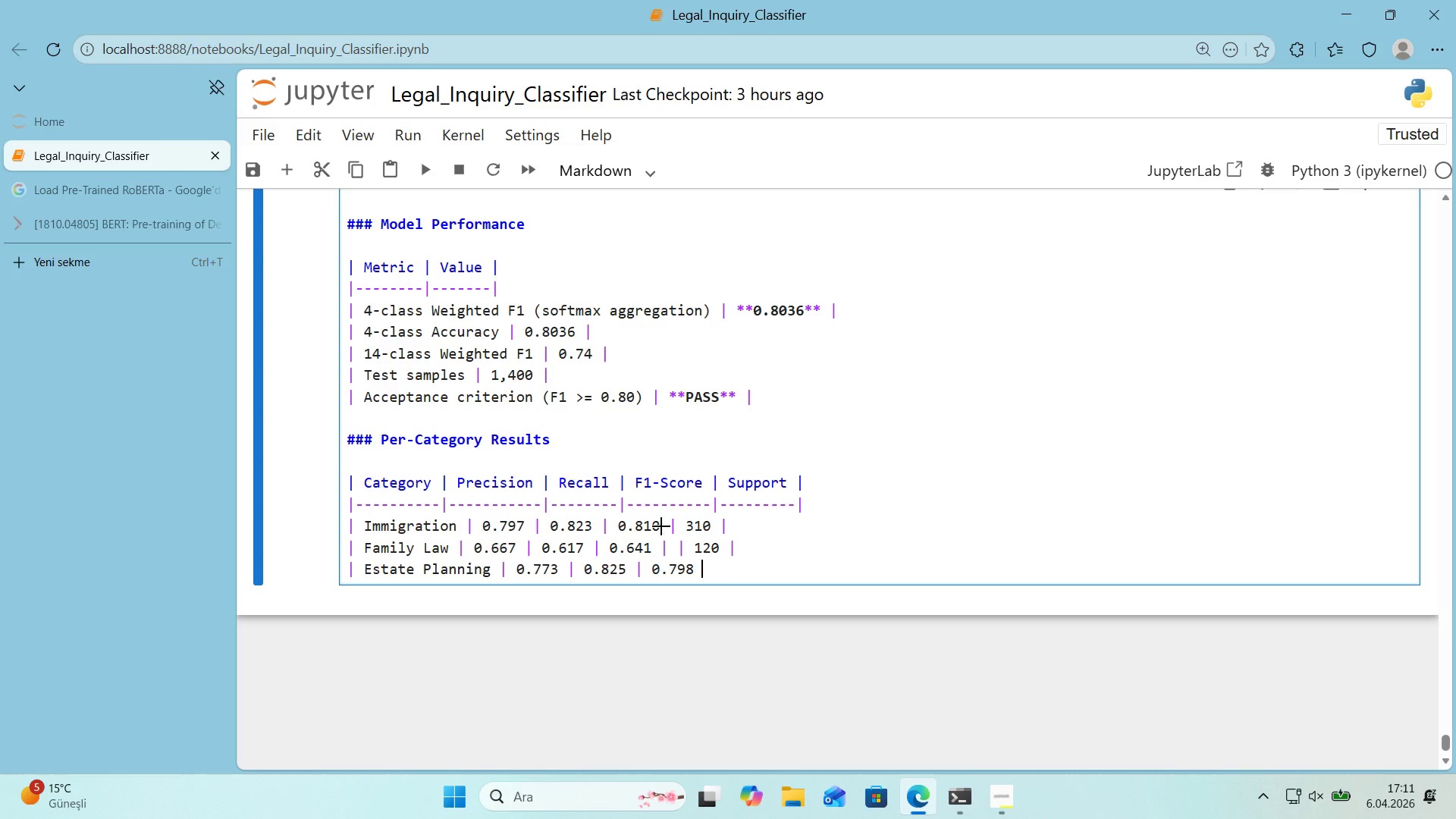 
key(Alt+Control+Minus)
 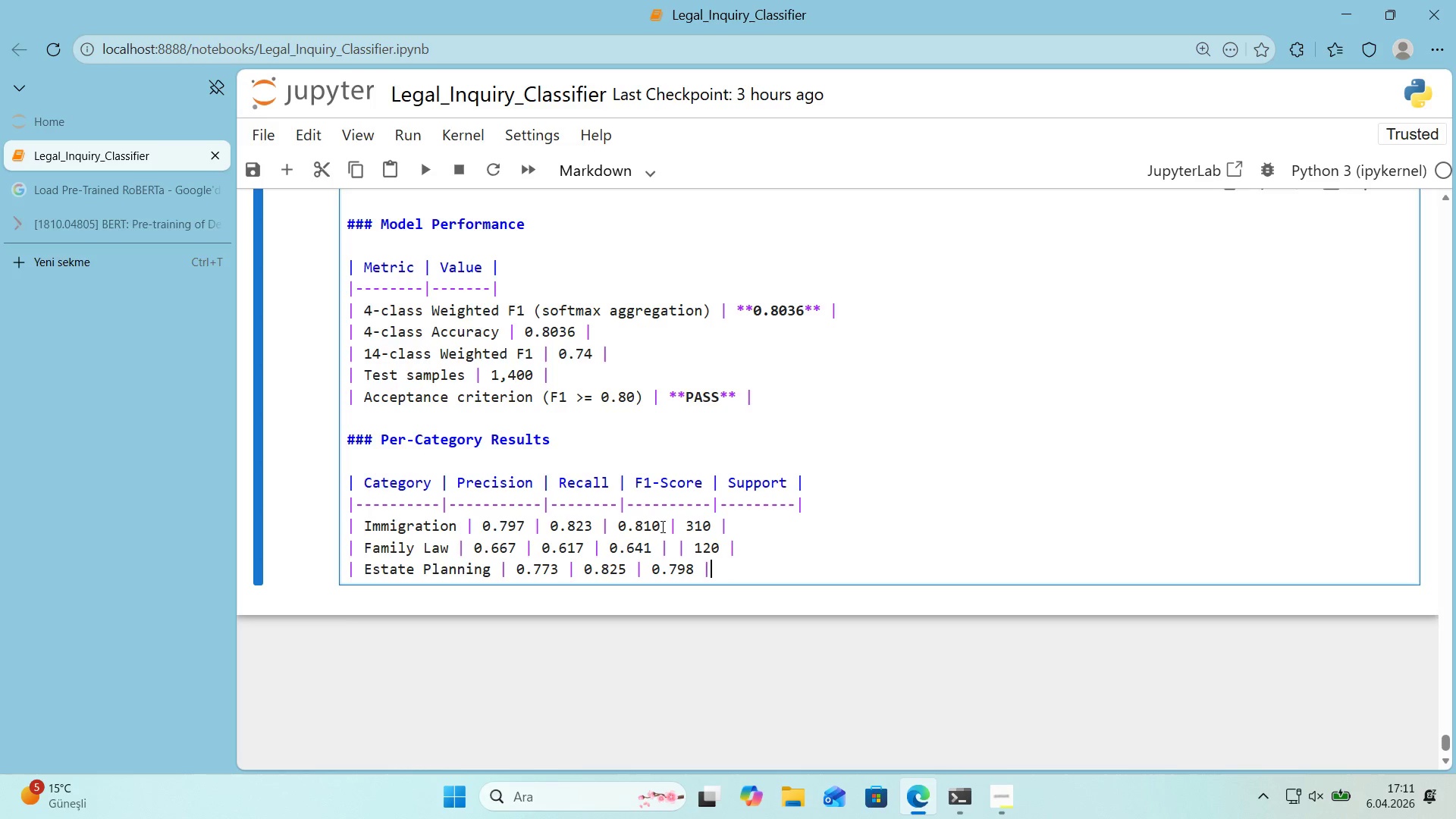 
key(Space)
 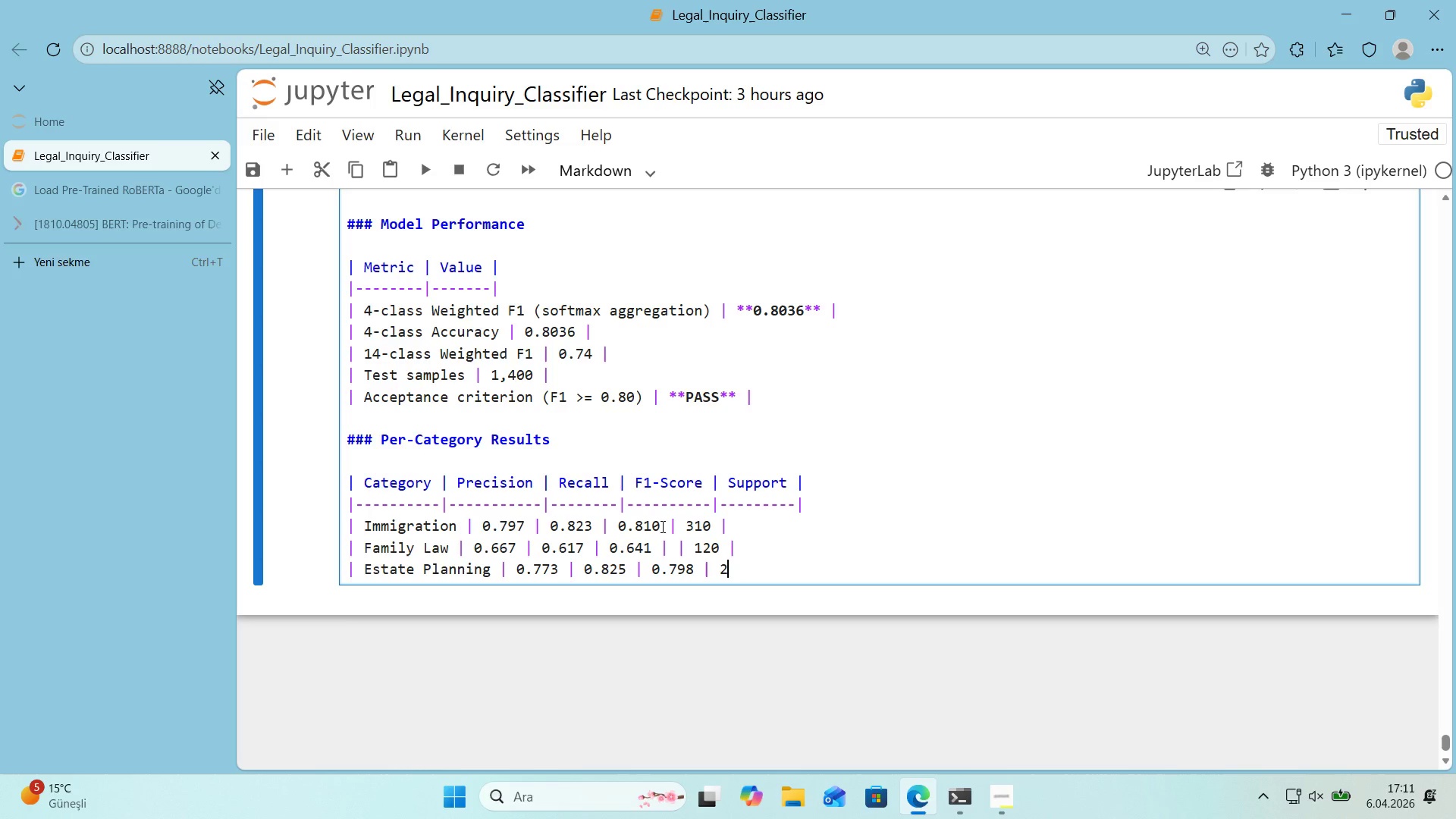 
key(Numpad2)
 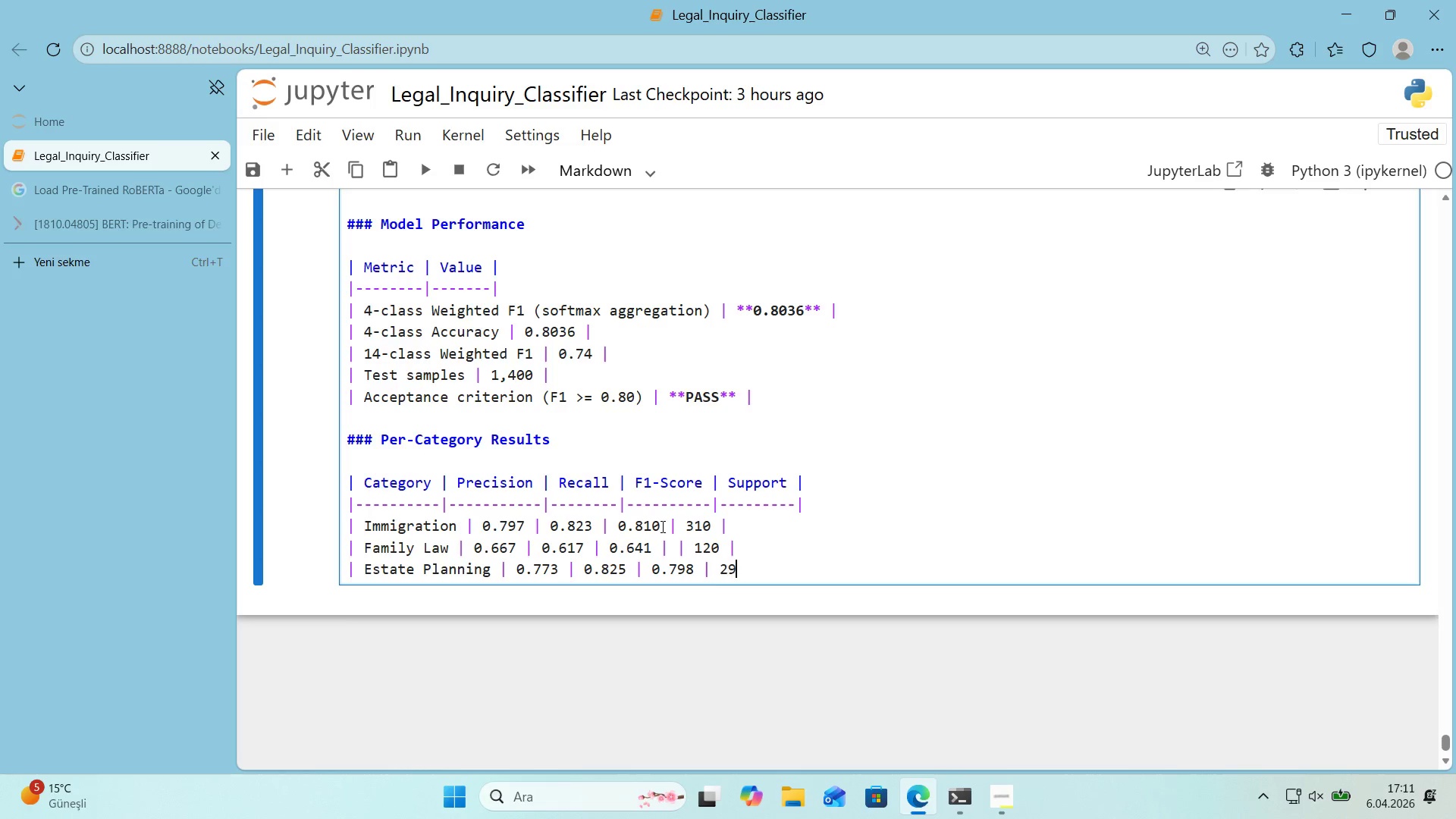 
key(Numpad9)
 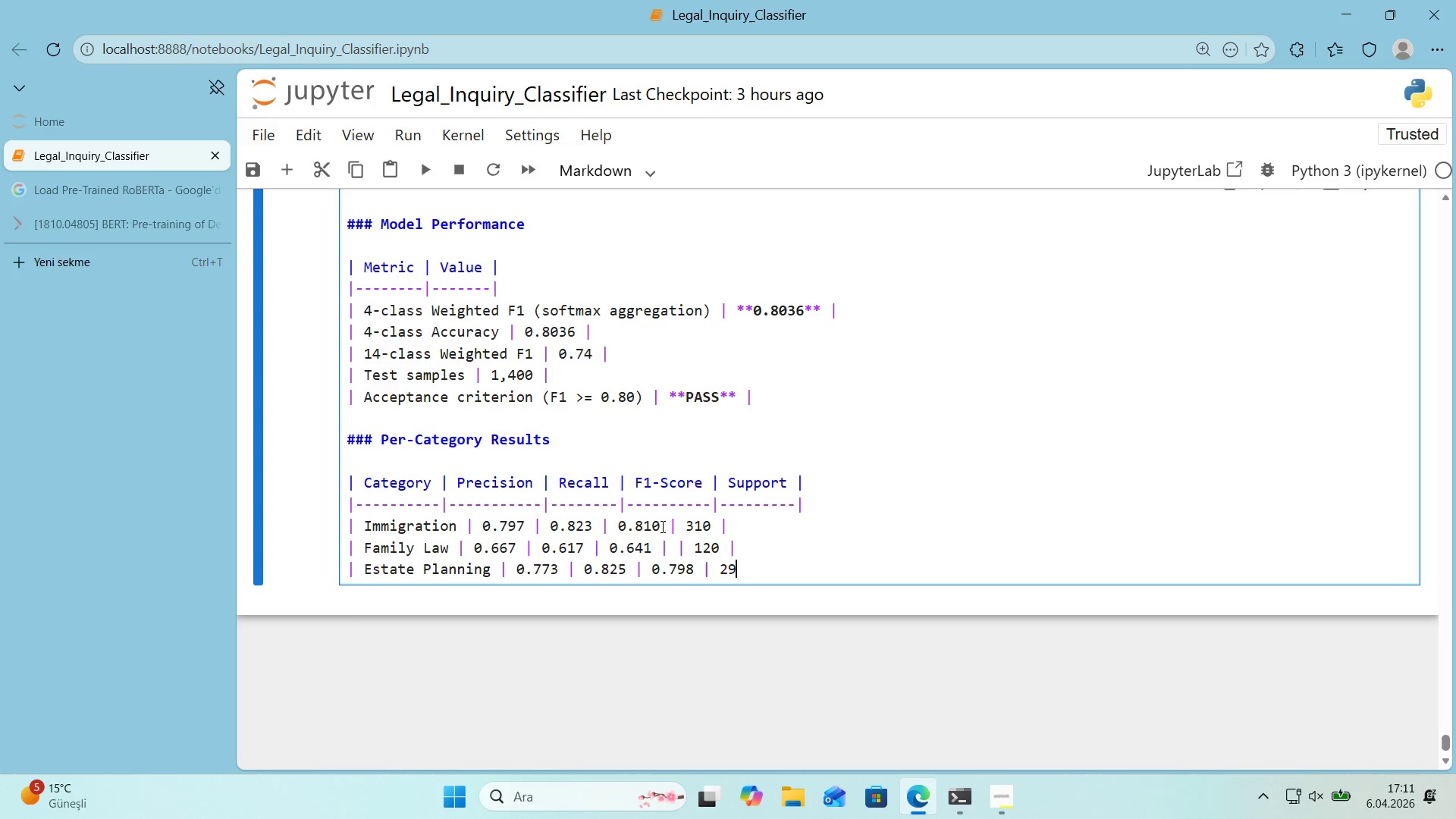 
key(Numpad7)
 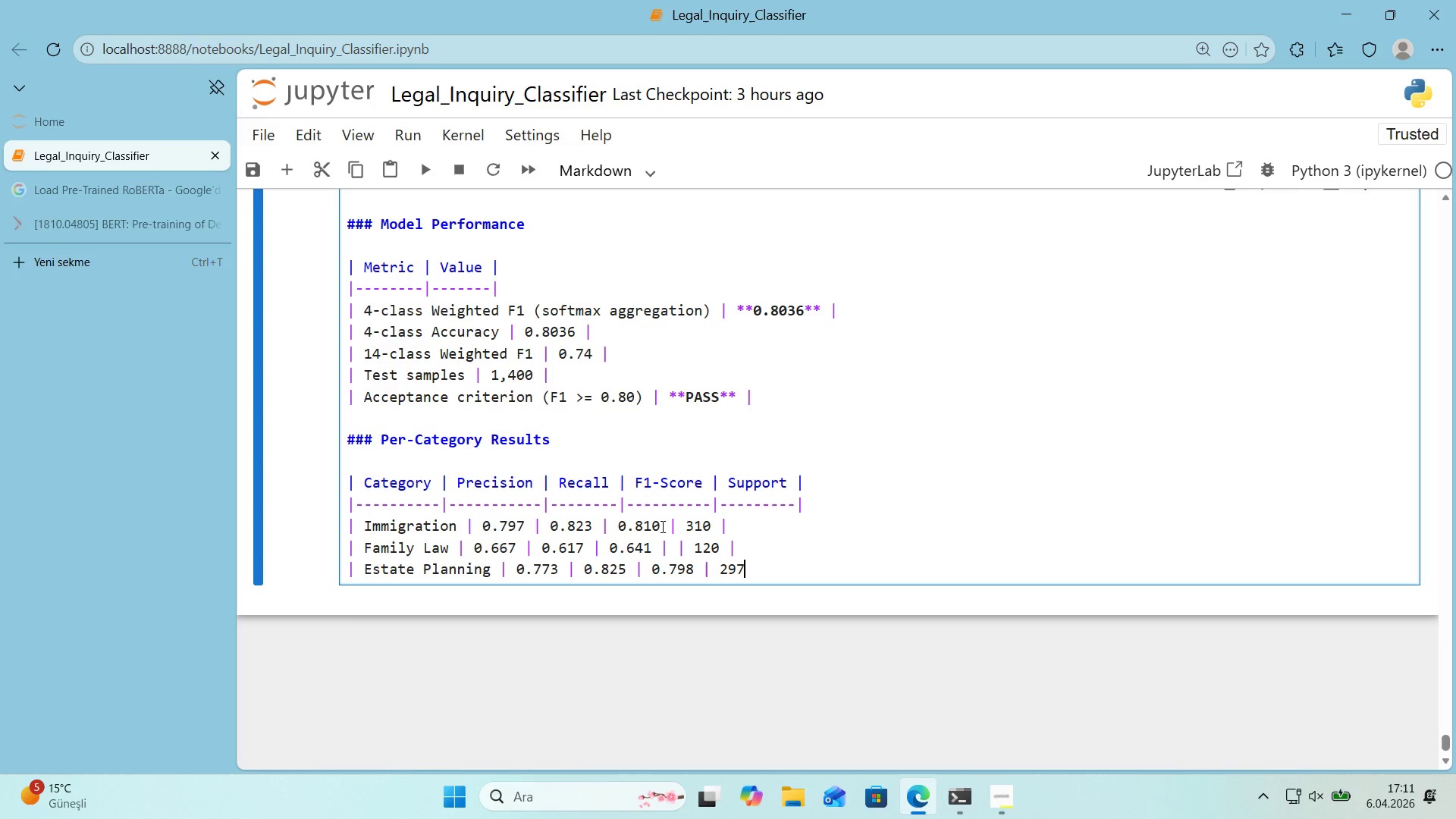 
key(Space)
 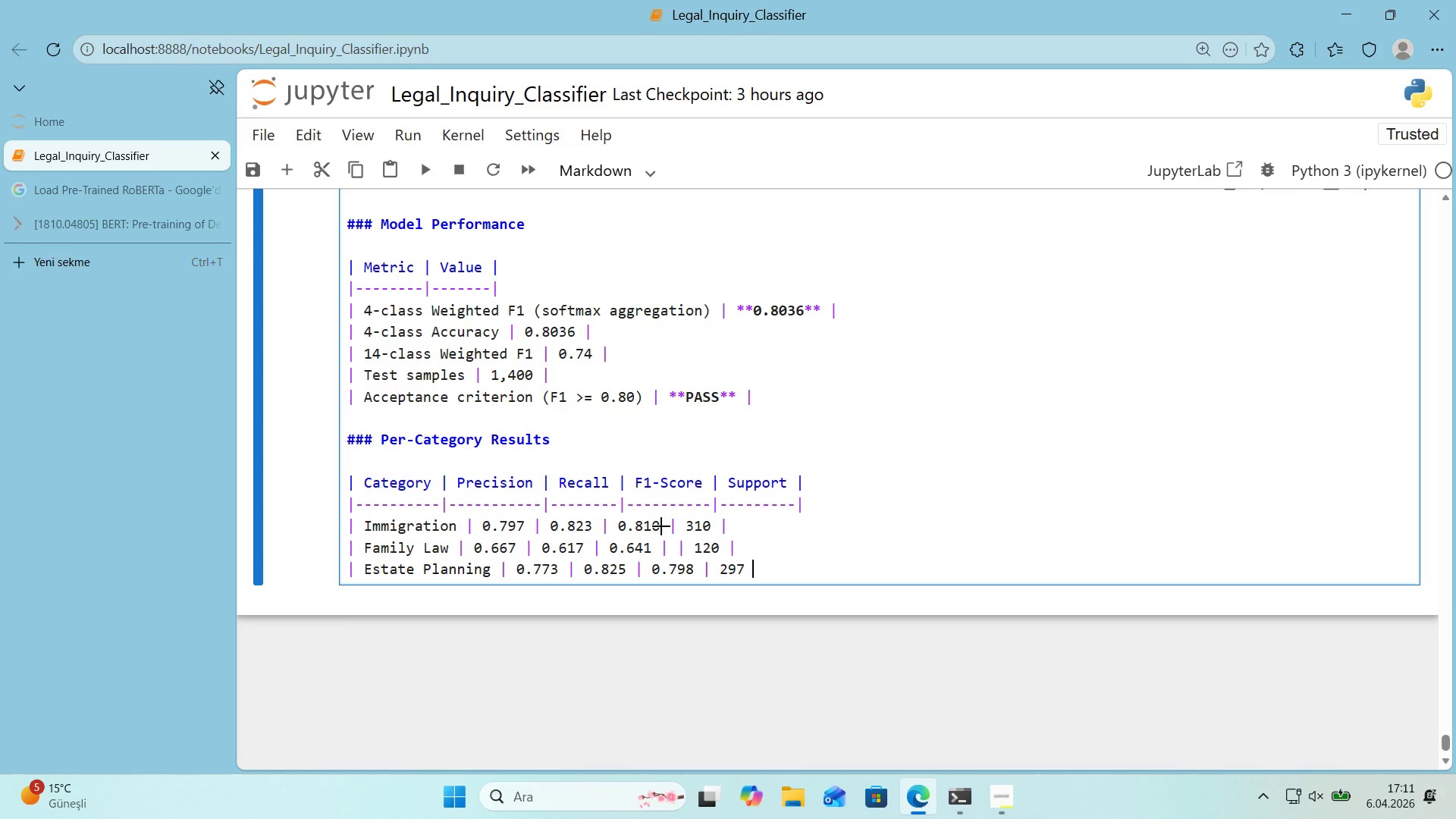 
key(Alt+Control+Minus)
 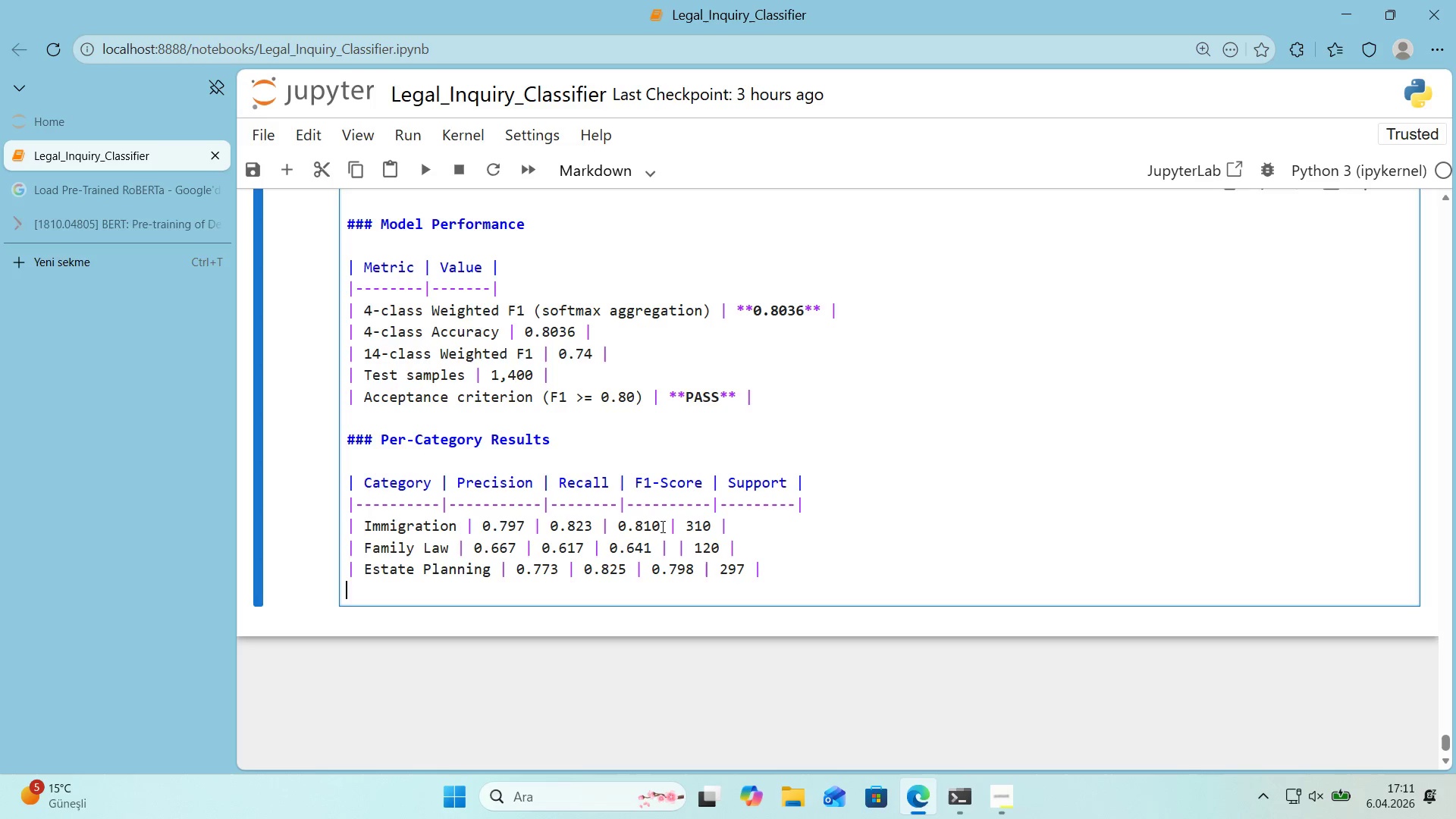 
key(Enter)
 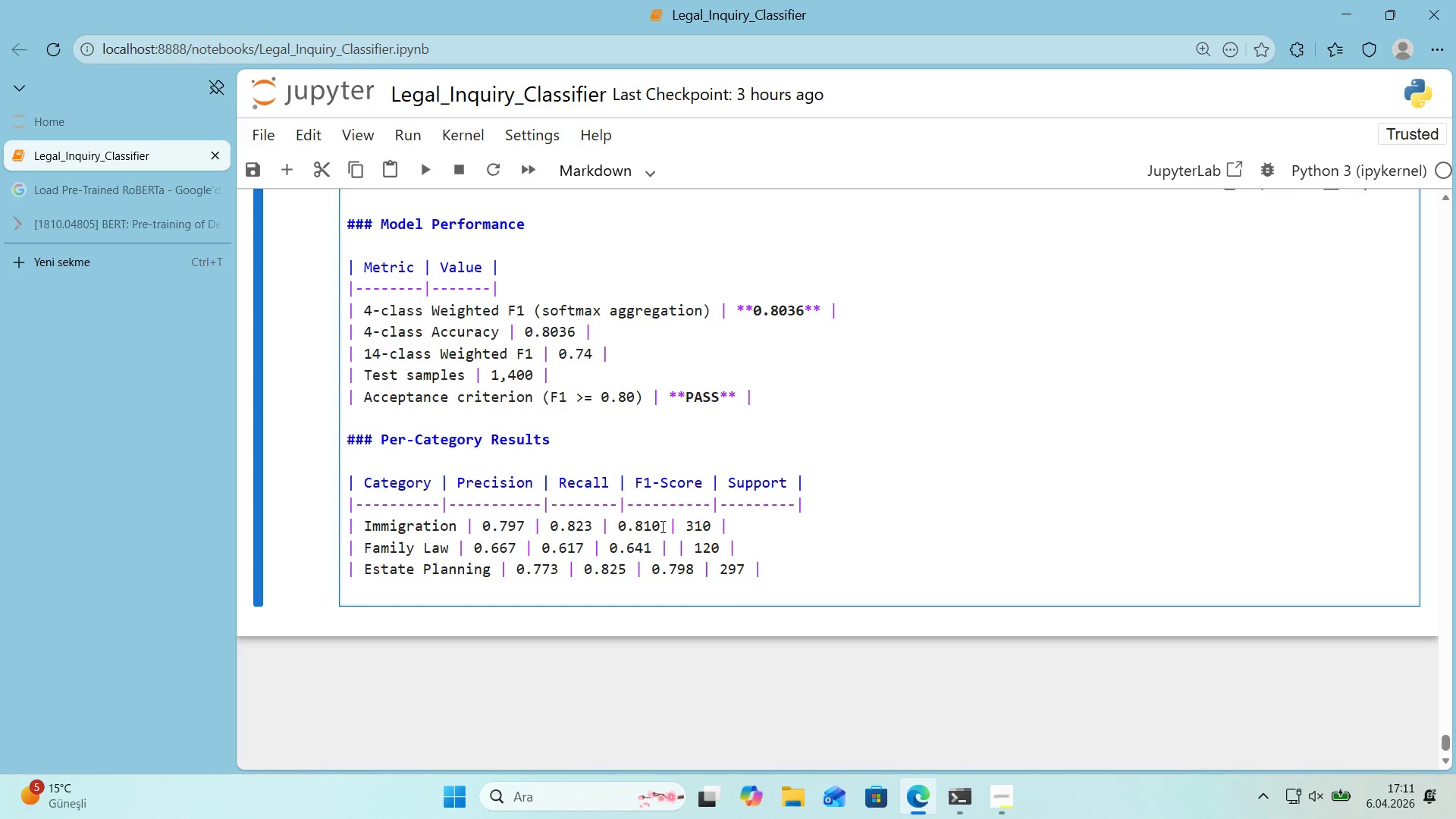 
key(Alt+Control+Minus)
 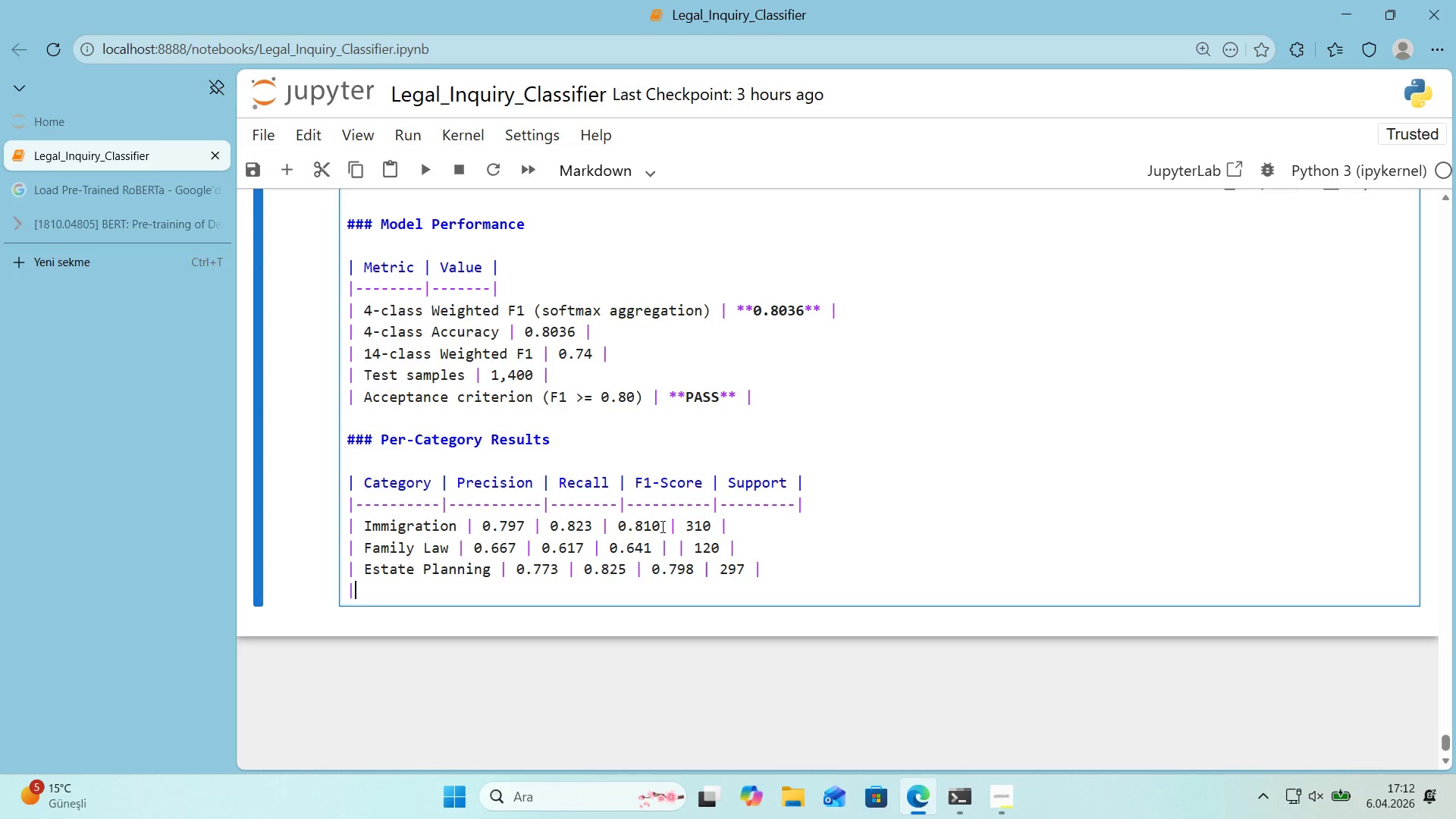 
type( Pero)
key(Backspace)
type(sonal Injury & Gne)
key(Backspace)
key(Backspace)
type(eneral )
 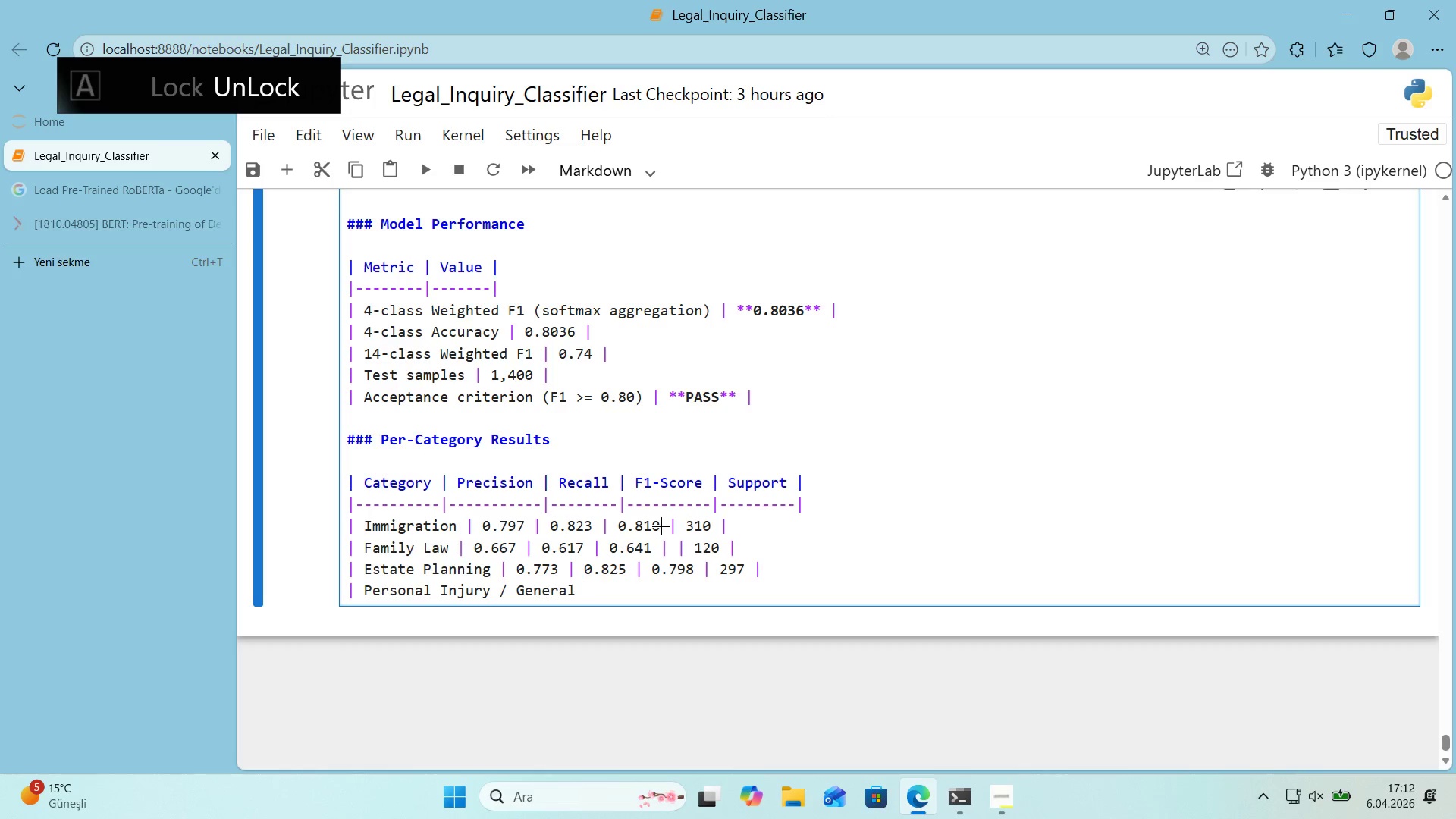 
key(Alt+Control+Minus)
 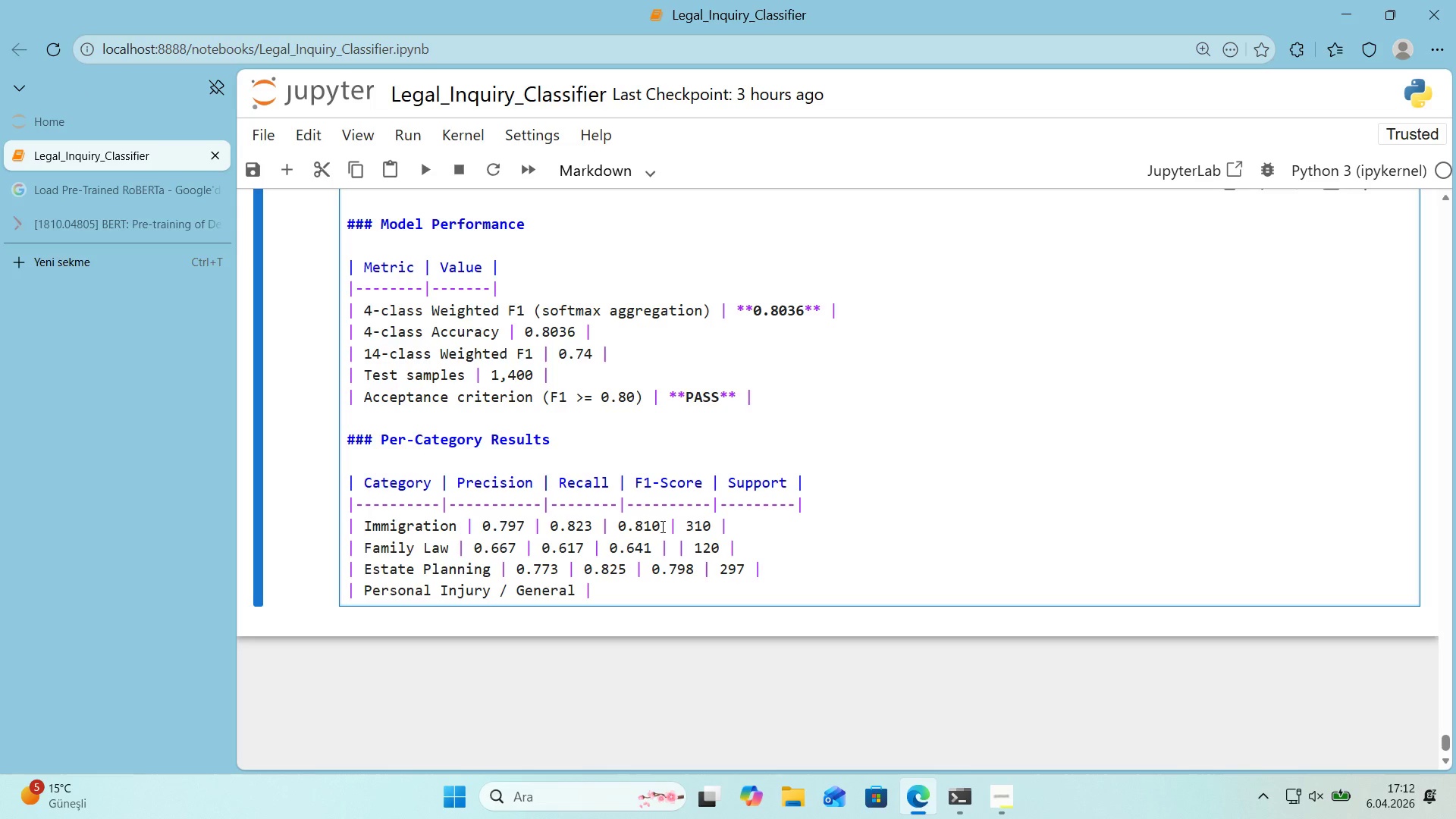 
key(Space)
 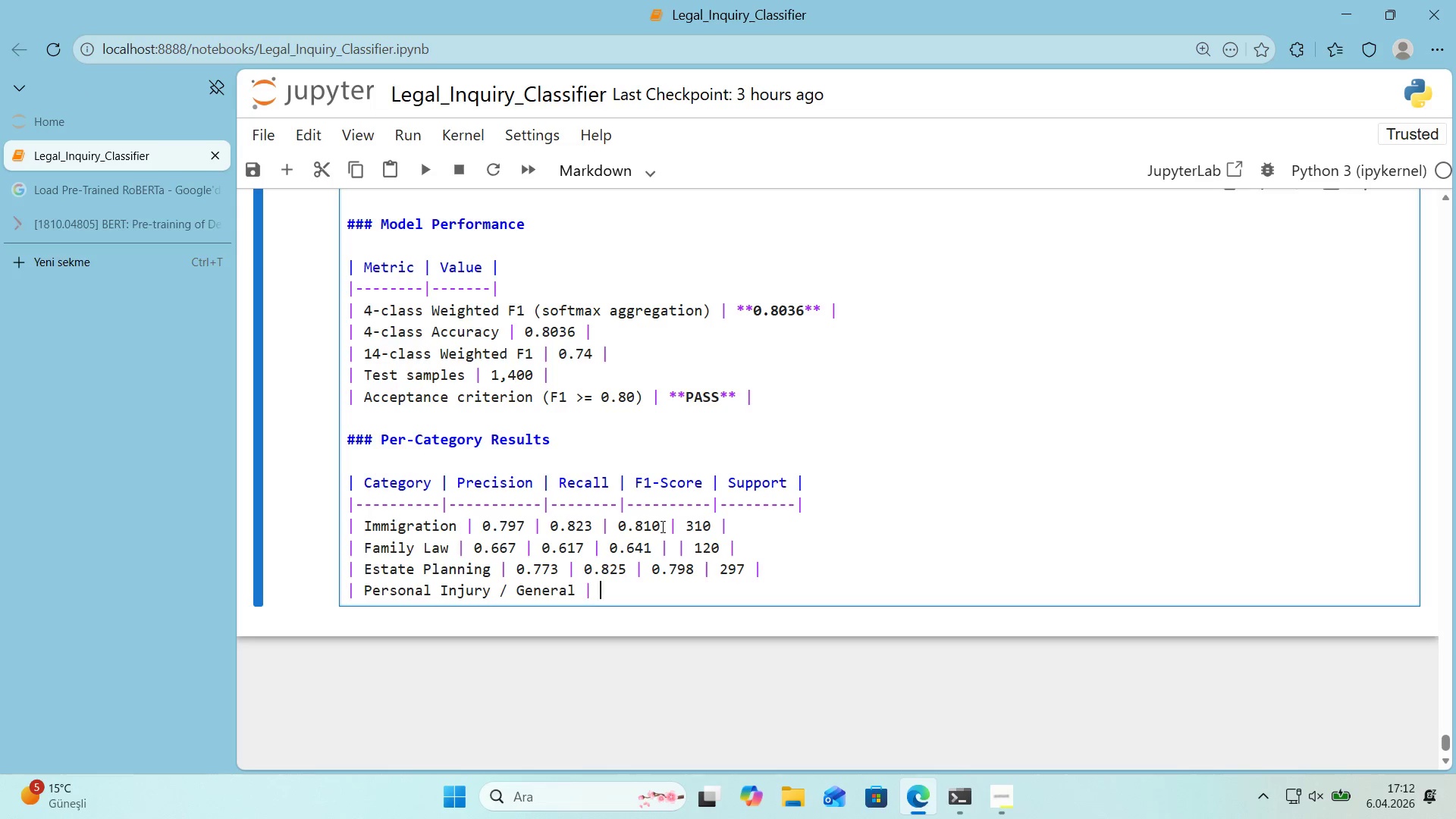 
key(Numpad0)
 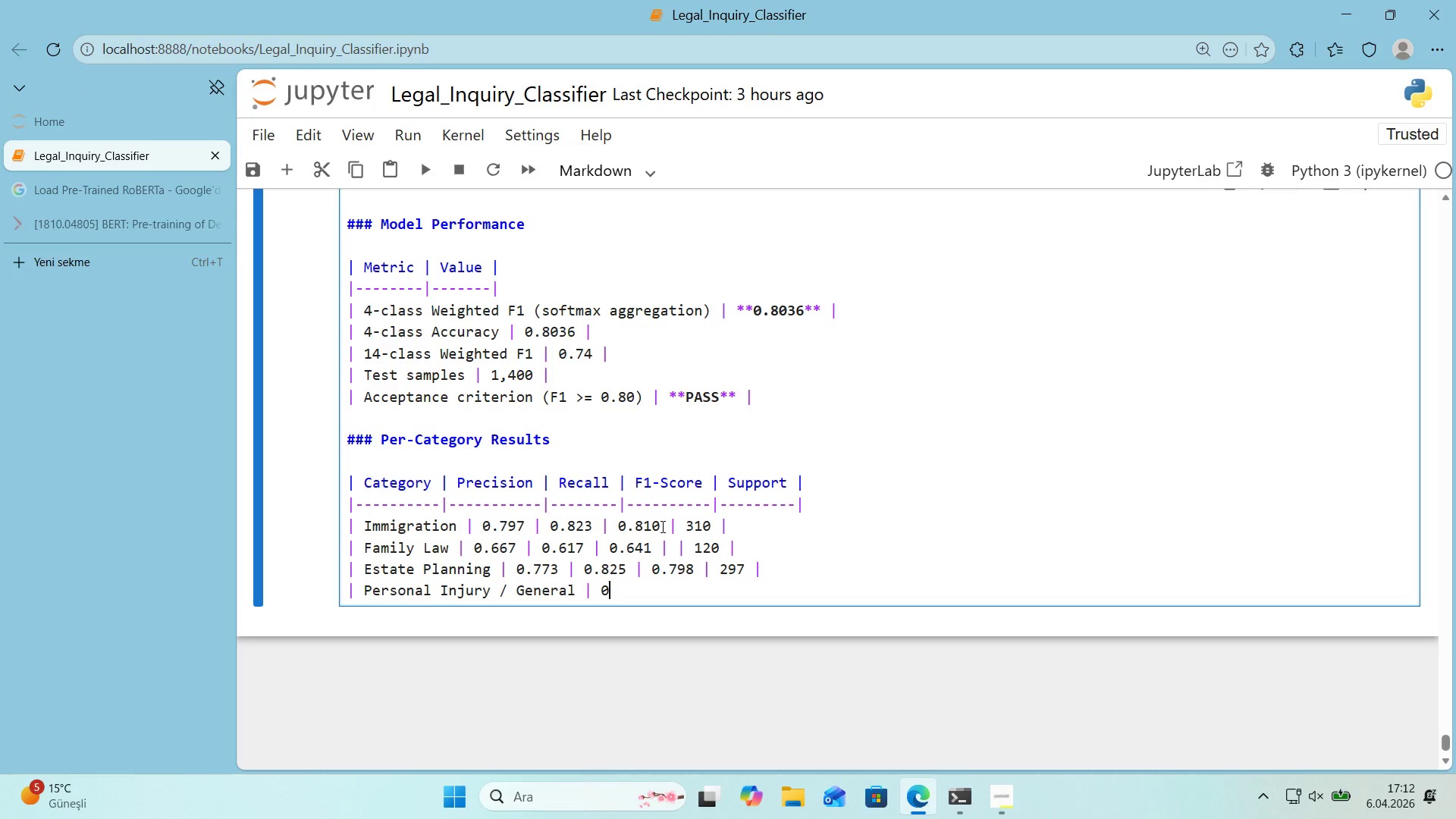 
key(Period)
 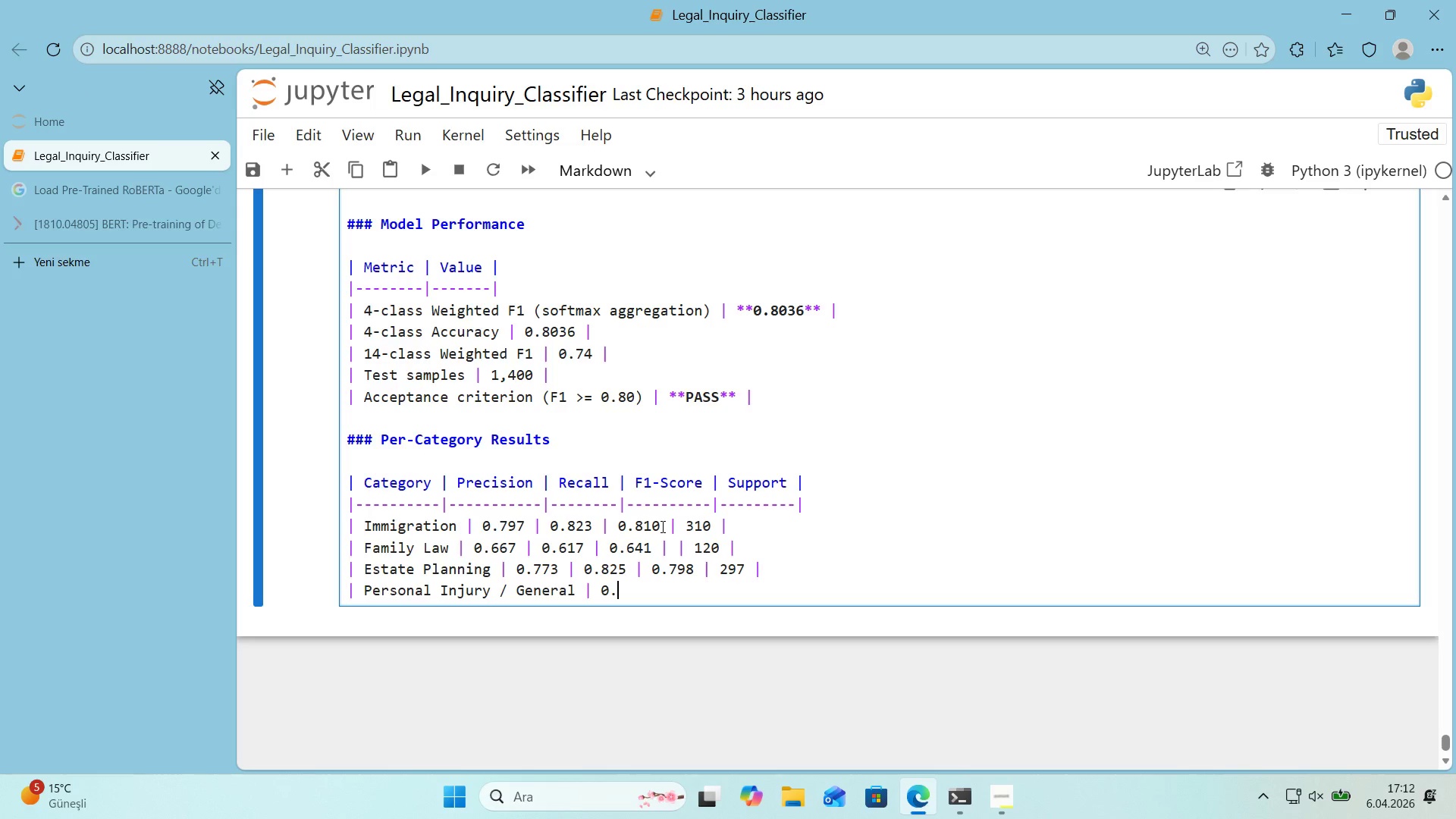 
key(Numpad8)
 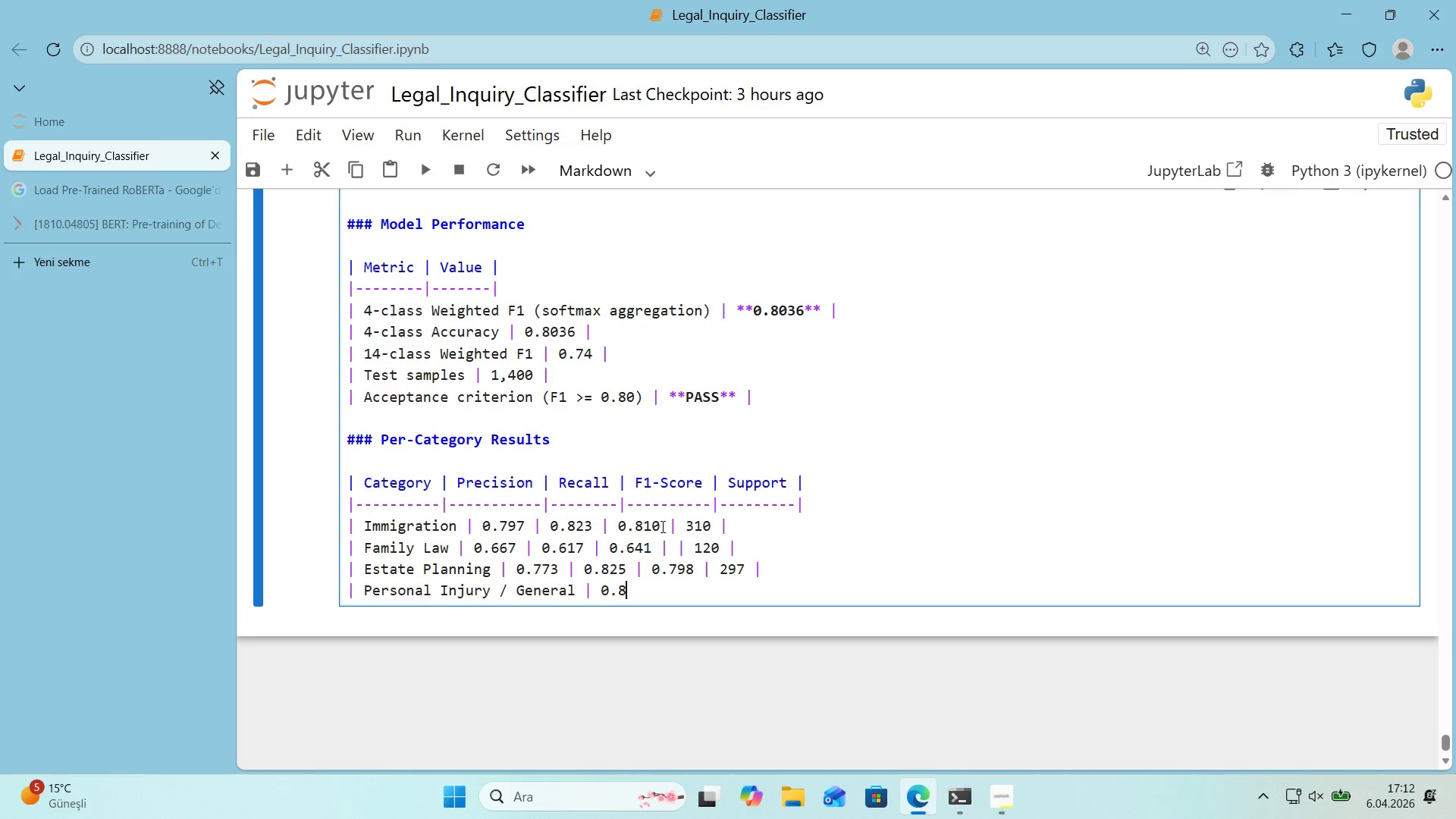 
key(Numpad4)
 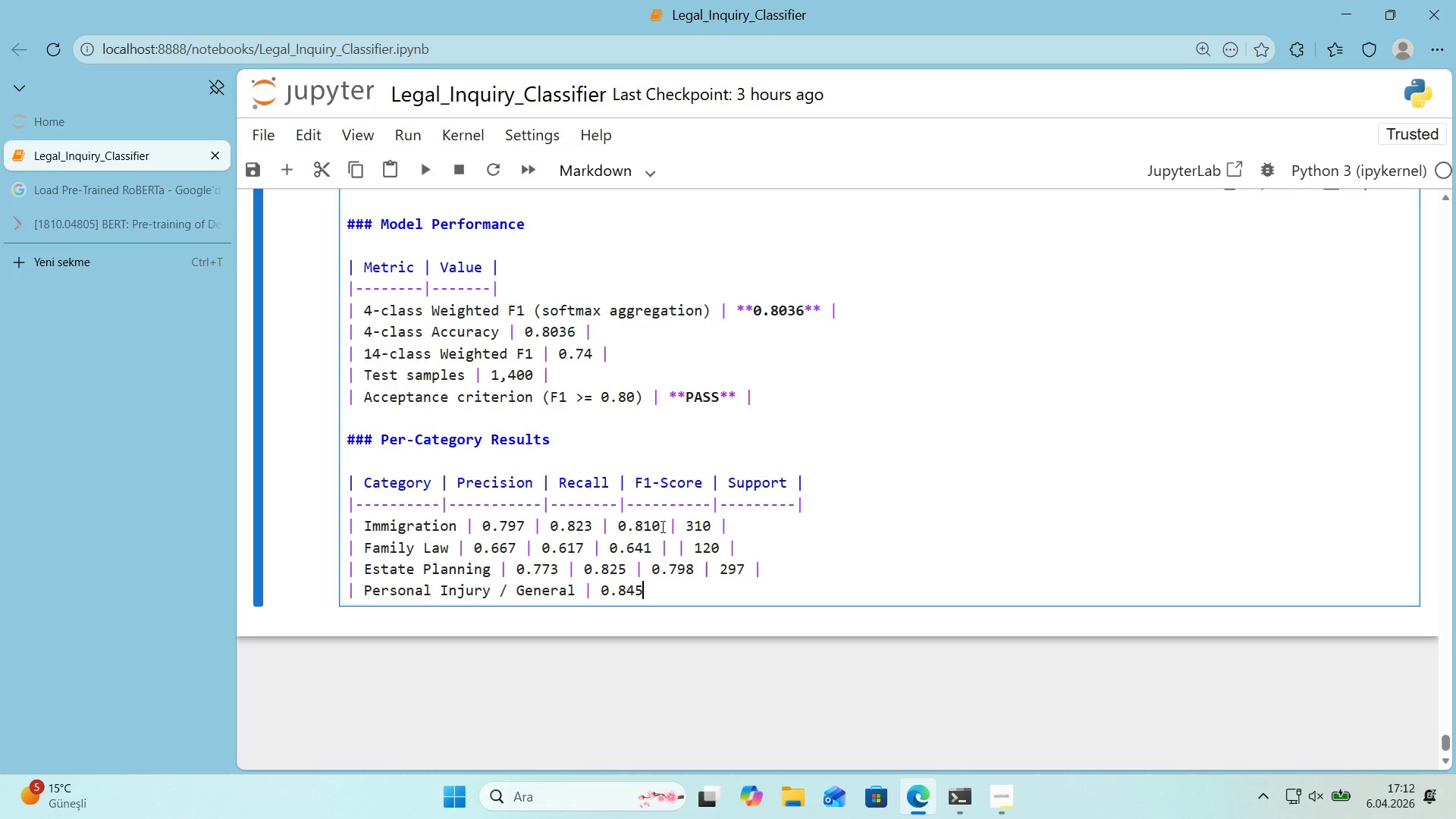 
key(Numpad5)
 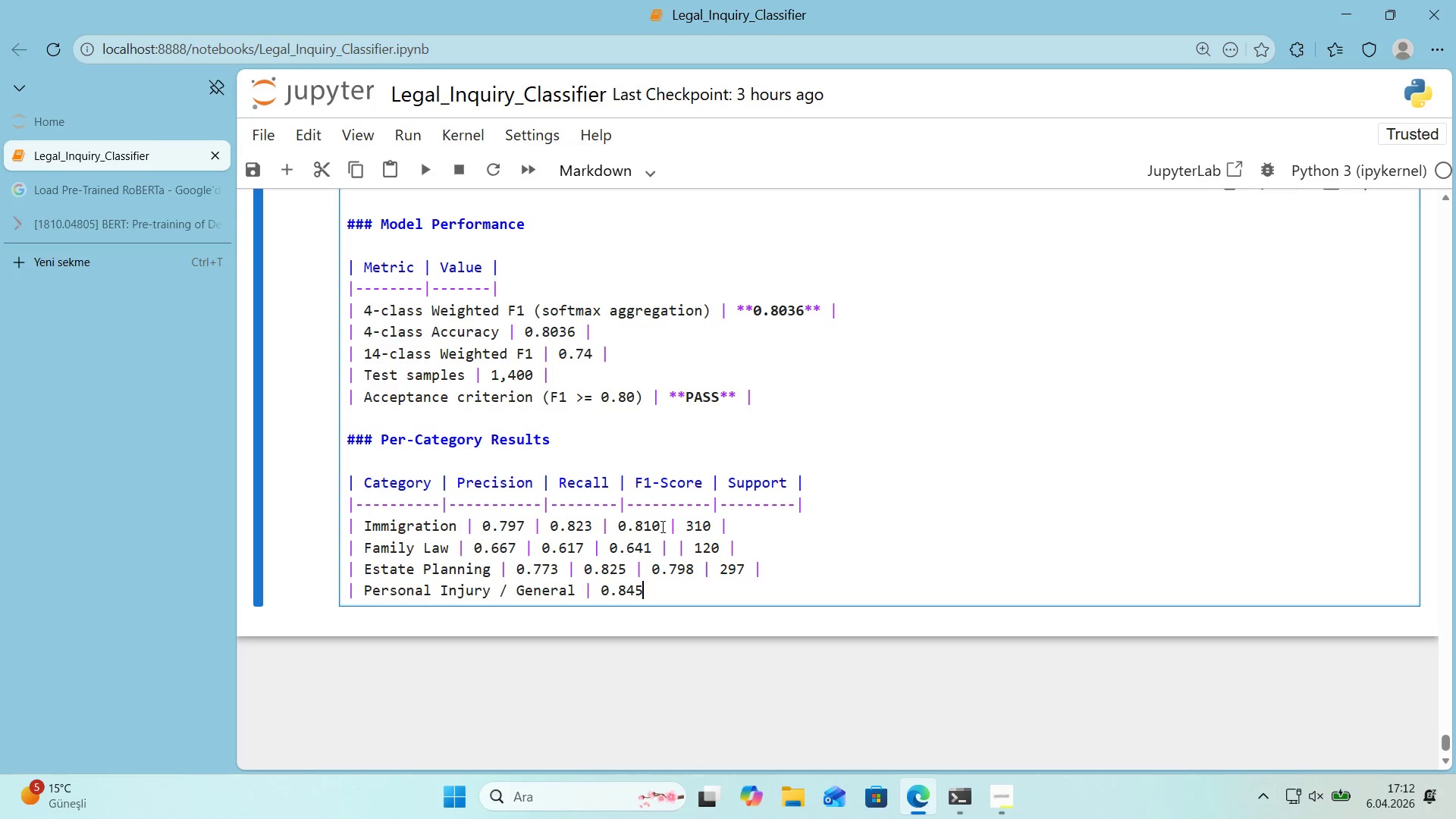 
key(Space)
 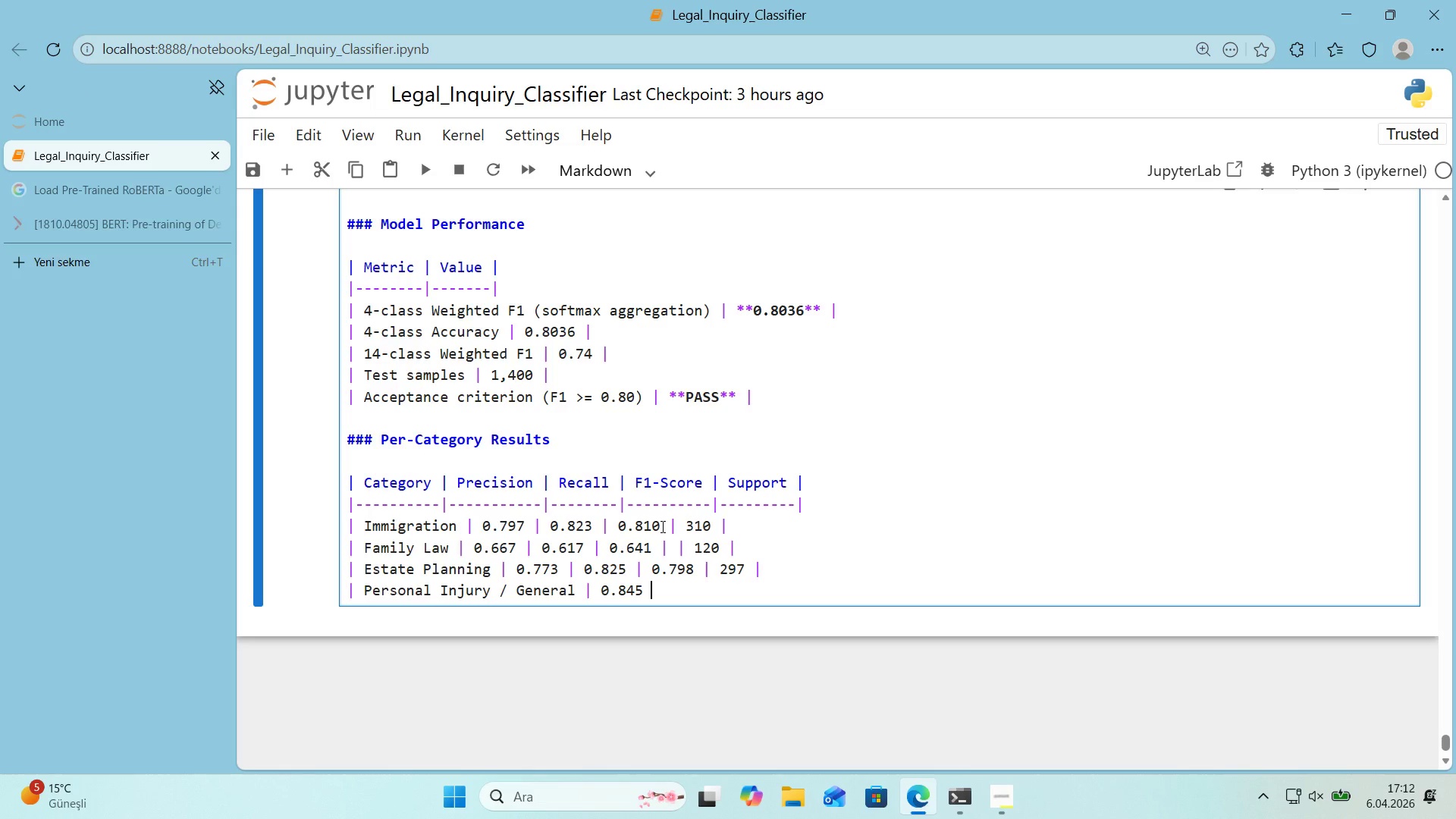 
key(Alt+Control+Minus)
 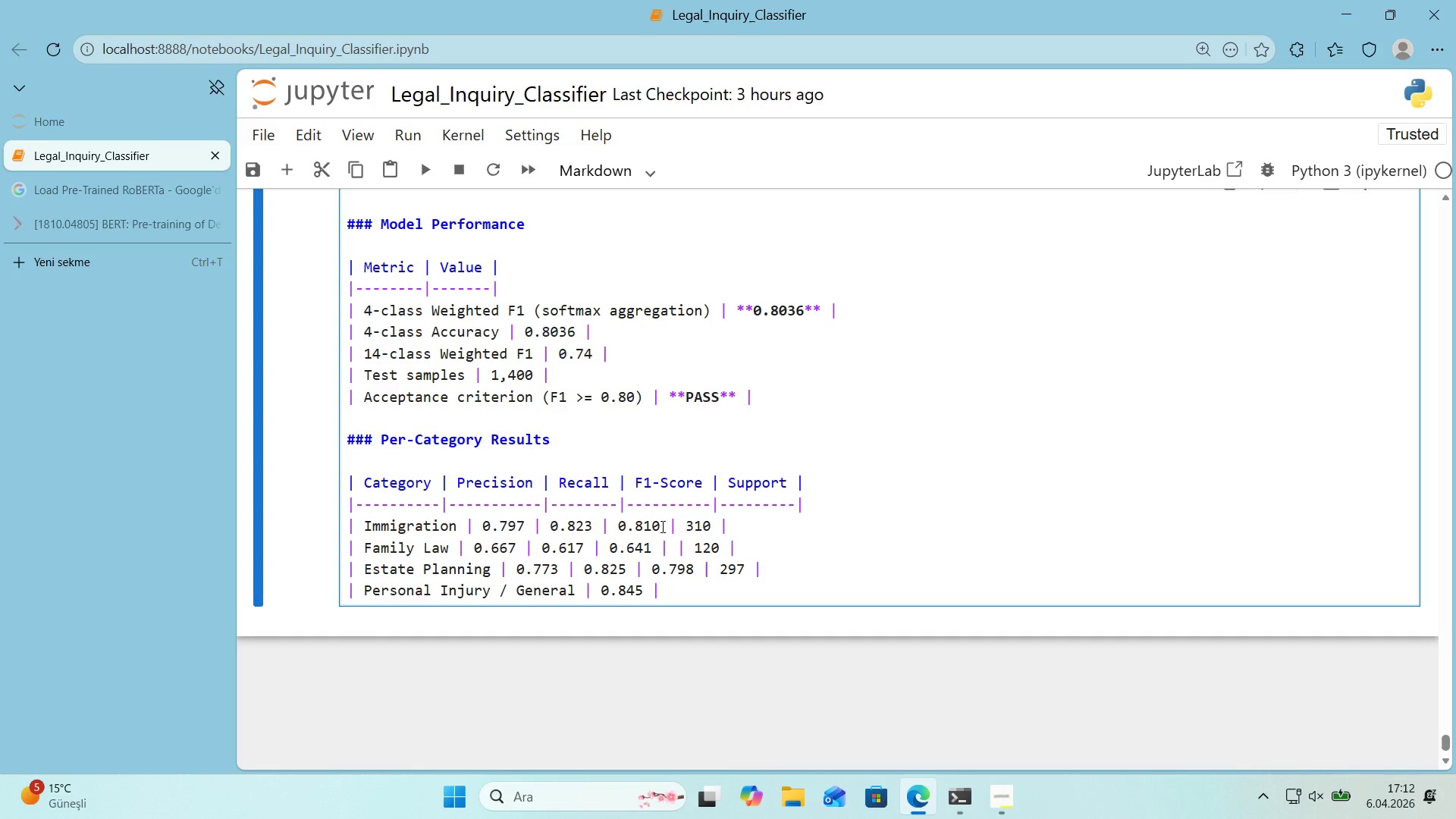 
key(Space)
 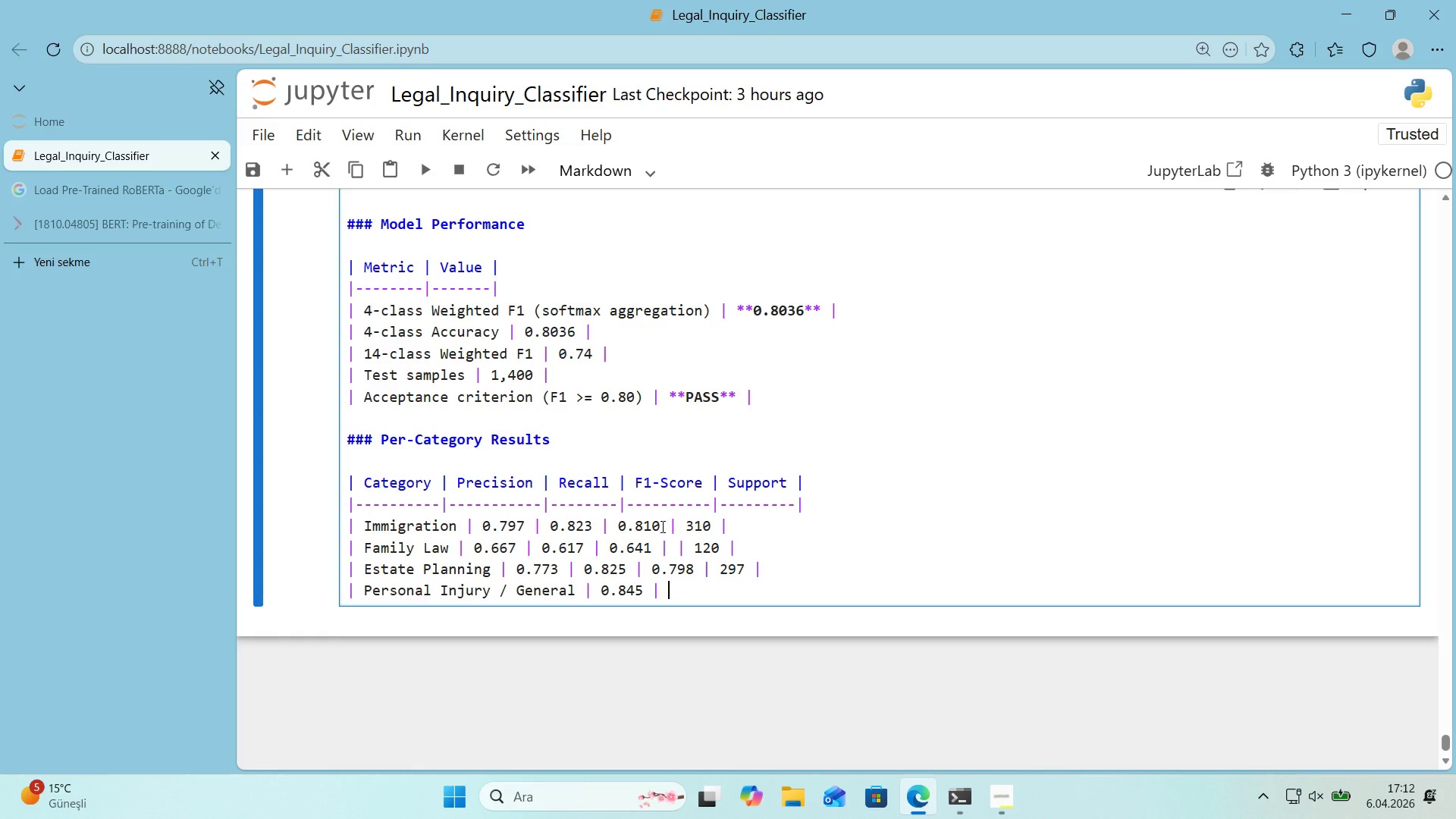 
key(Numpad0)
 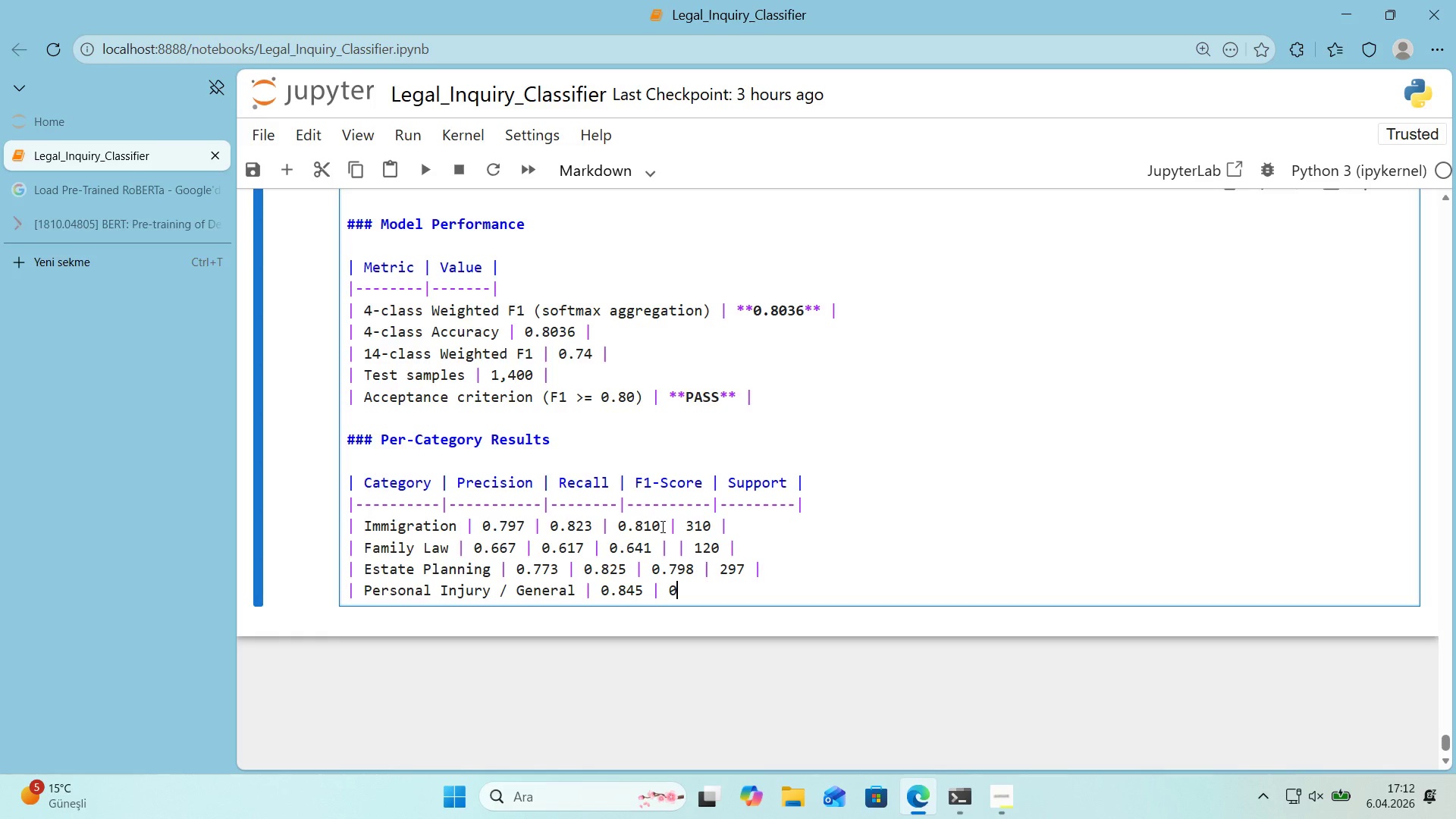 
key(Period)
 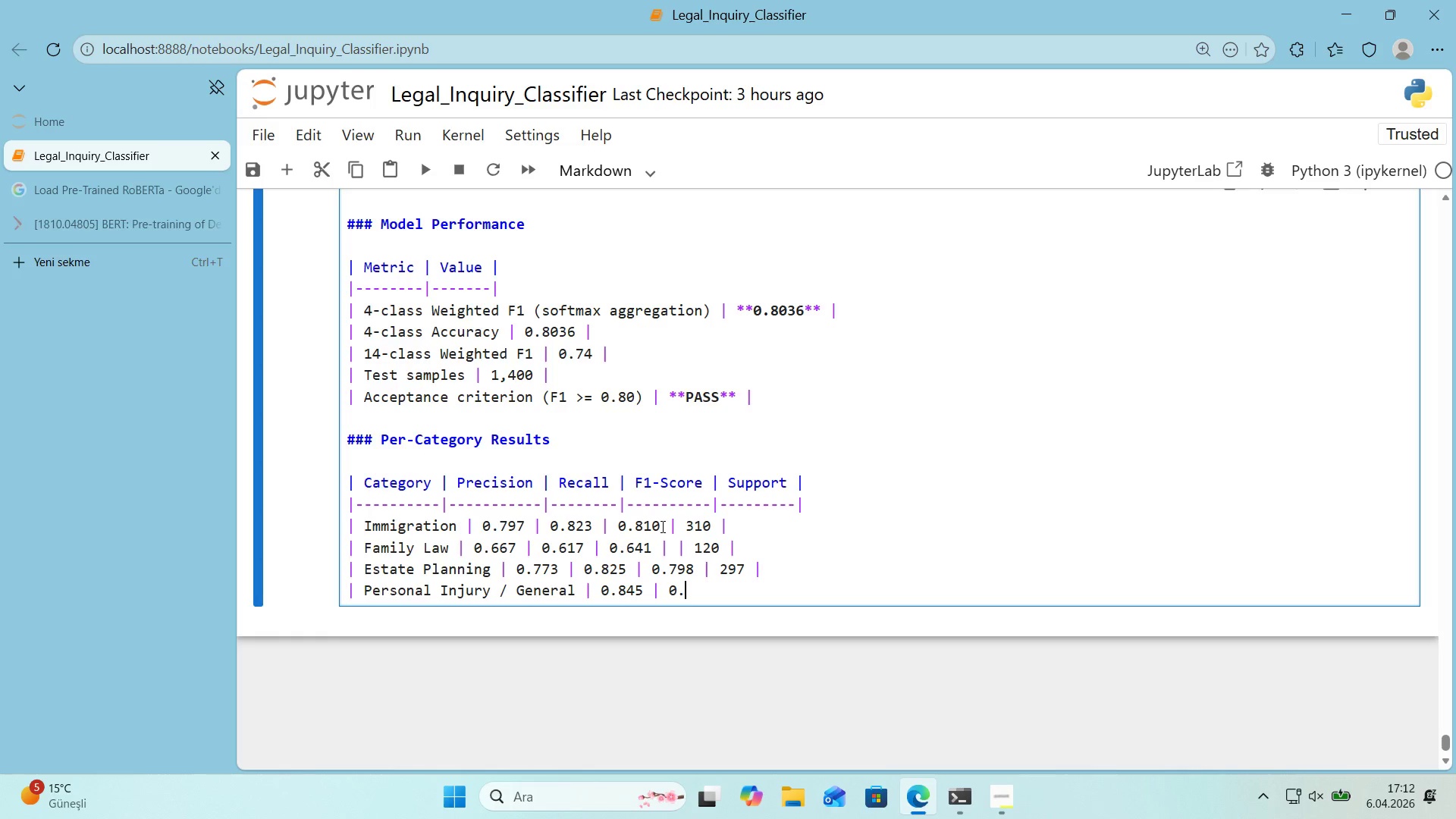 
key(Numpad8)
 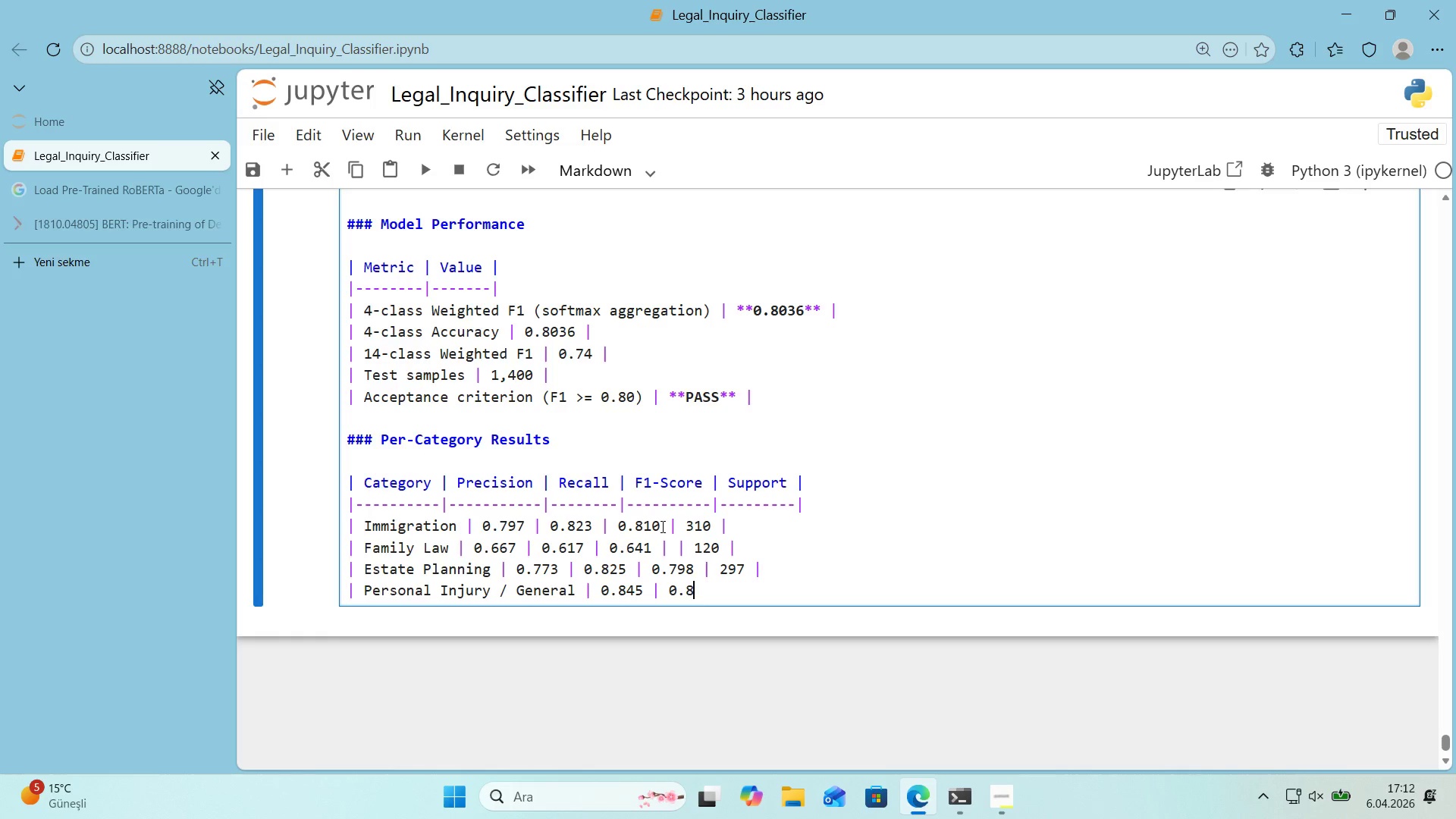 
key(Numpad1)
 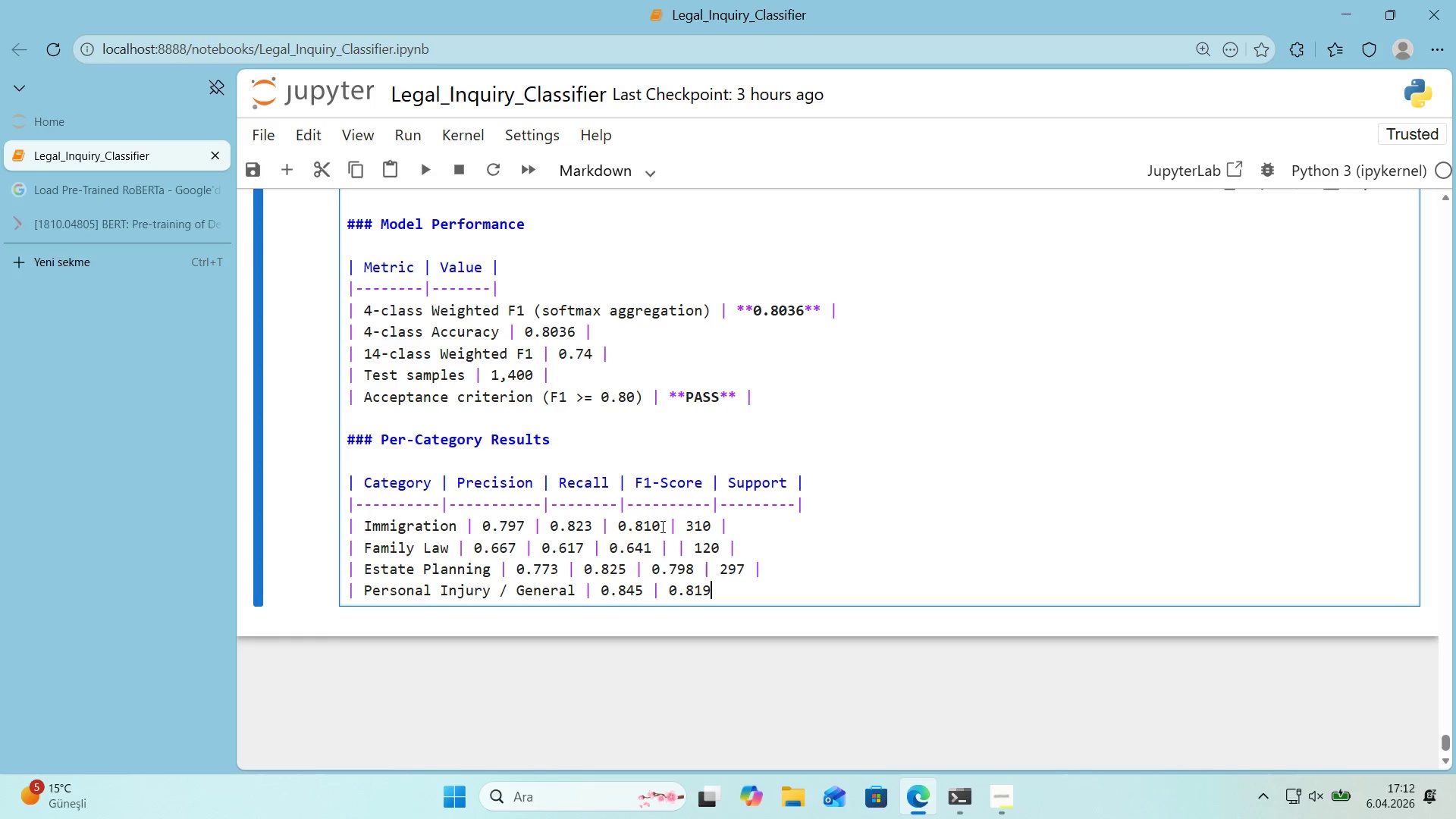 
key(Numpad9)
 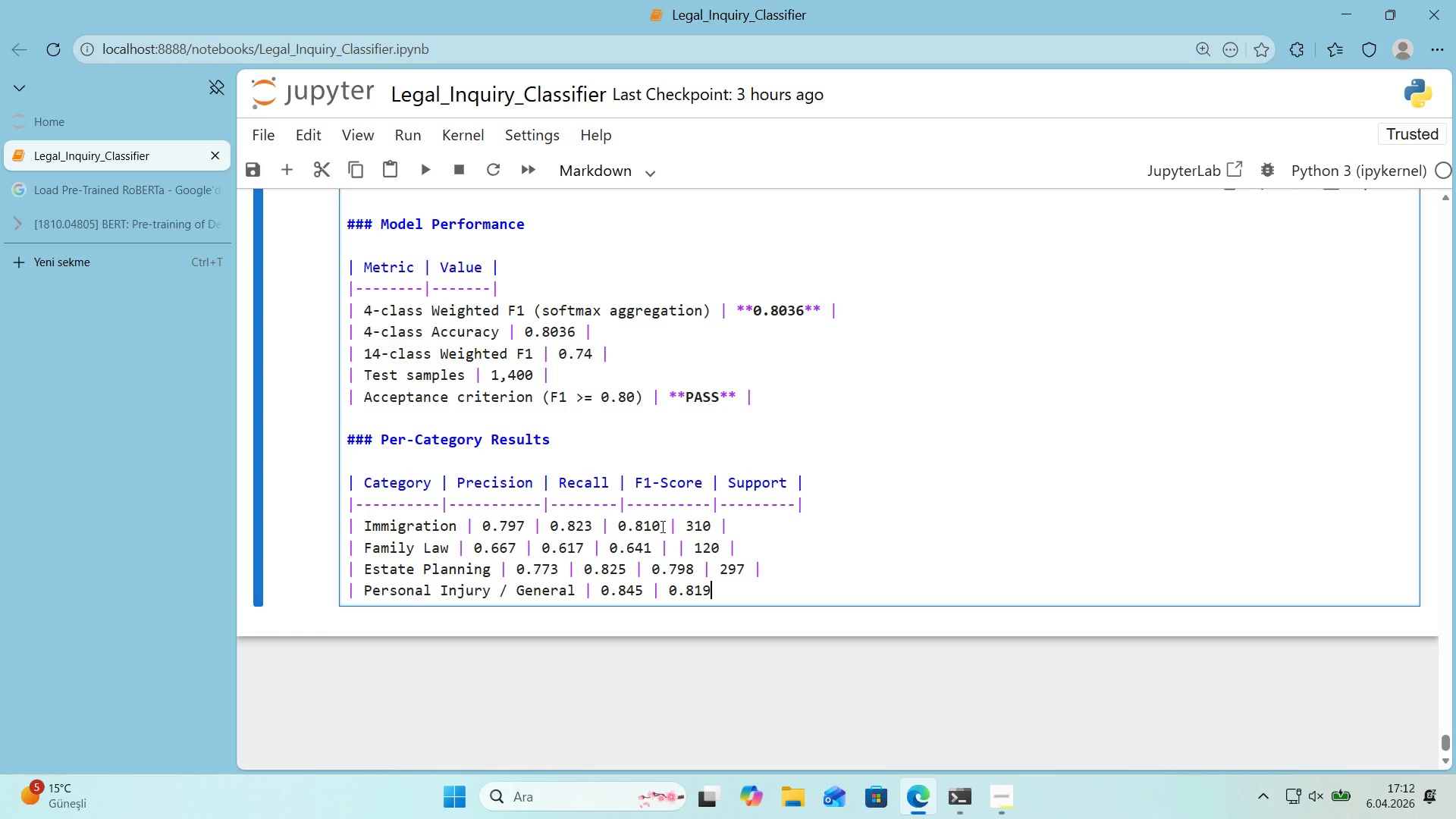 
key(Space)
 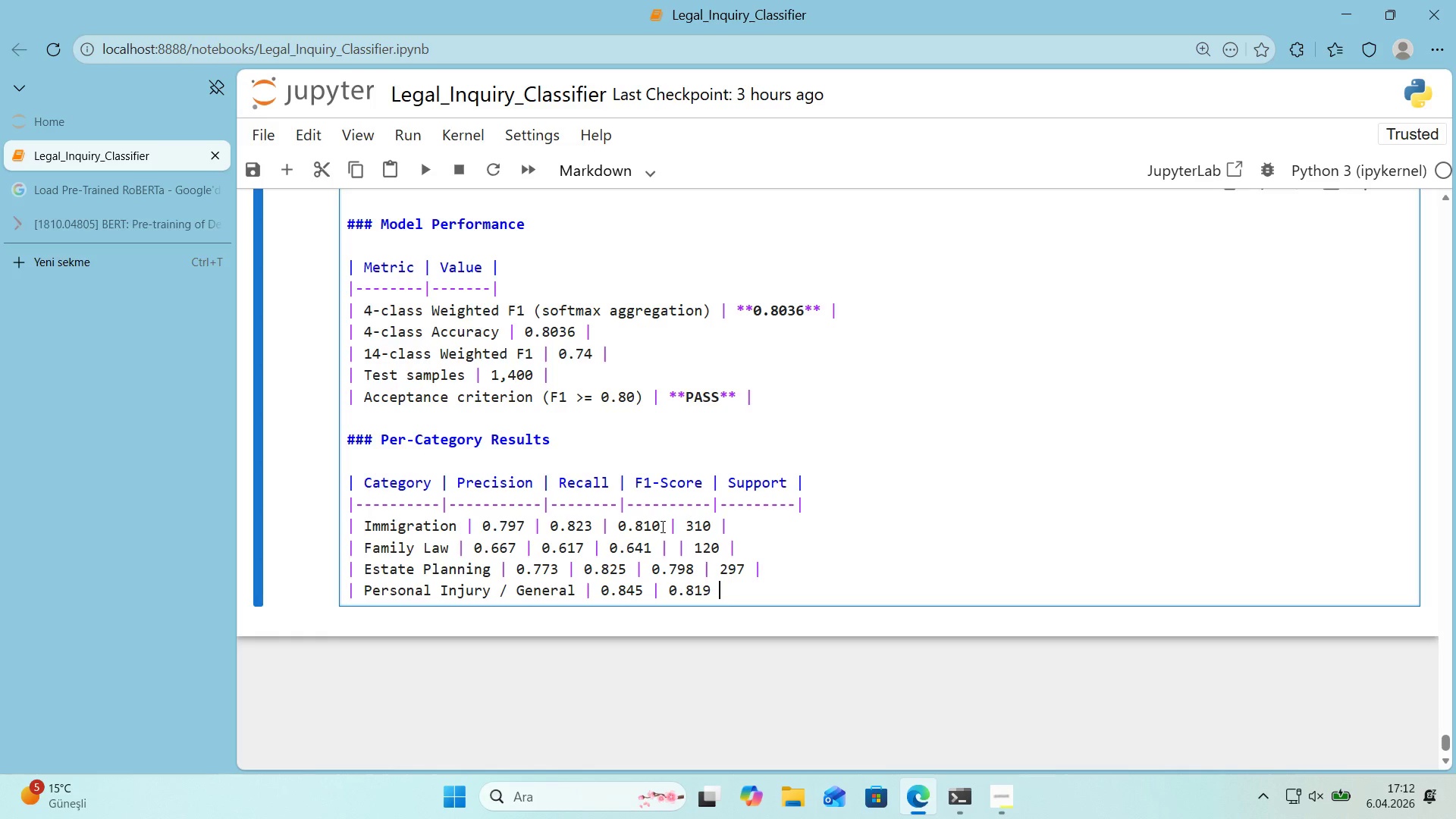 
key(Alt+Control+Minus)
 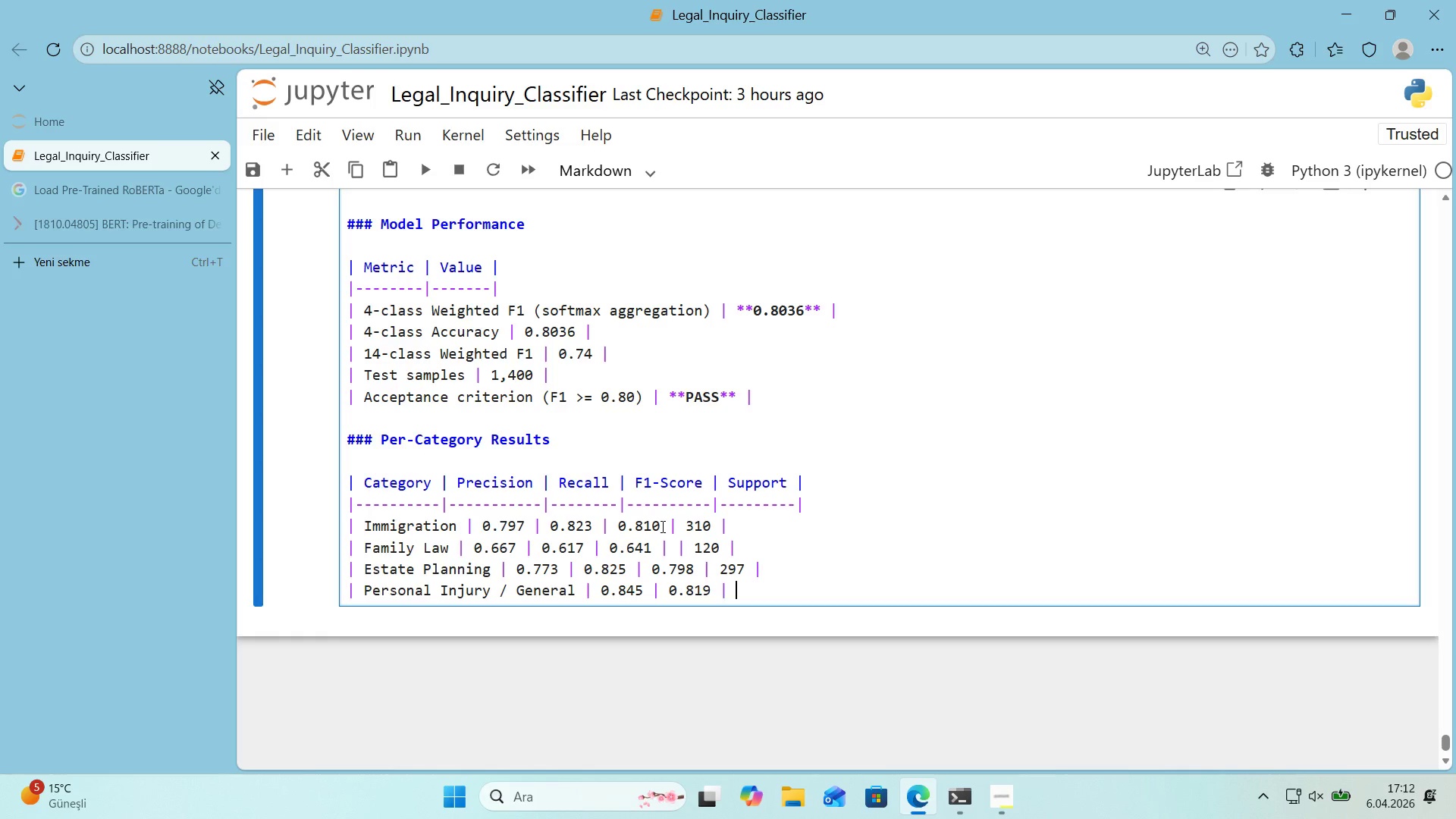 
key(Space)
 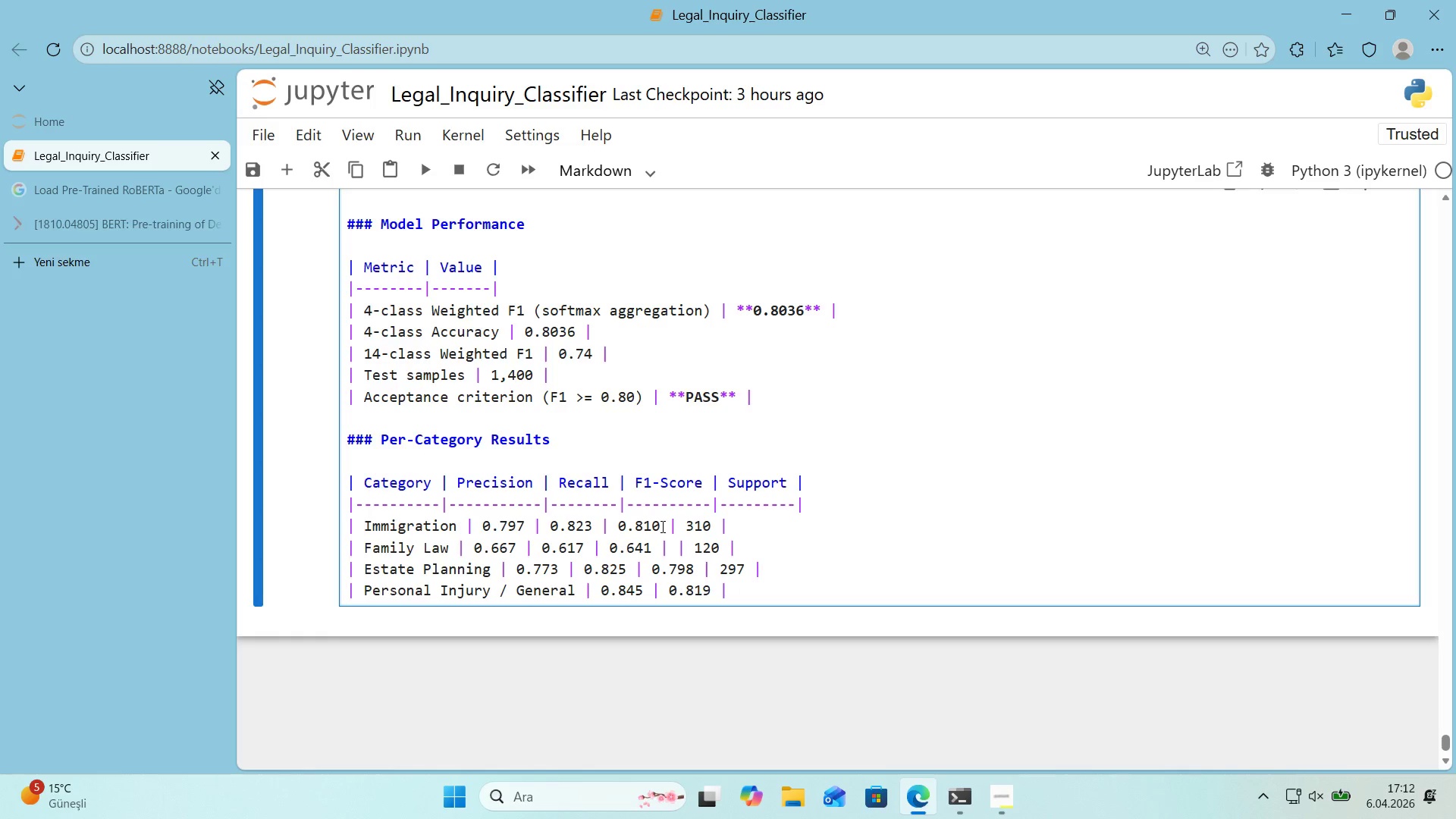 
key(Numpad0)
 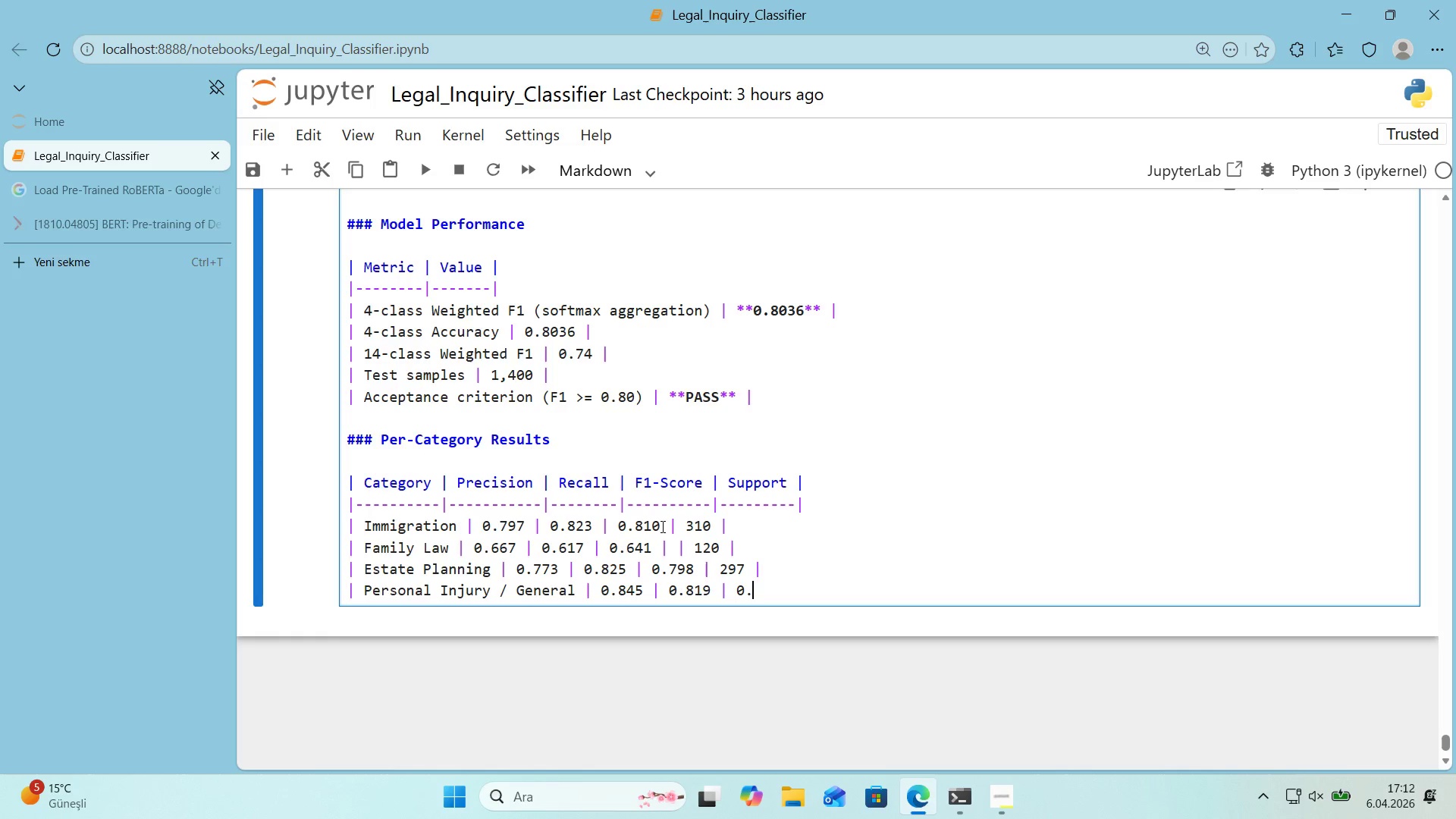 
key(Period)
 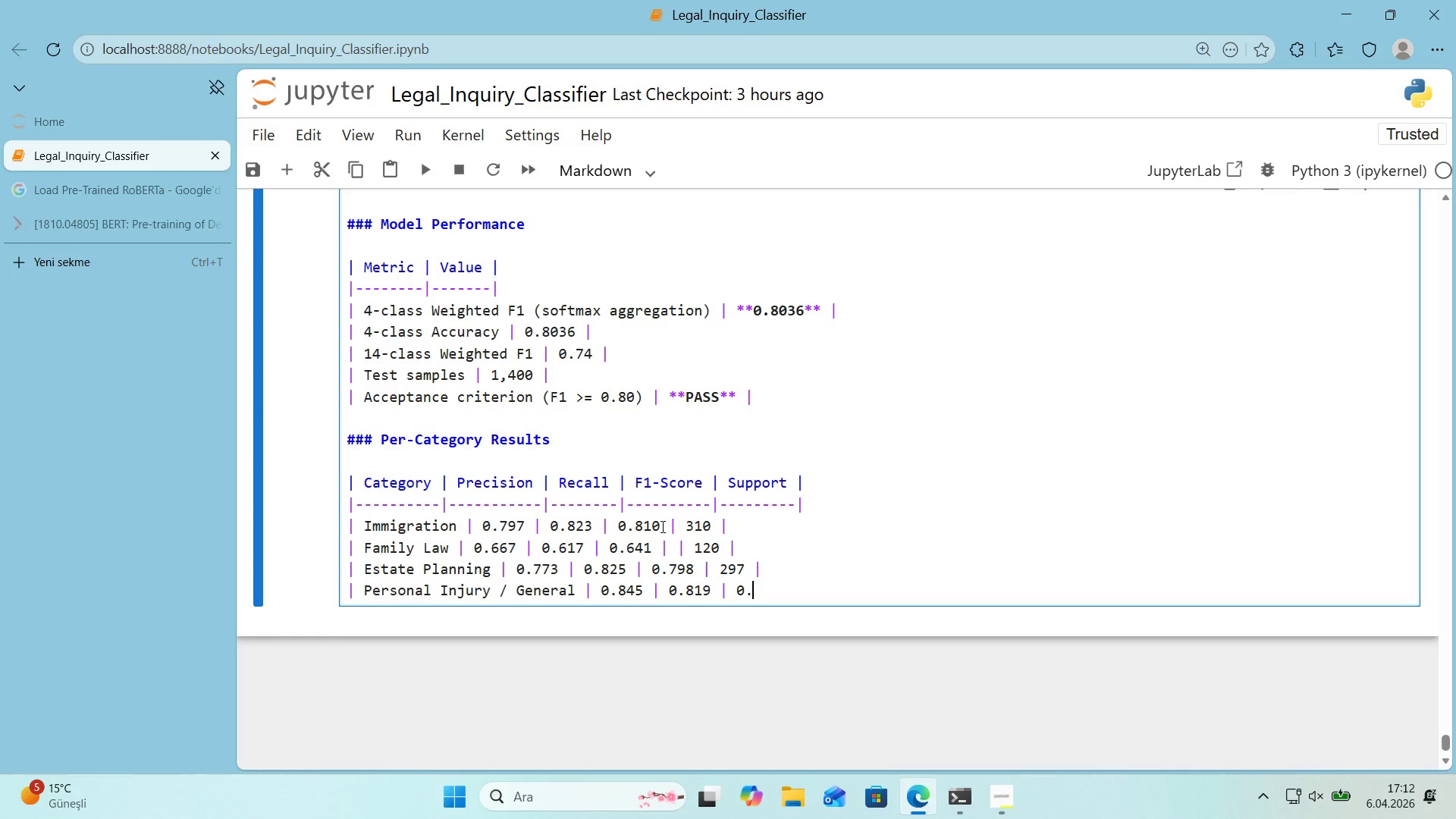 
key(Numpad8)
 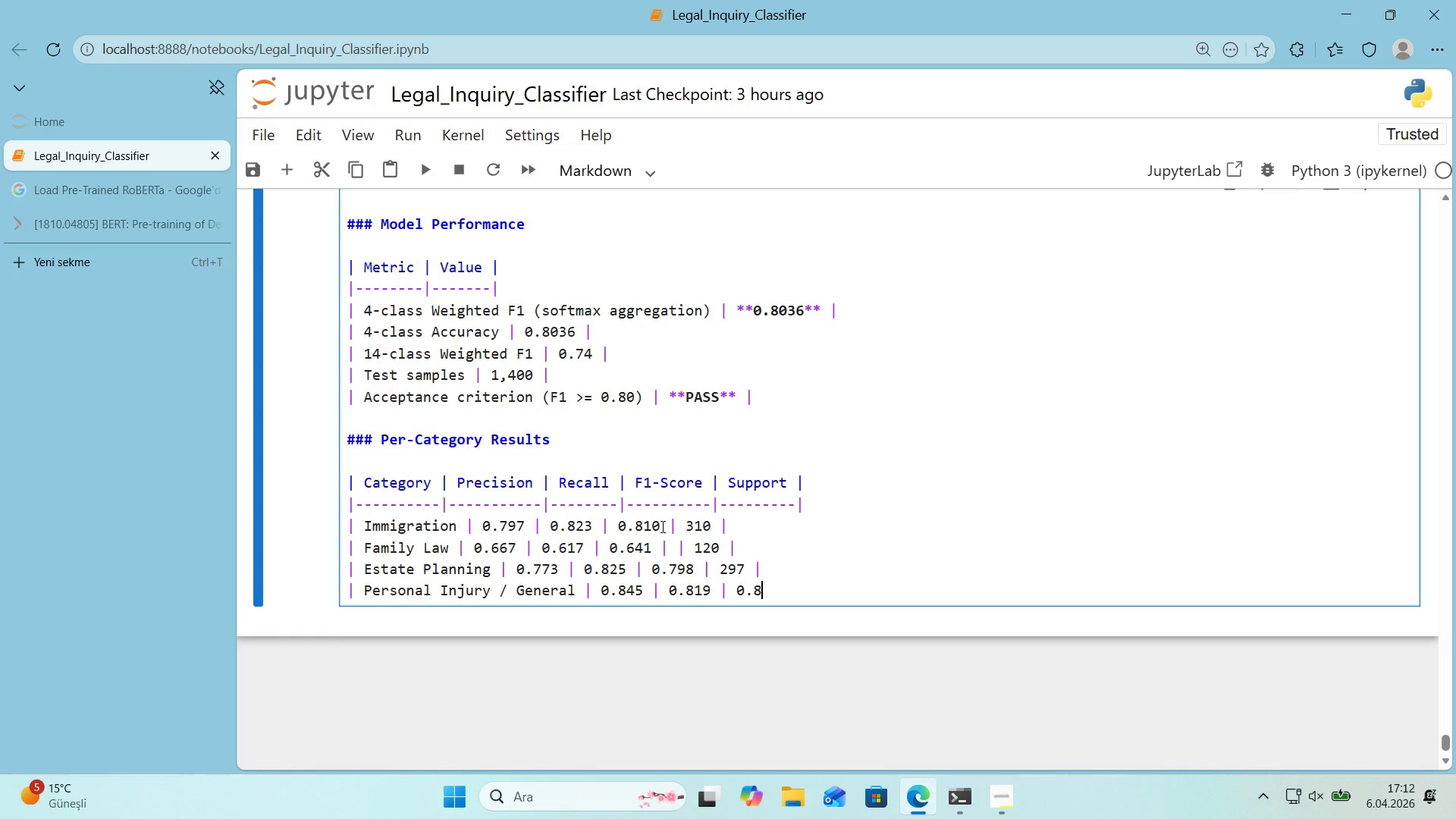 
key(Numpad3)
 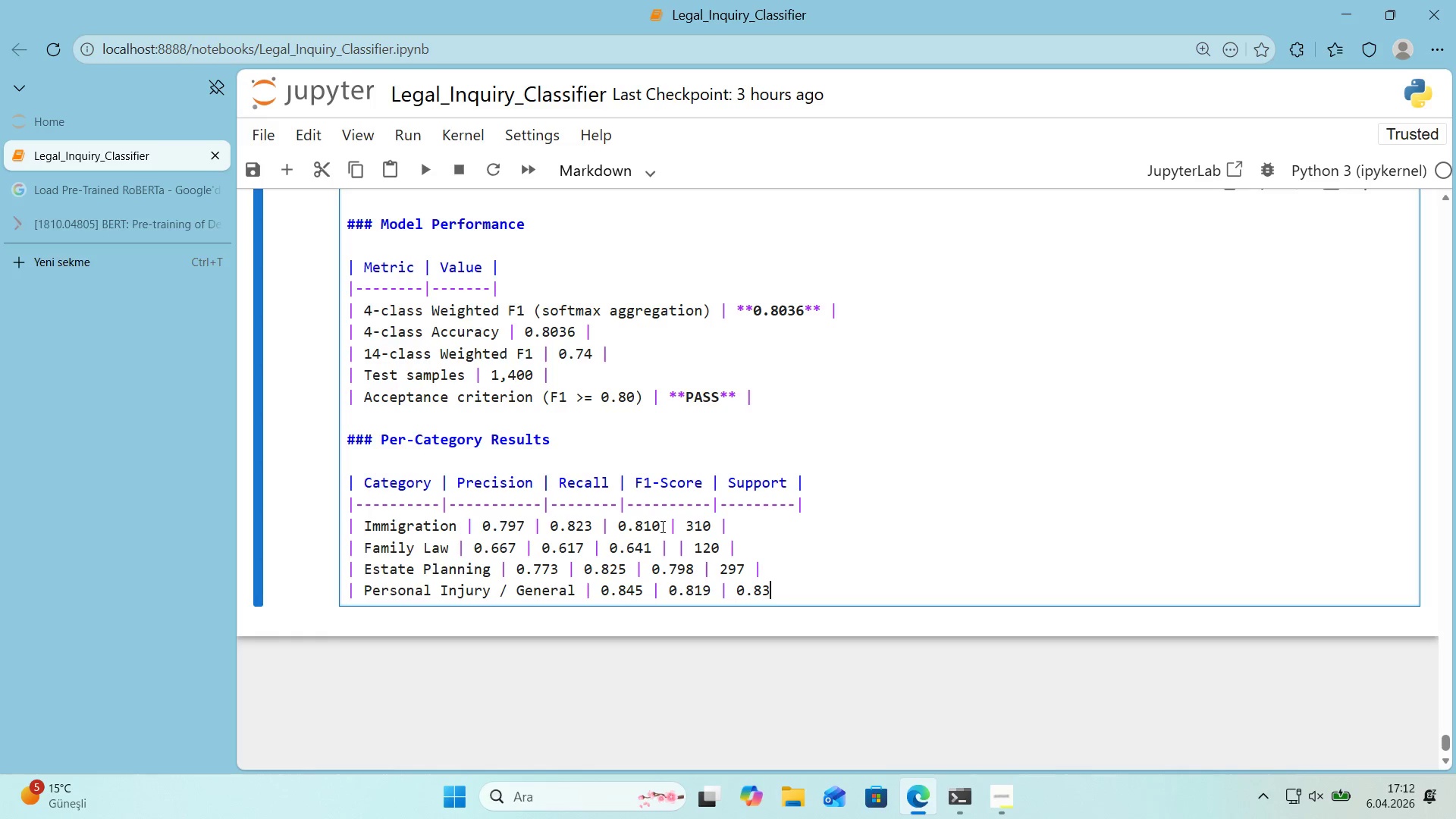 
key(Numpad2)
 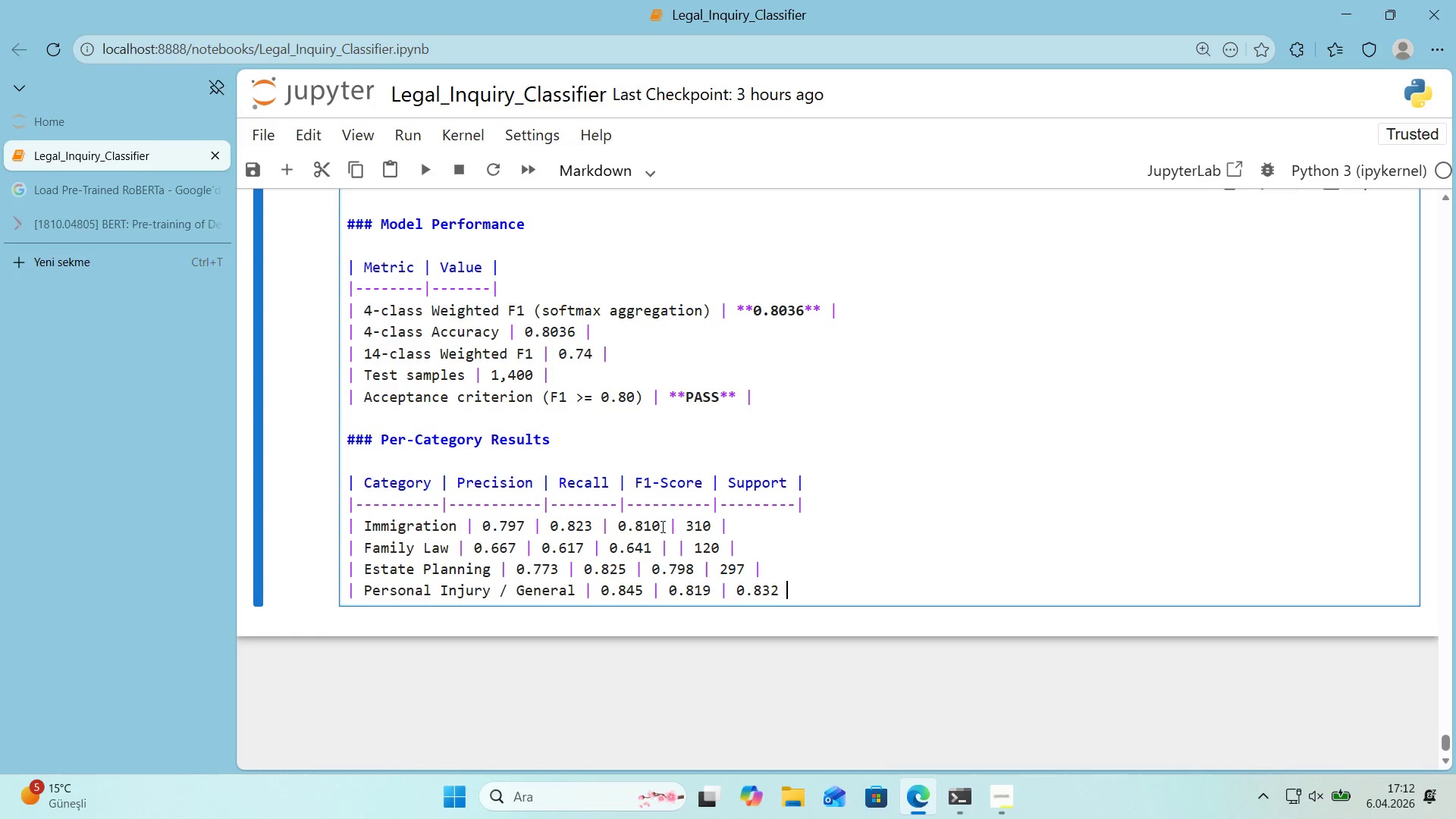 
key(Space)
 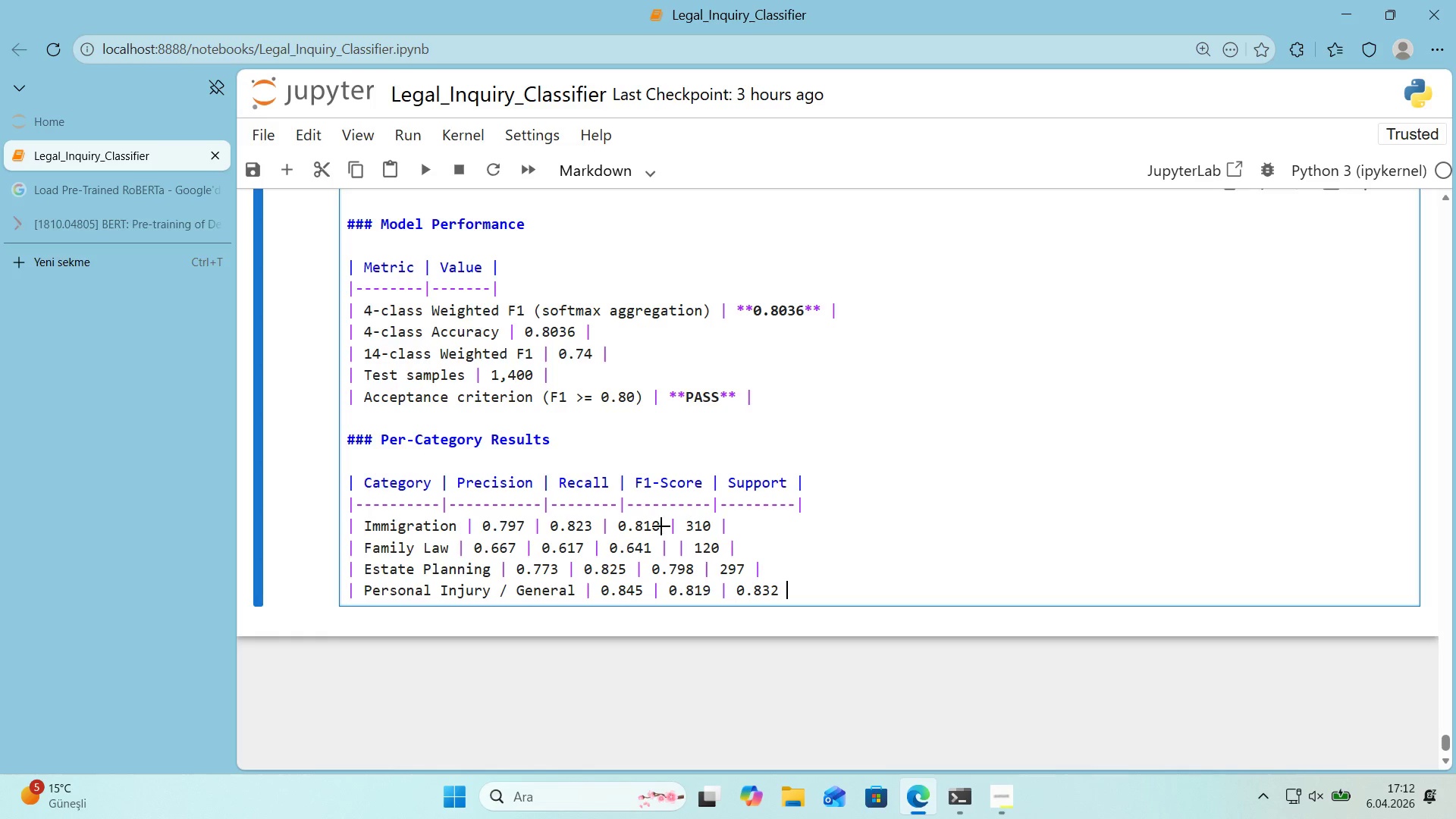 
key(Alt+Control+Minus)
 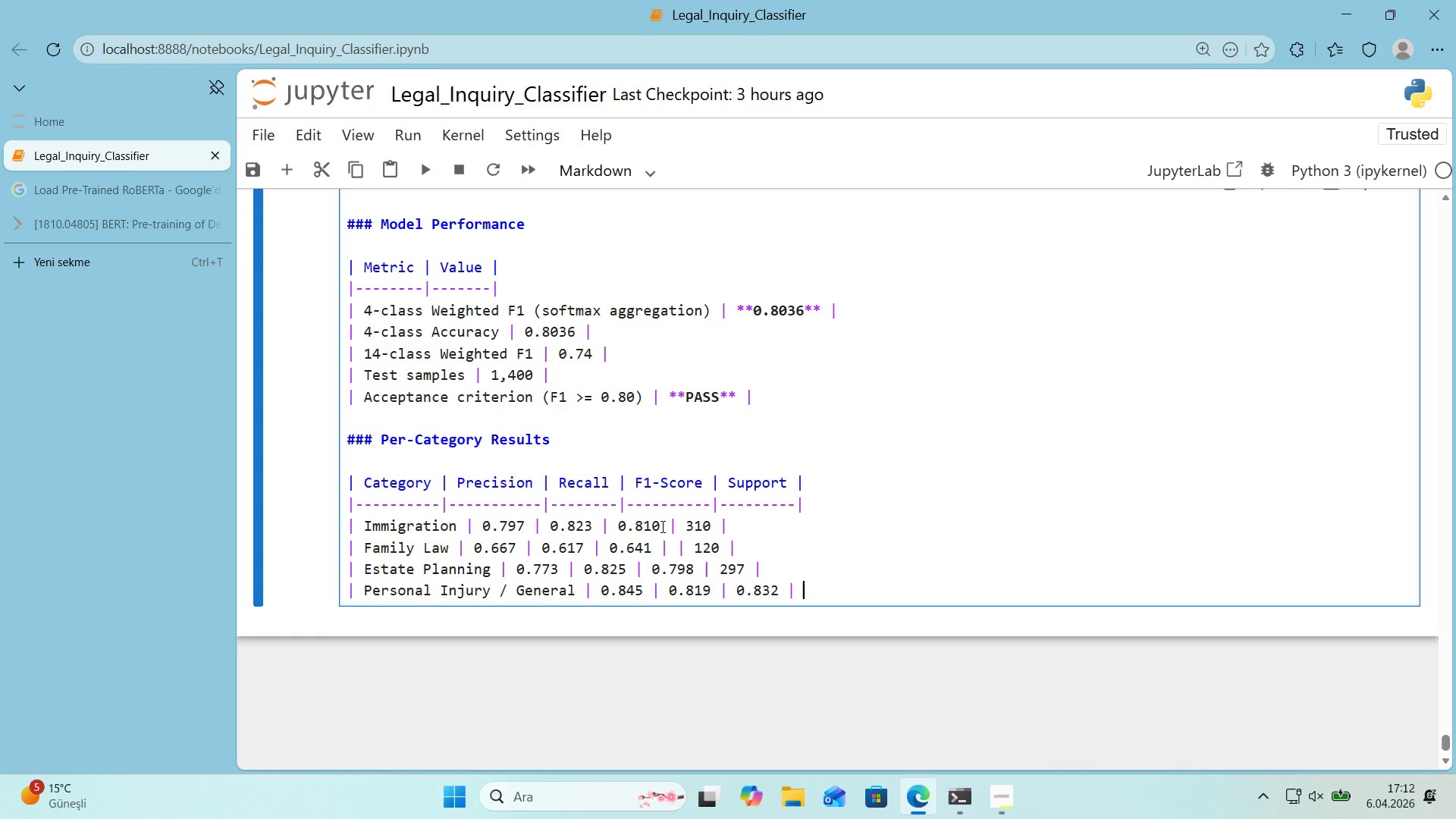 
key(Space)
 